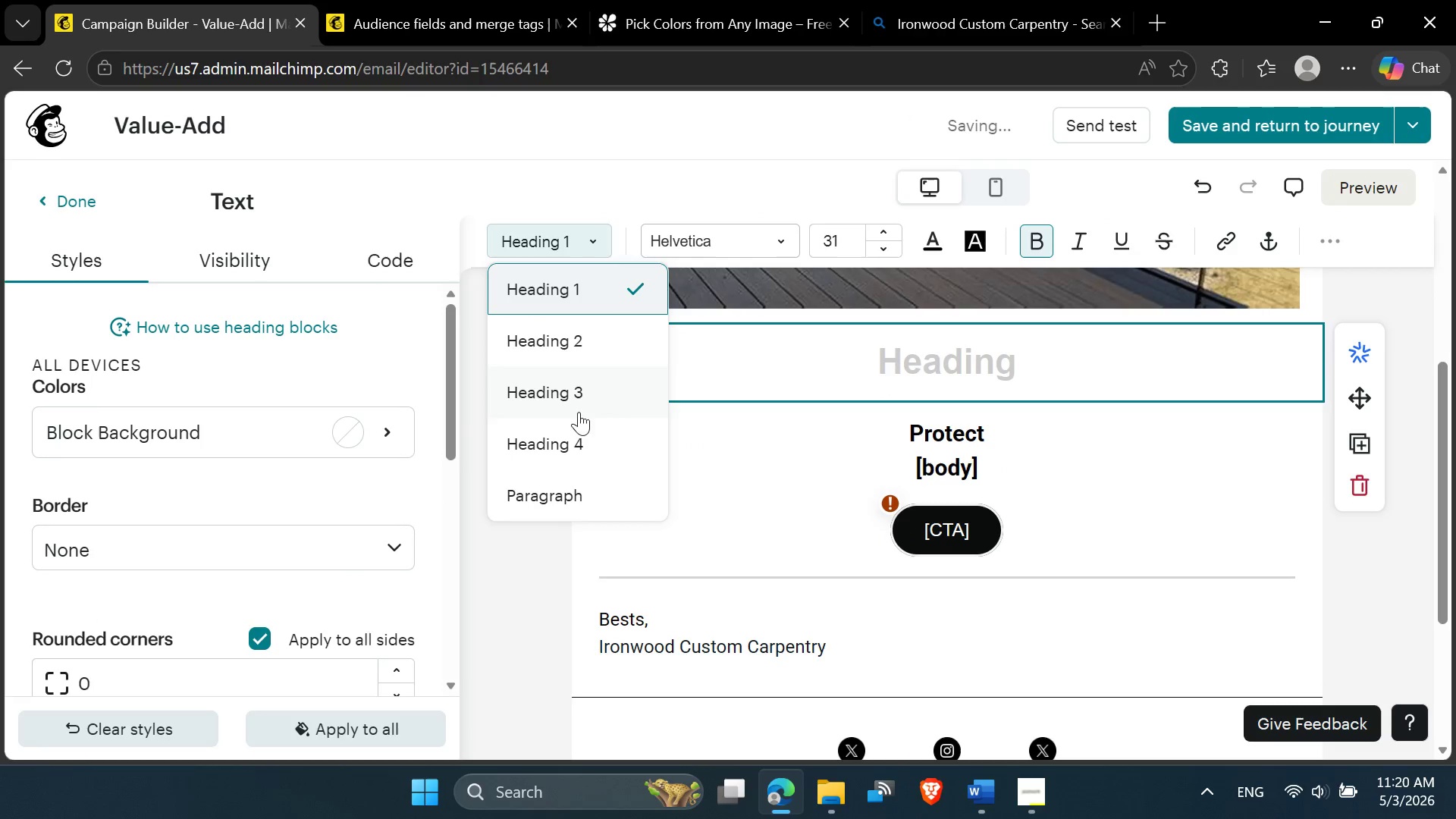 
left_click([579, 443])
 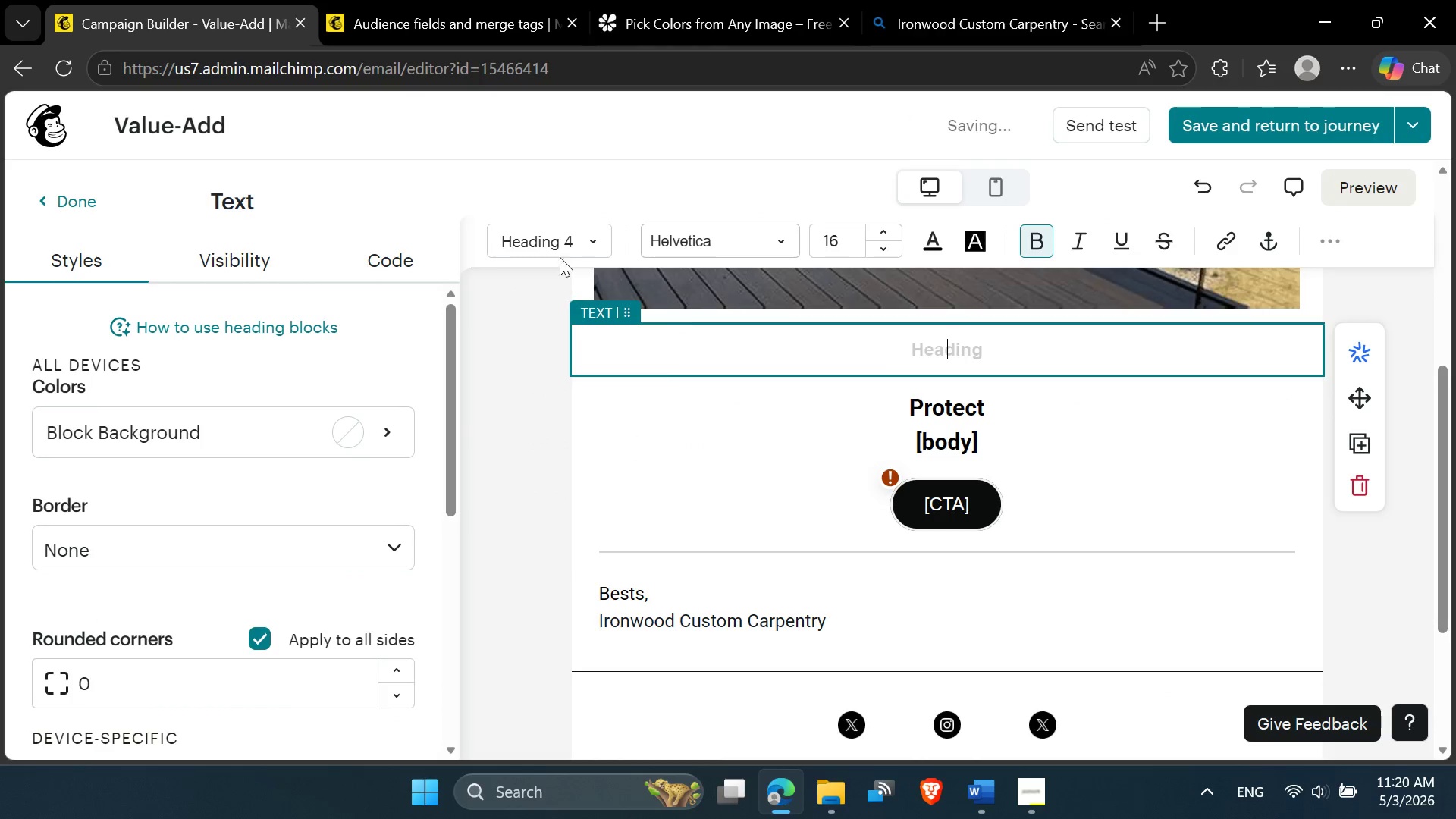 
left_click([553, 232])
 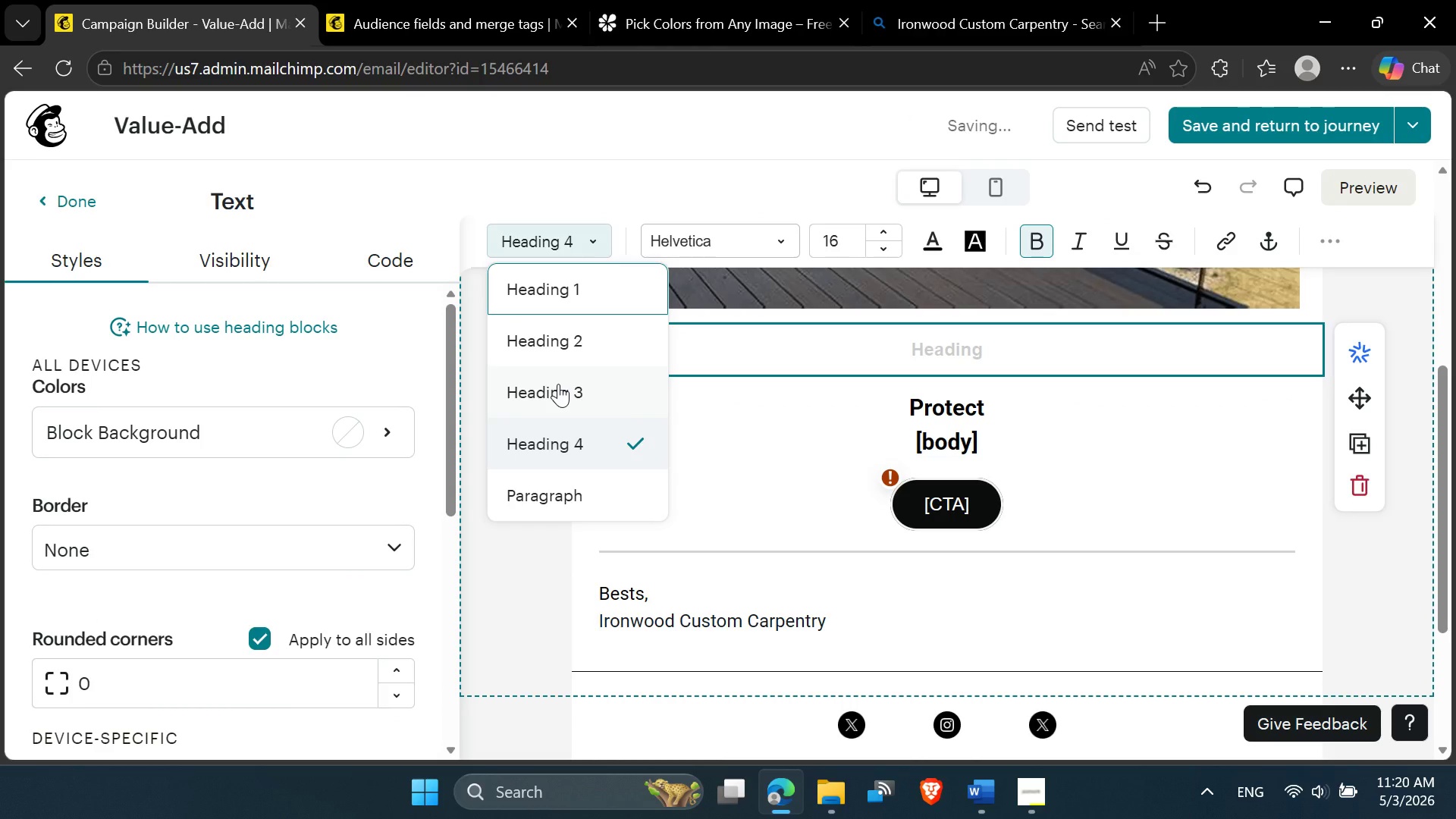 
left_click([558, 384])
 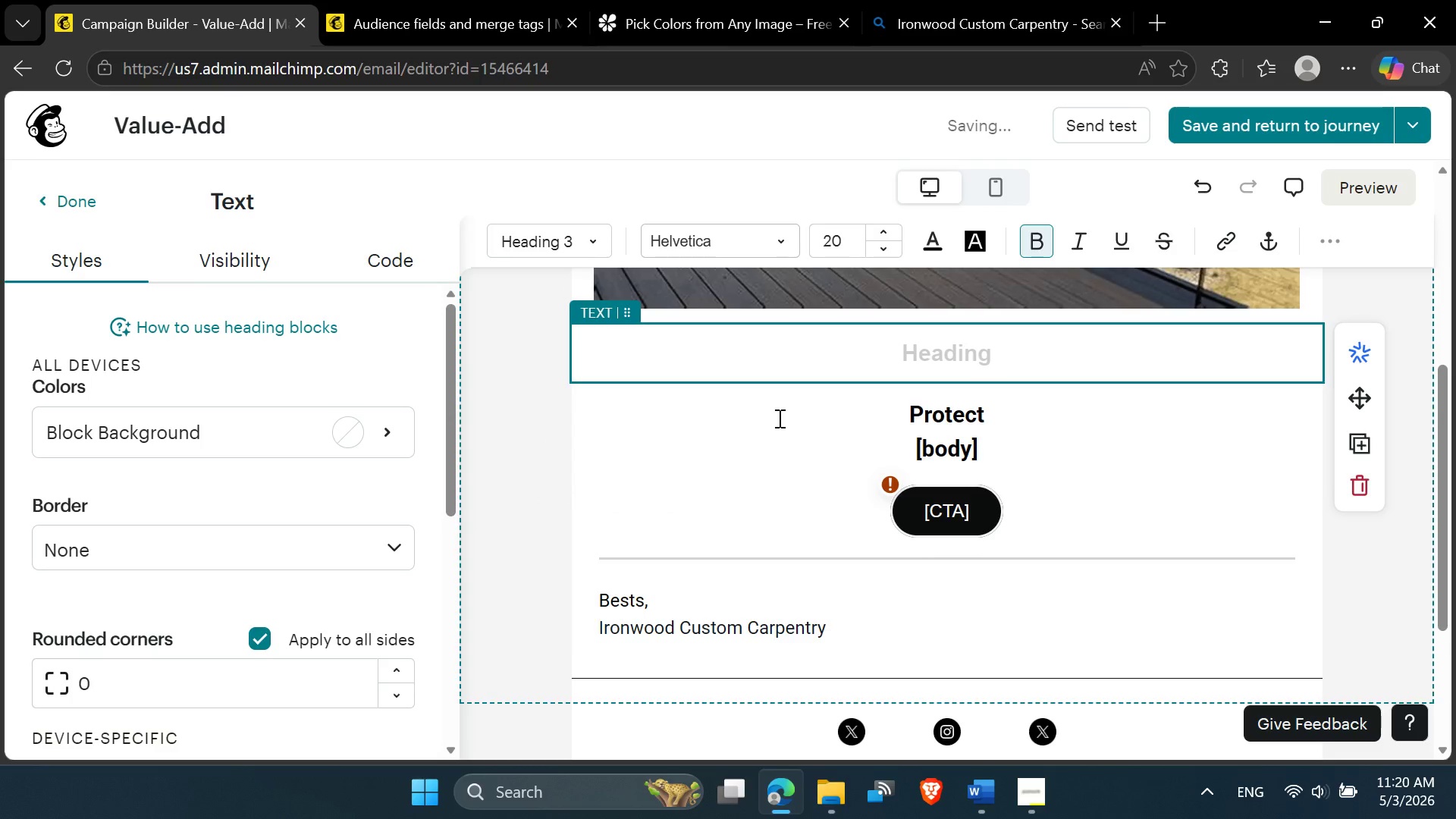 
left_click([717, 435])
 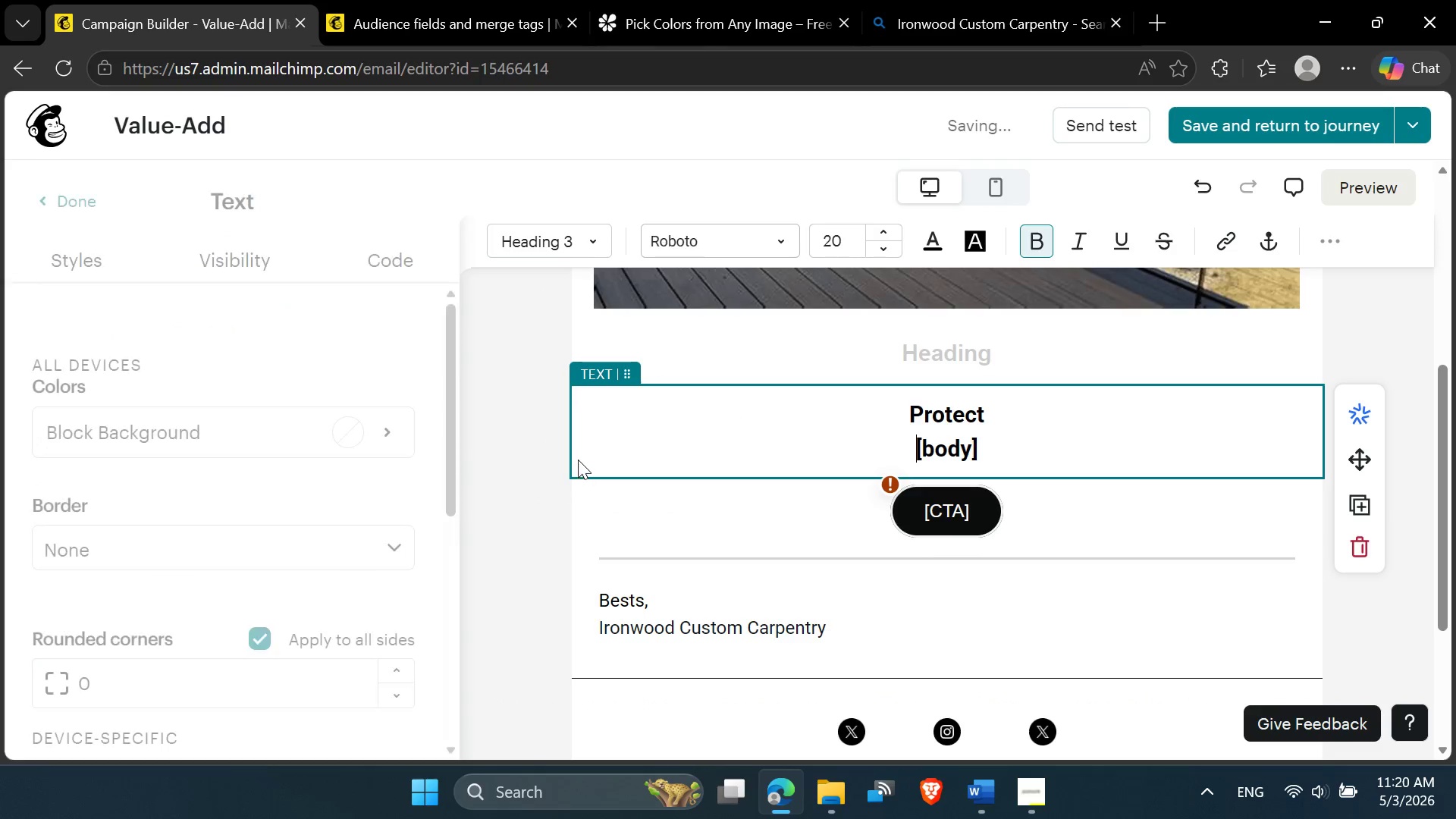 
left_click([578, 460])
 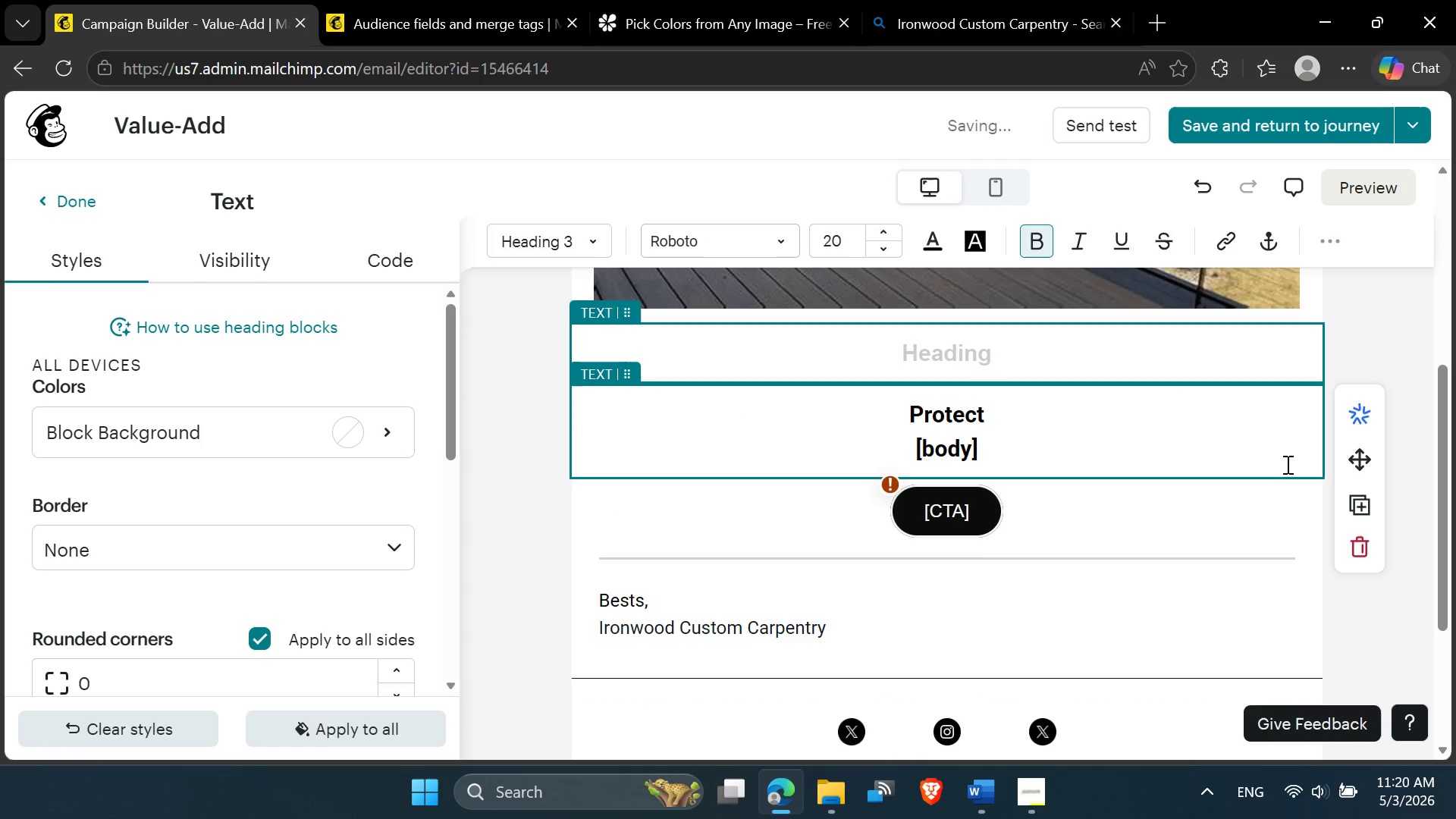 
left_click([1360, 542])
 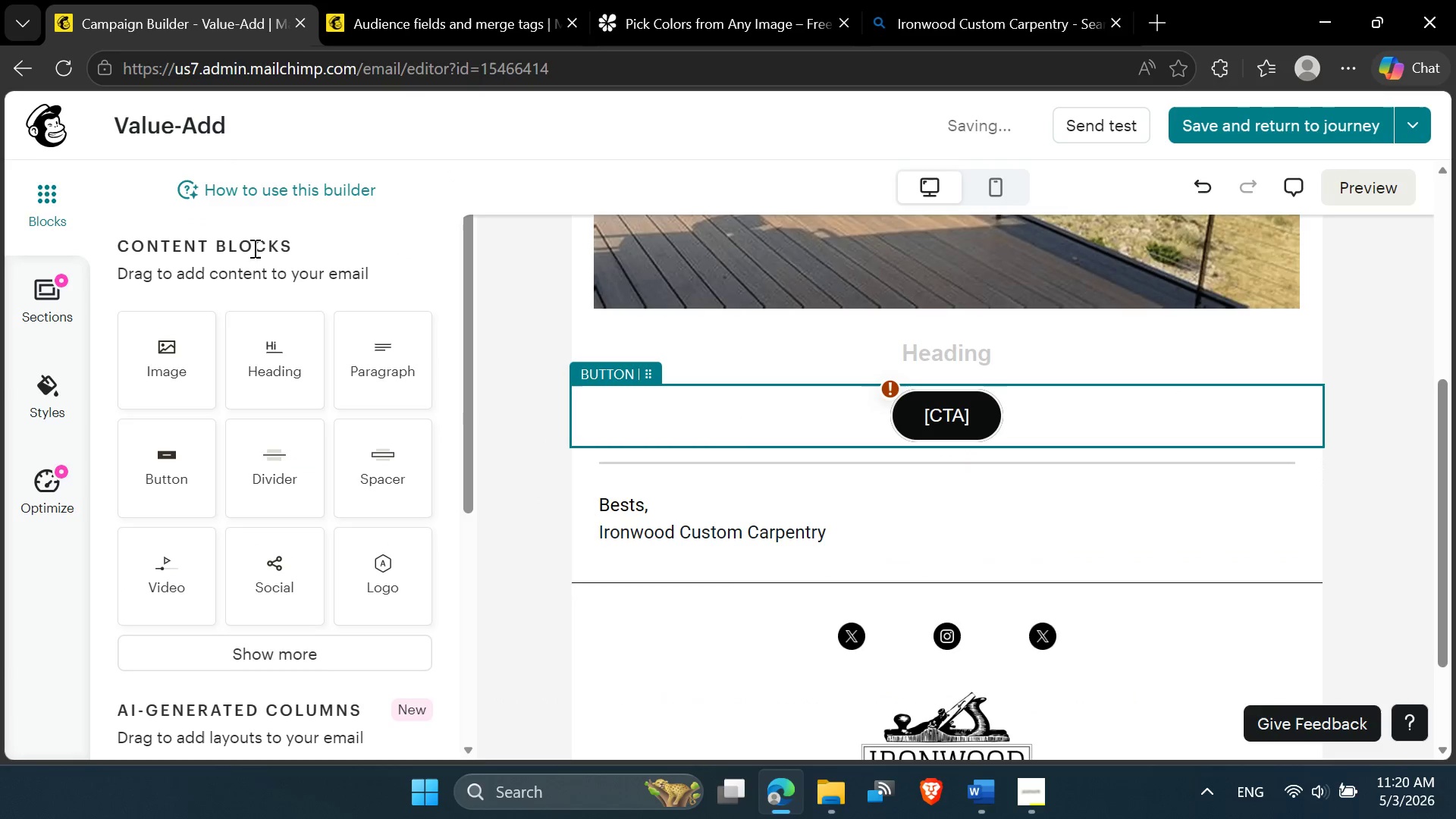 
left_click_drag(start_coordinate=[394, 348], to_coordinate=[974, 430])
 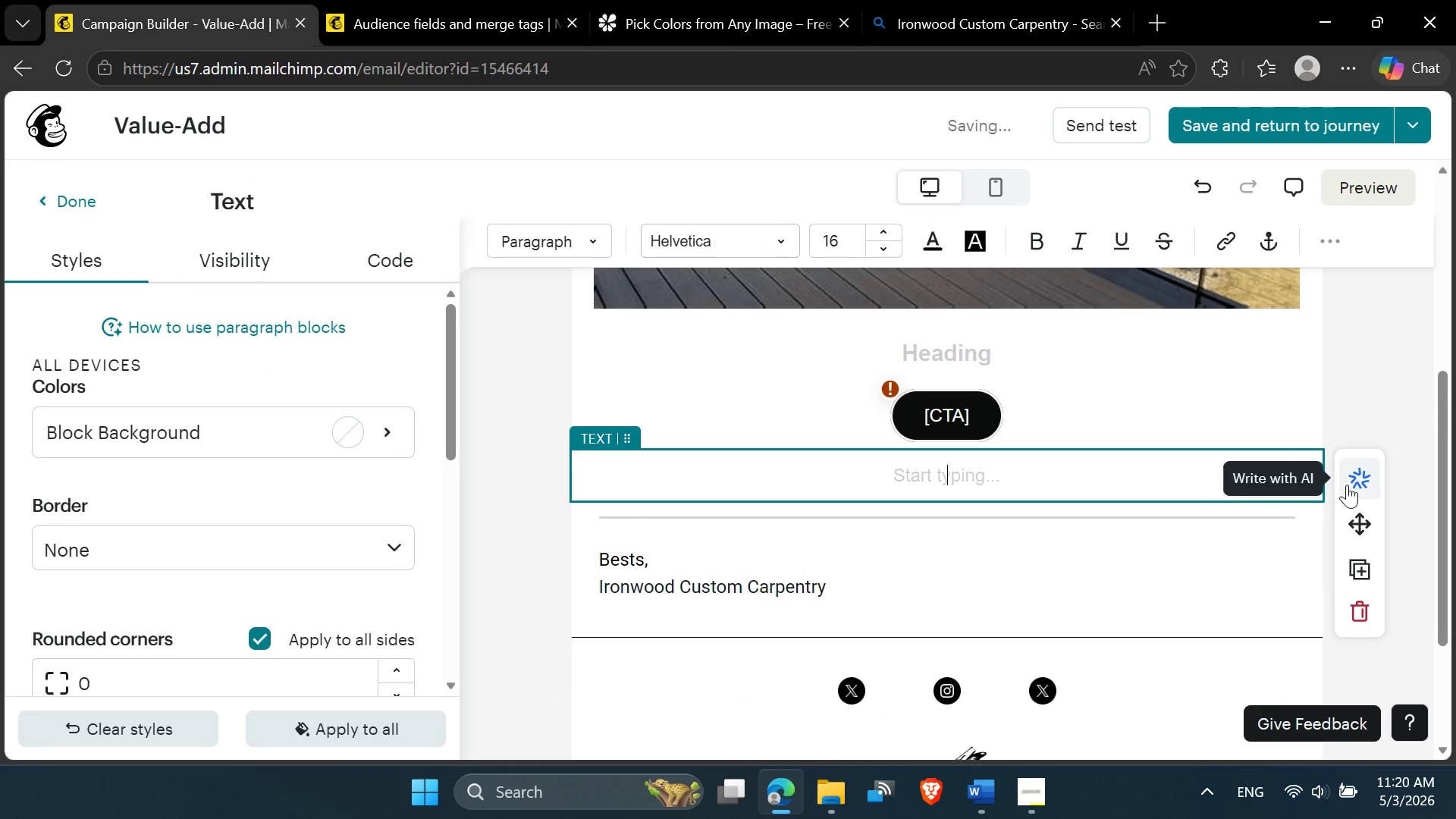 
left_click_drag(start_coordinate=[1367, 571], to_coordinate=[1354, 599])
 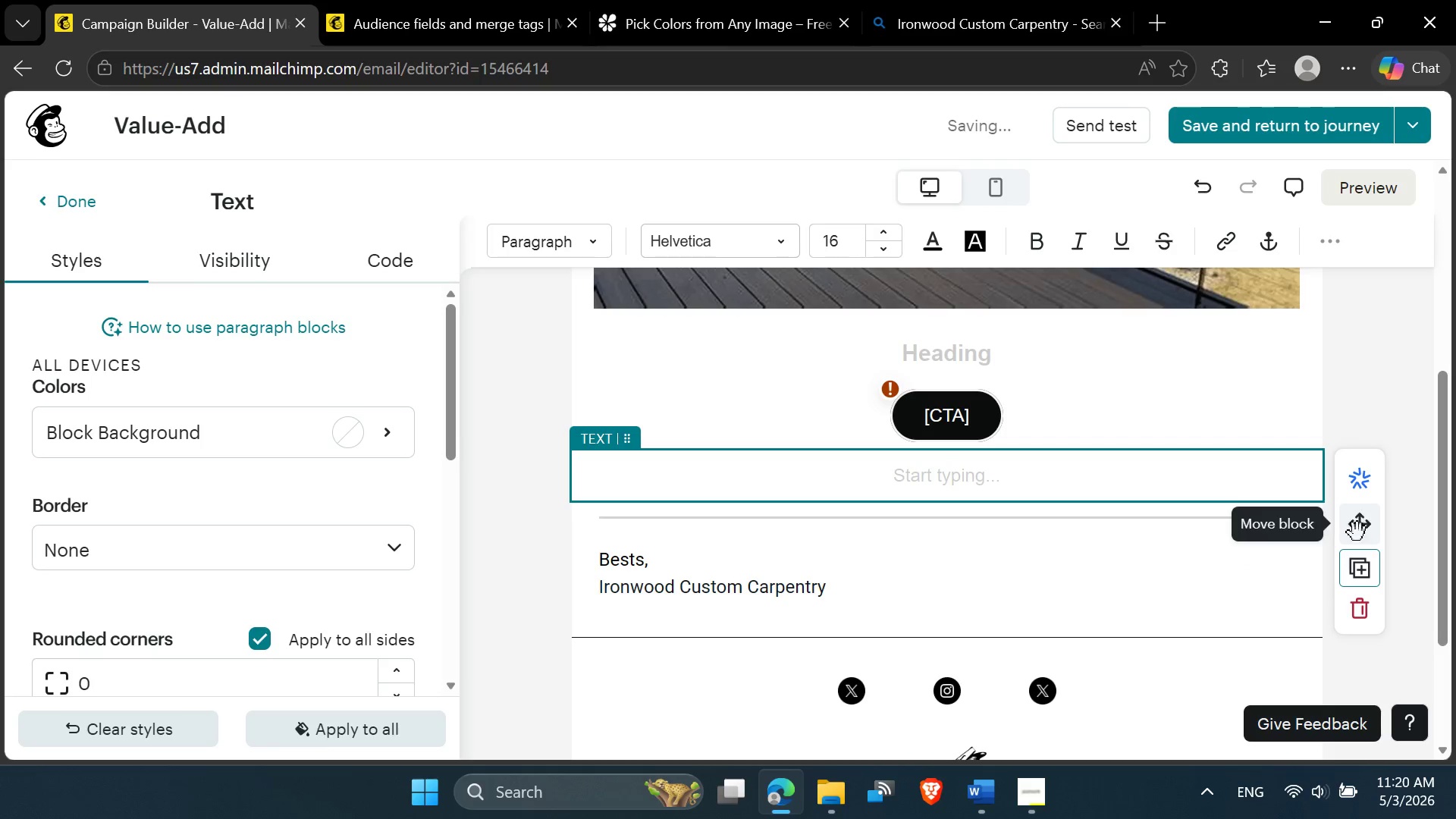 
left_click_drag(start_coordinate=[1358, 535], to_coordinate=[1034, 382])
 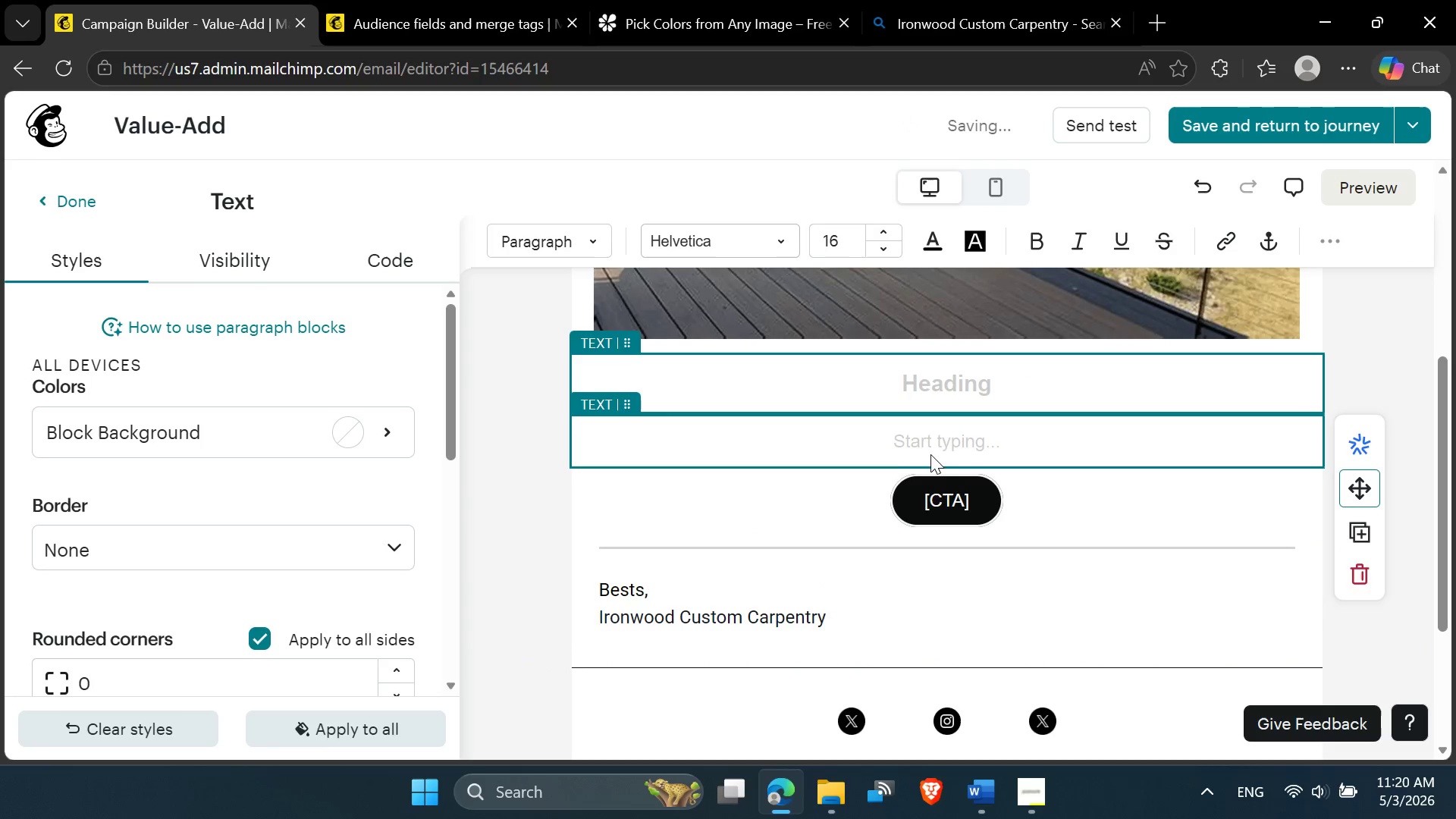 
left_click([938, 442])
 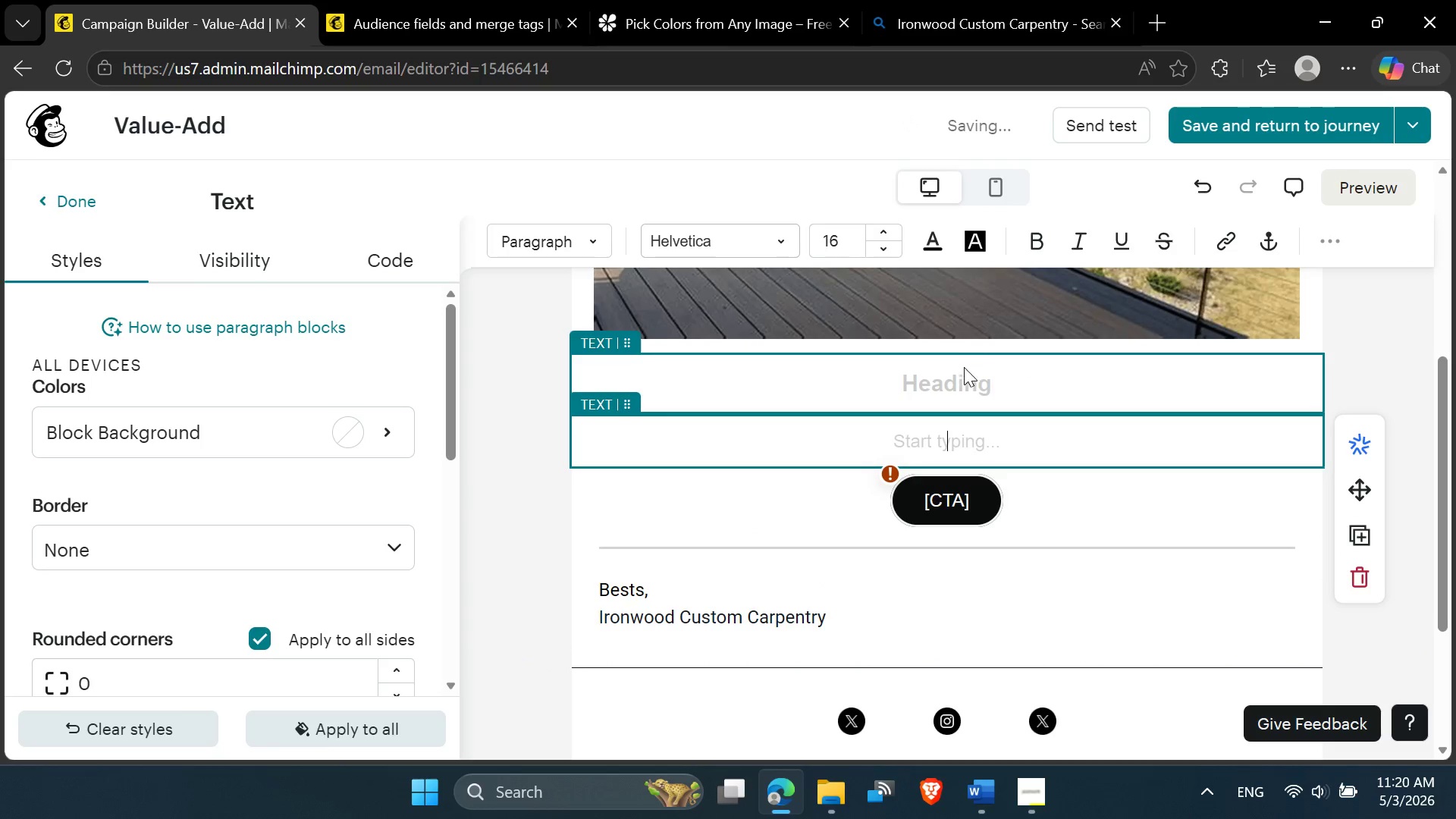 
double_click([964, 374])
 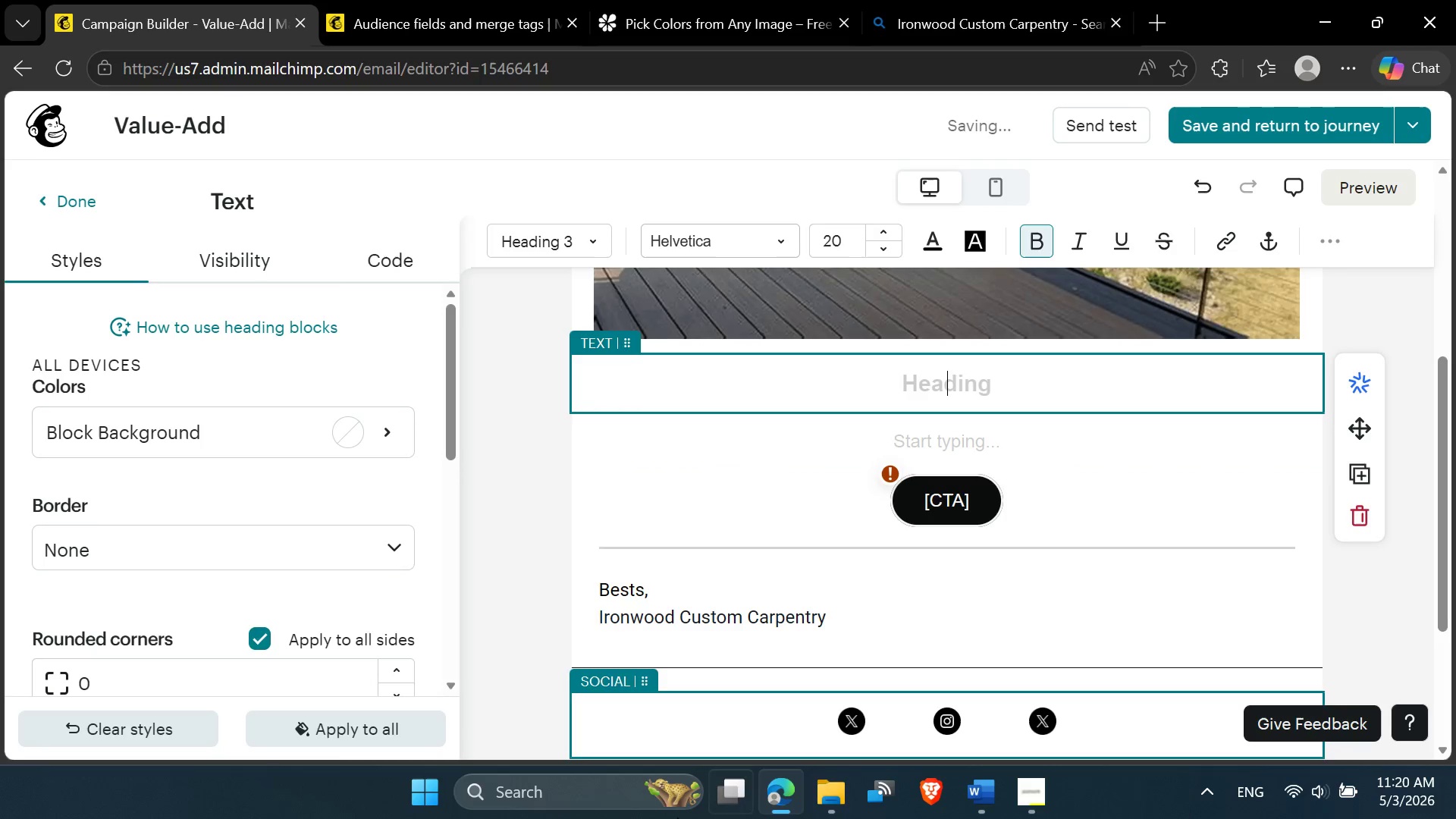 
left_click([581, 795])
 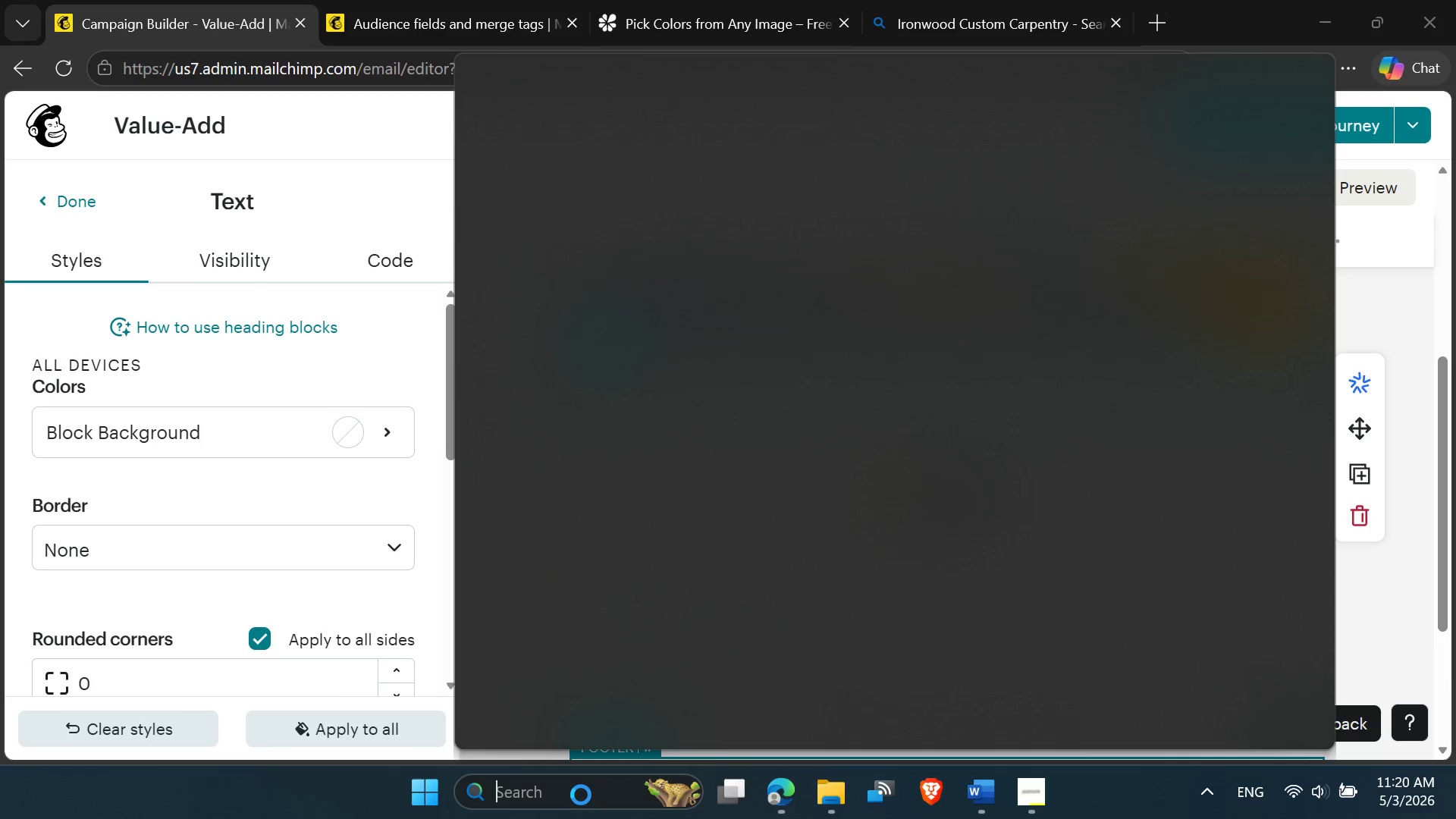 
type(tele)
 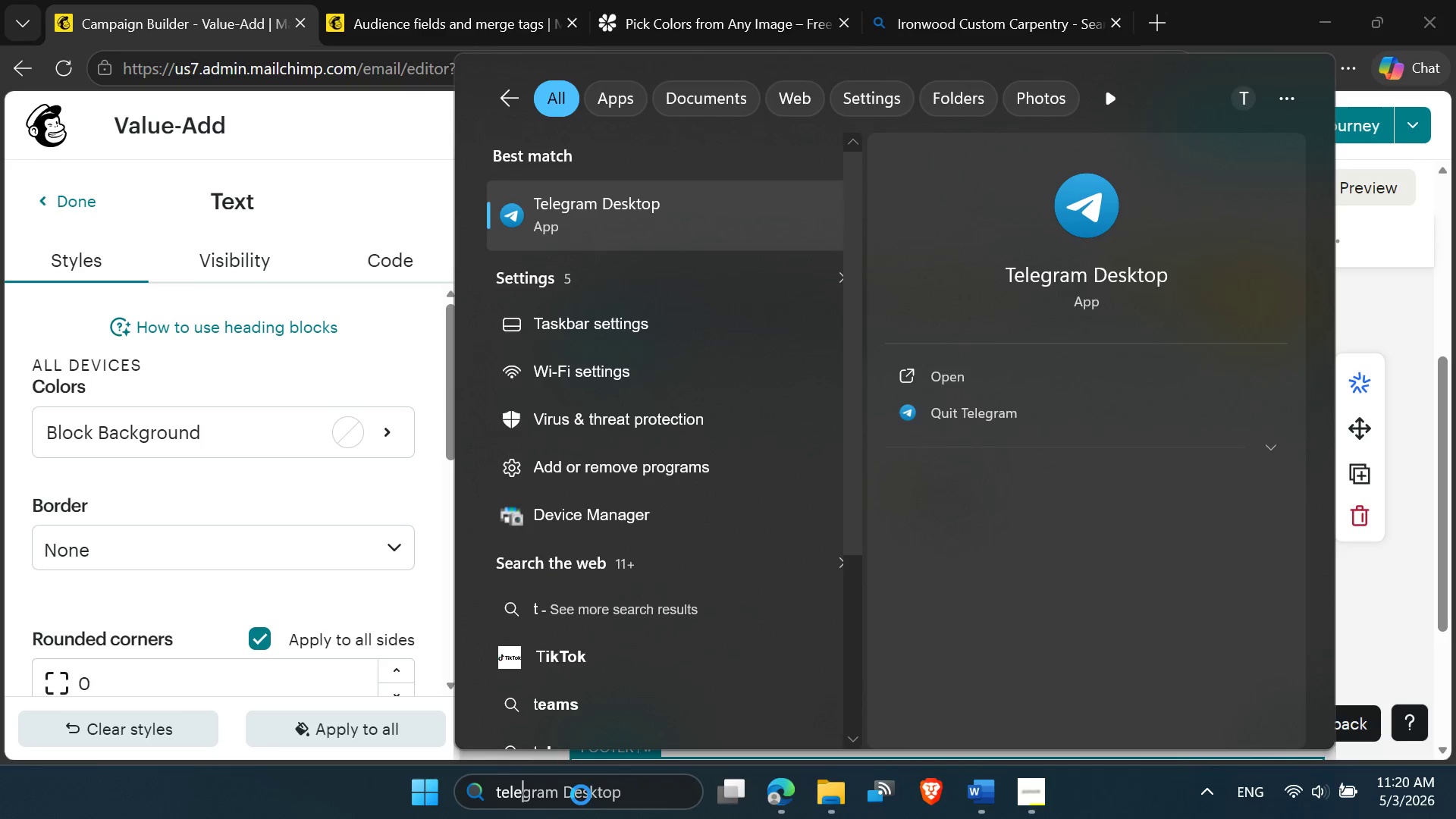 
key(Enter)
 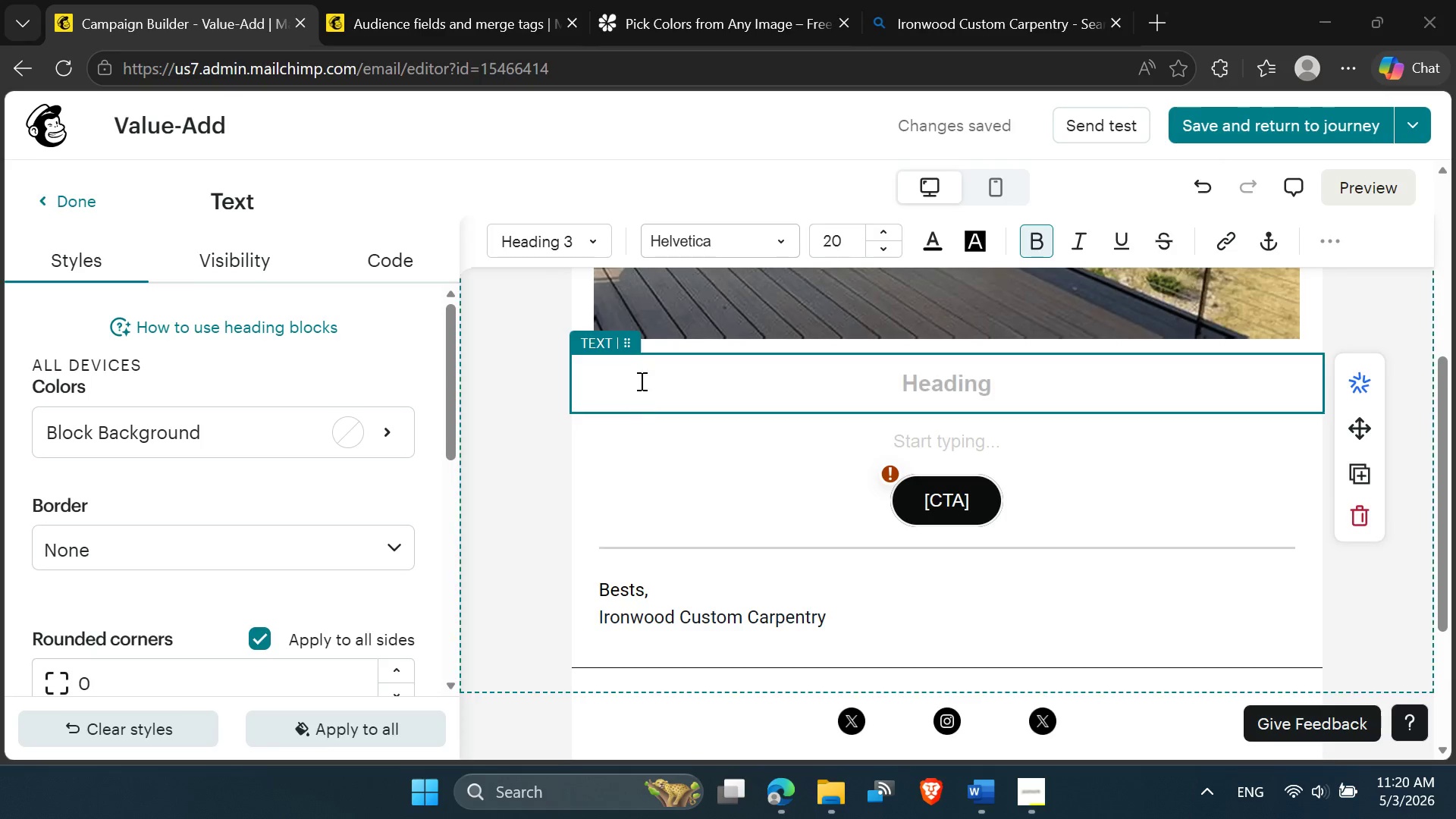 
mouse_move([613, 257])
 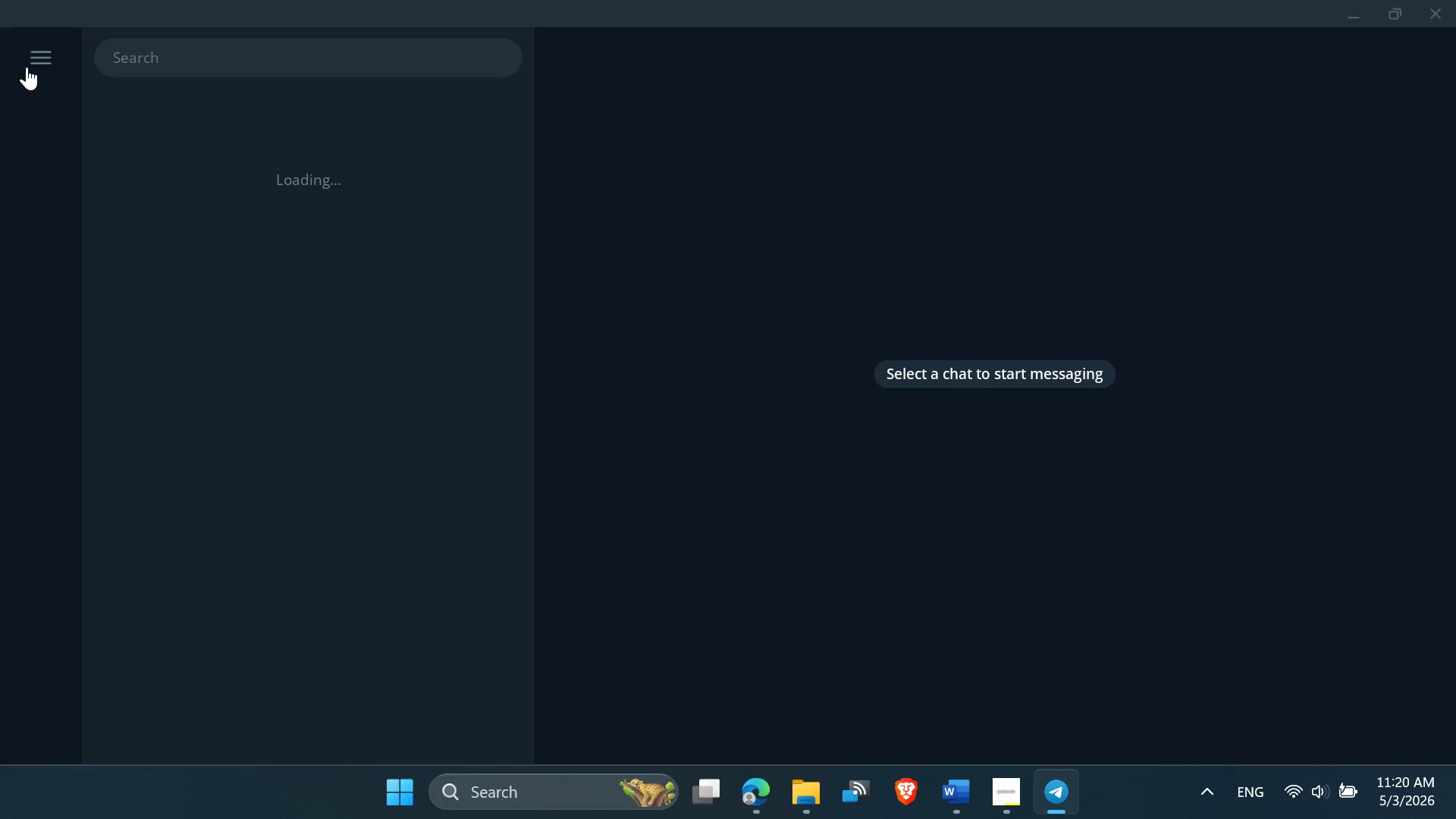 
left_click([33, 63])
 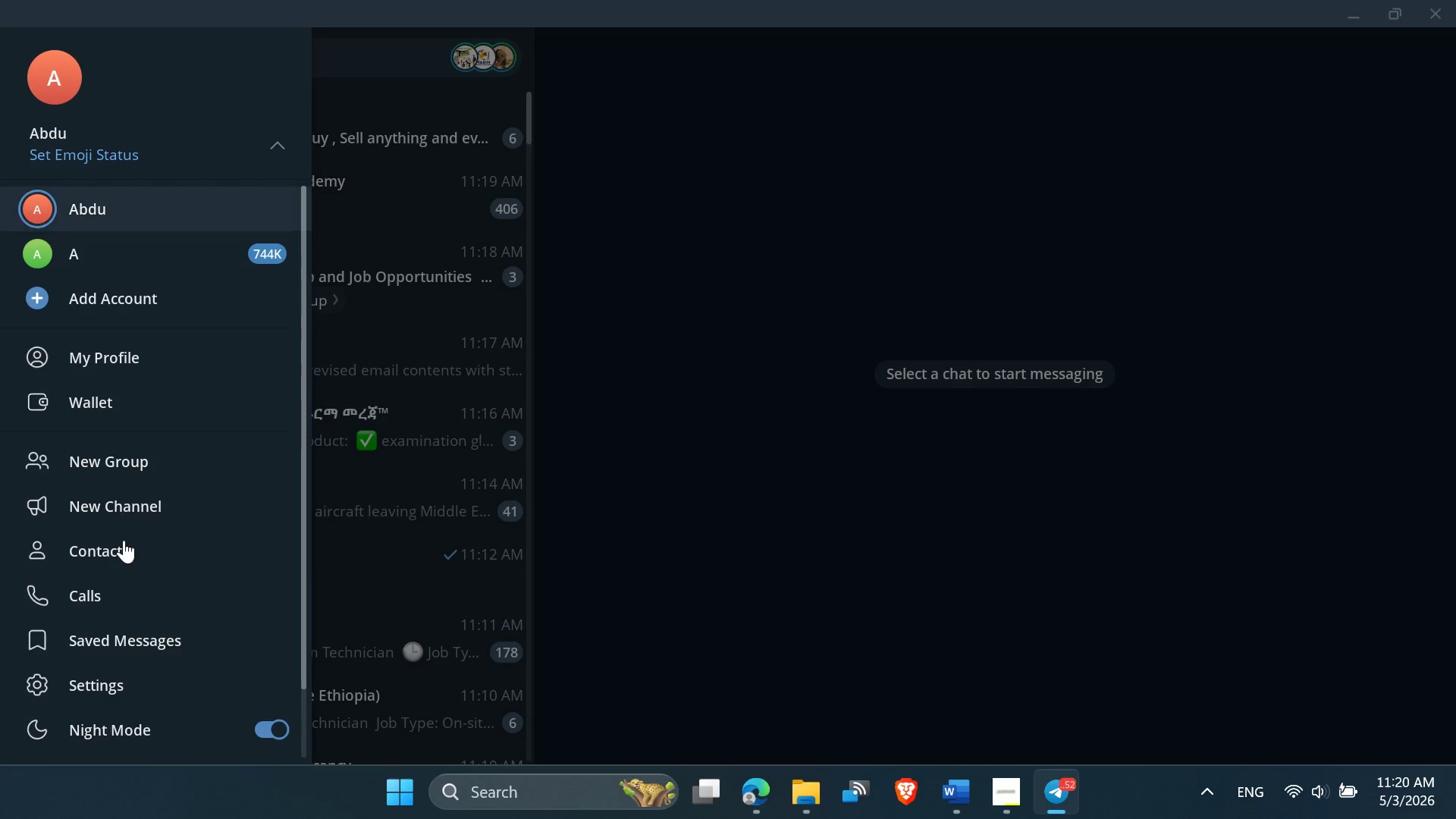 
left_click([133, 633])
 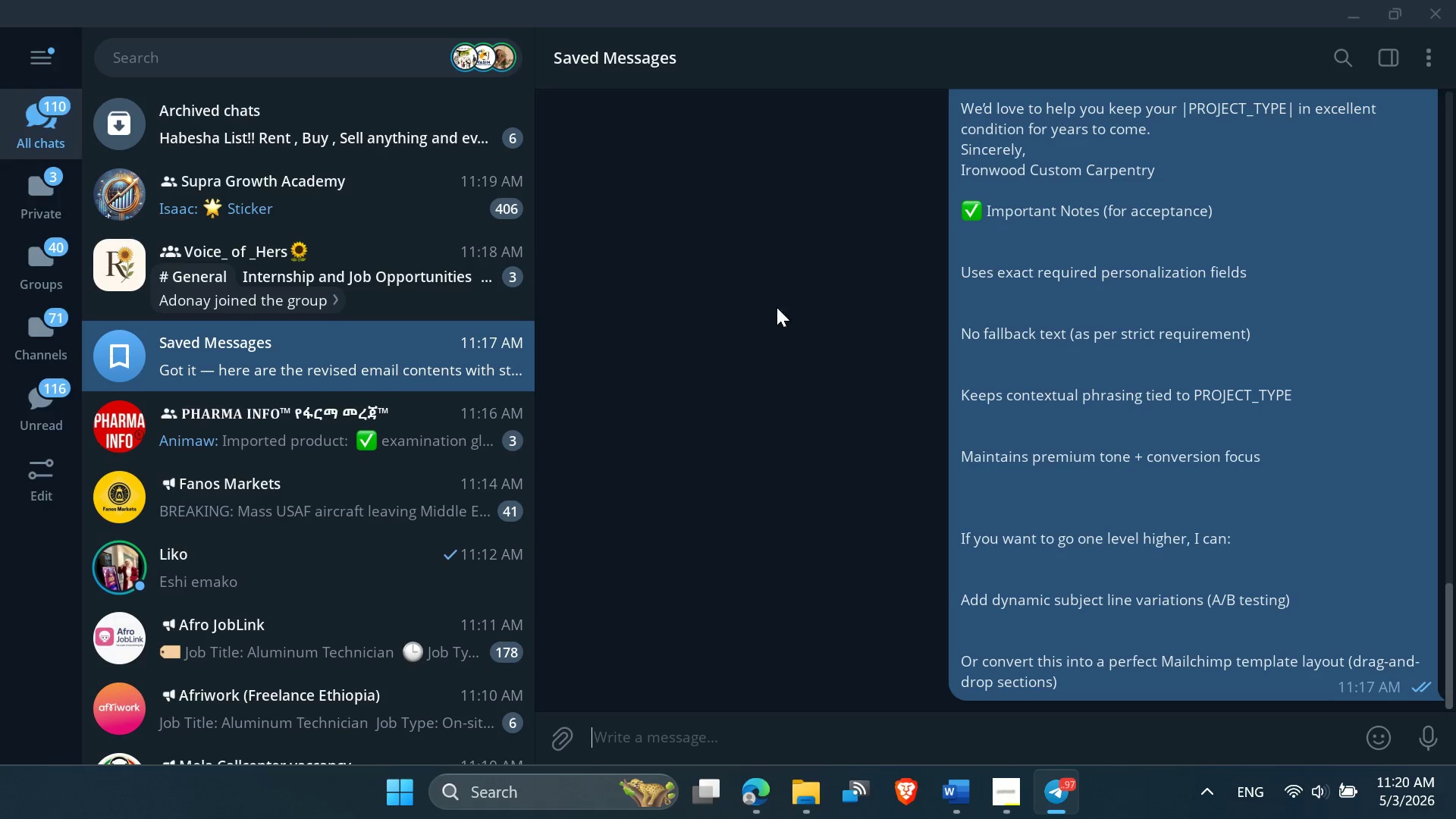 
right_click([1052, 391])
 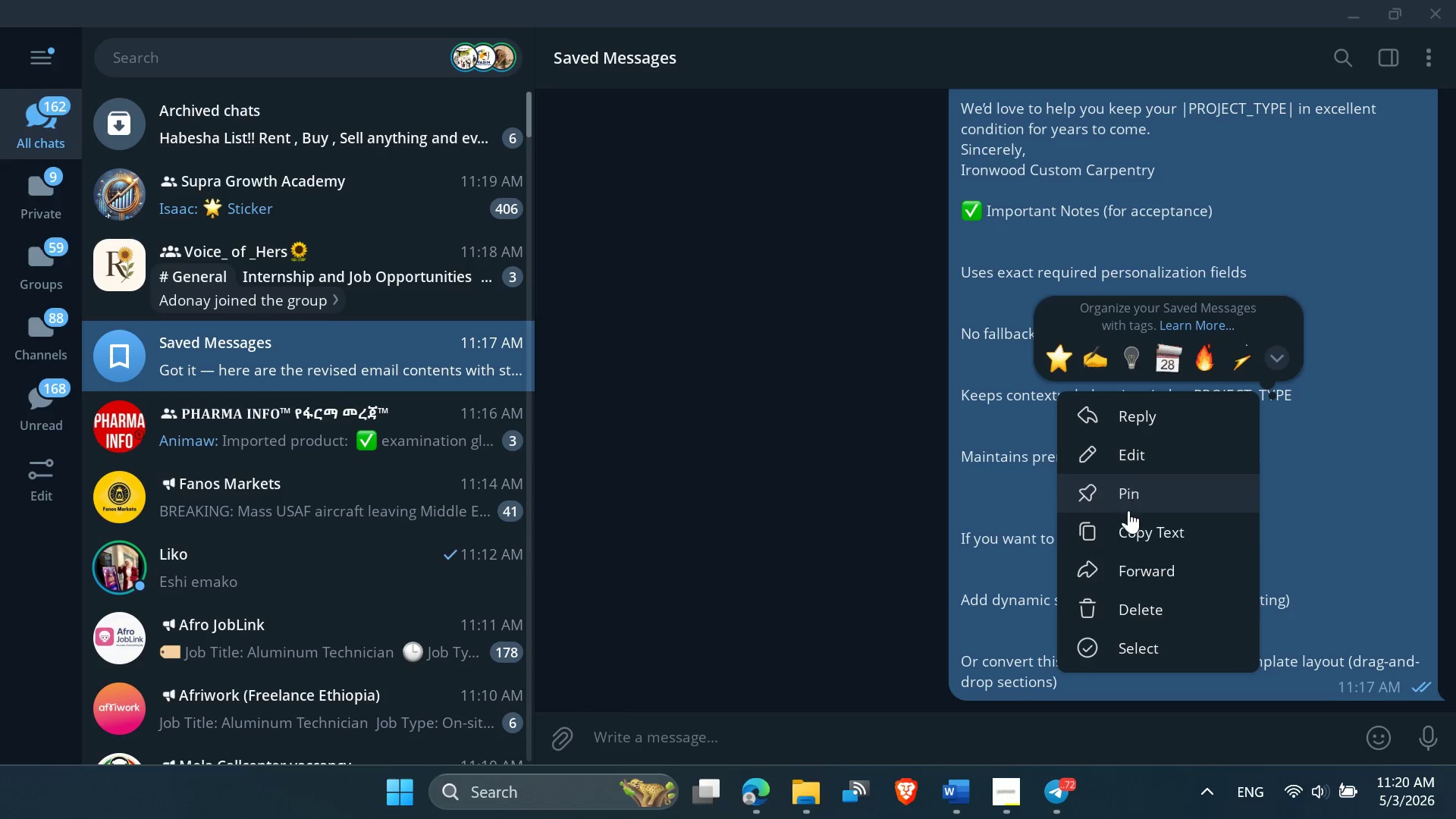 
left_click([1130, 527])
 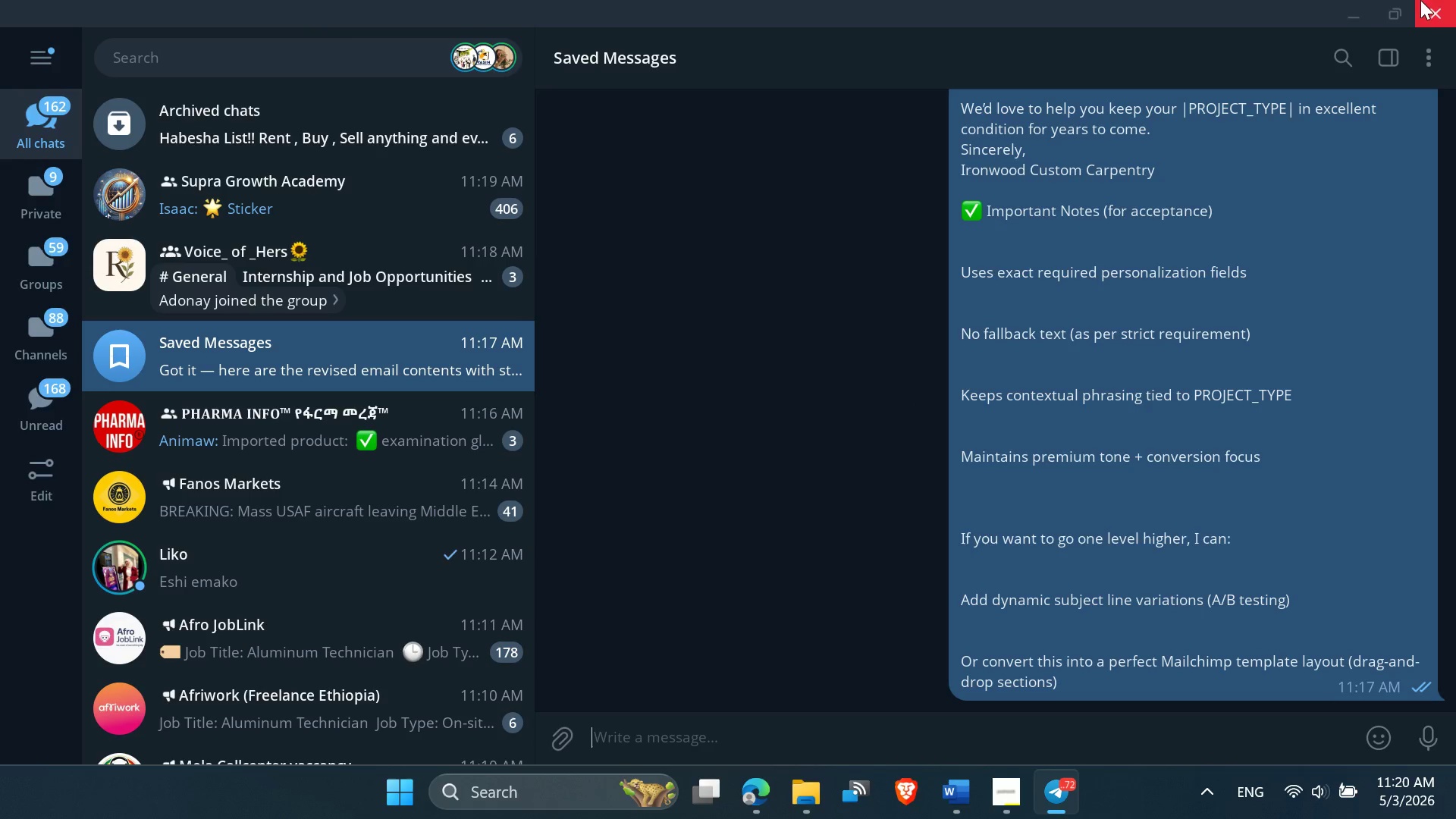 
left_click([1430, 2])
 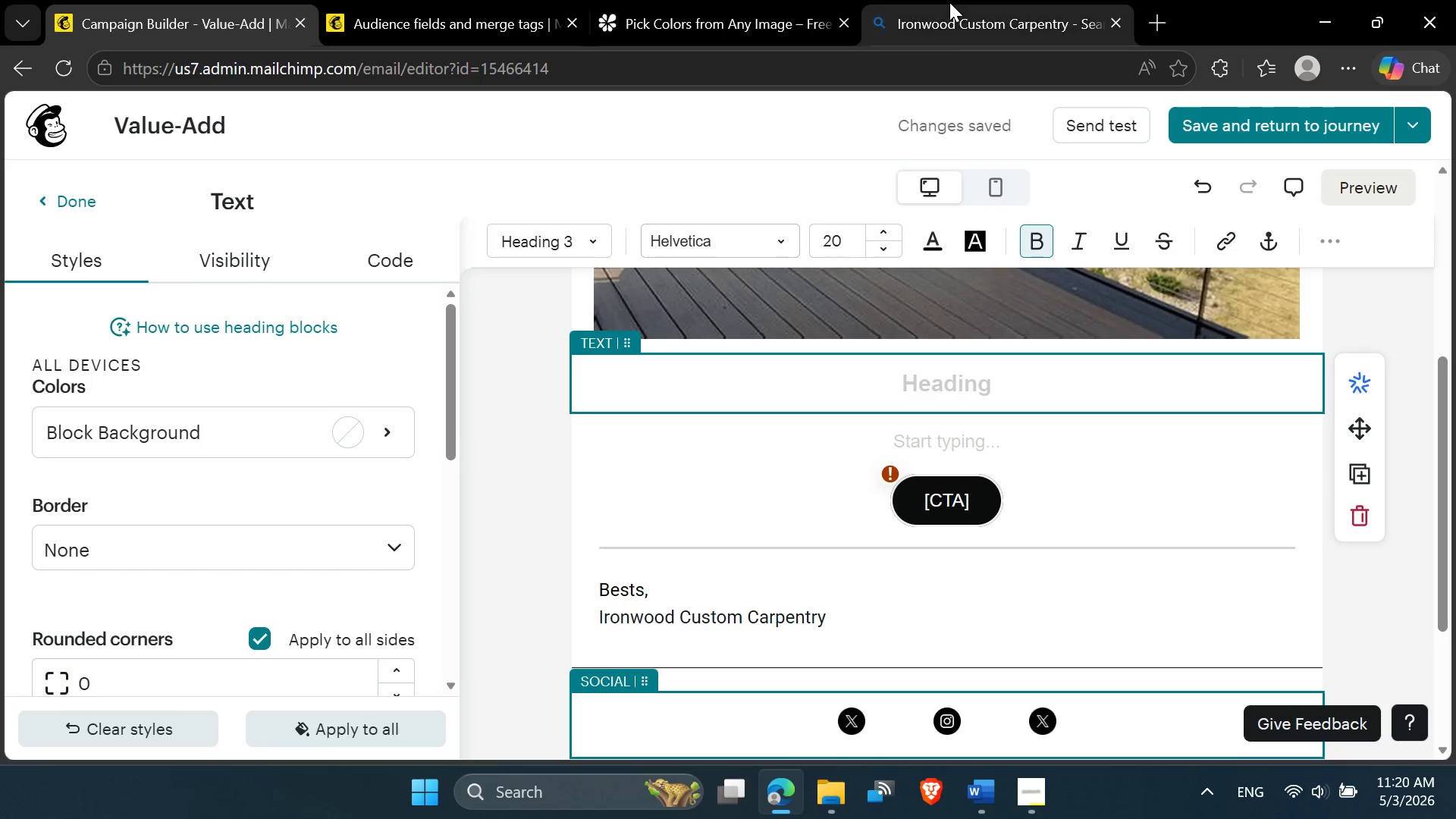 
left_click([1203, 796])
 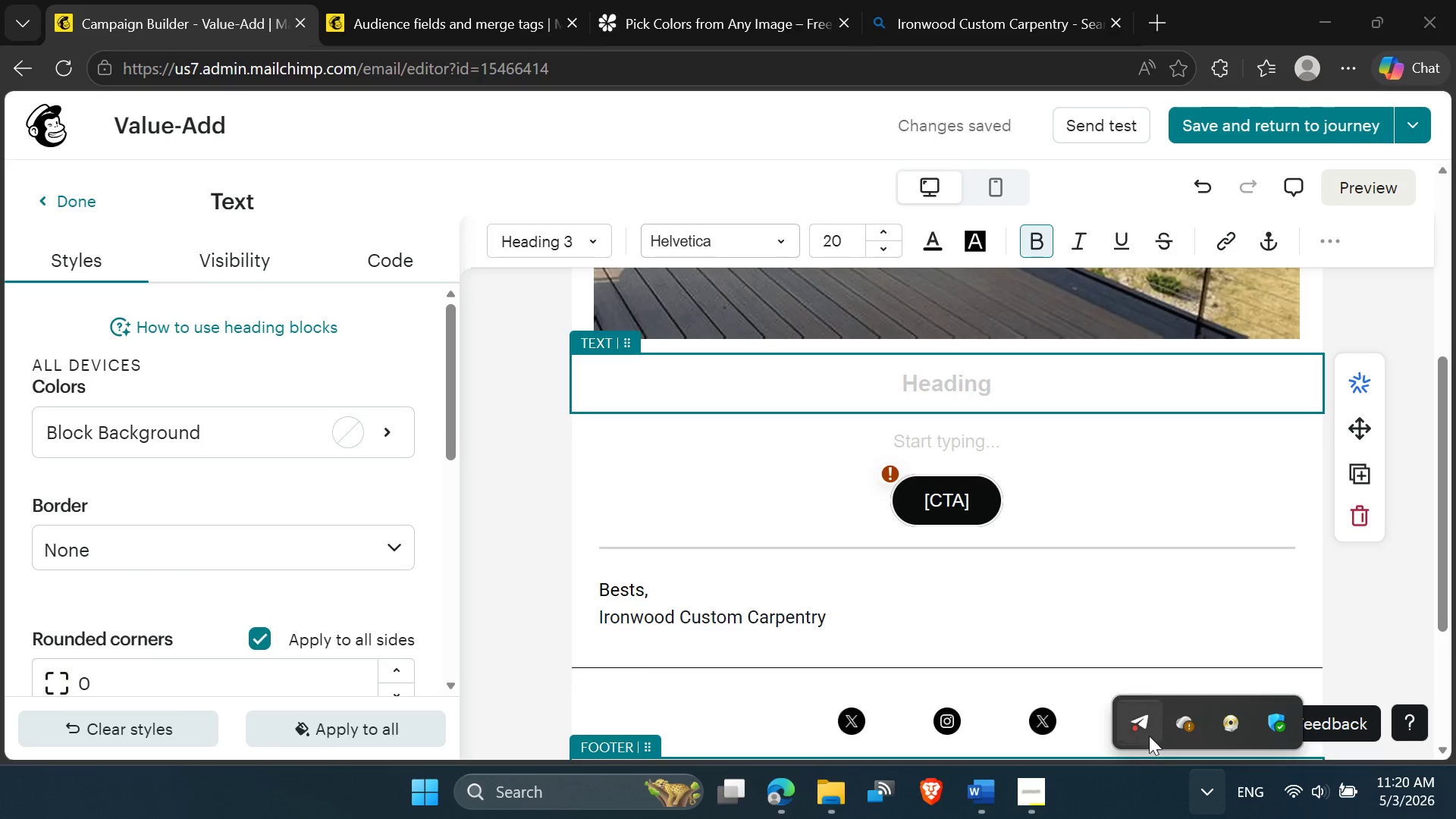 
right_click([1141, 726])
 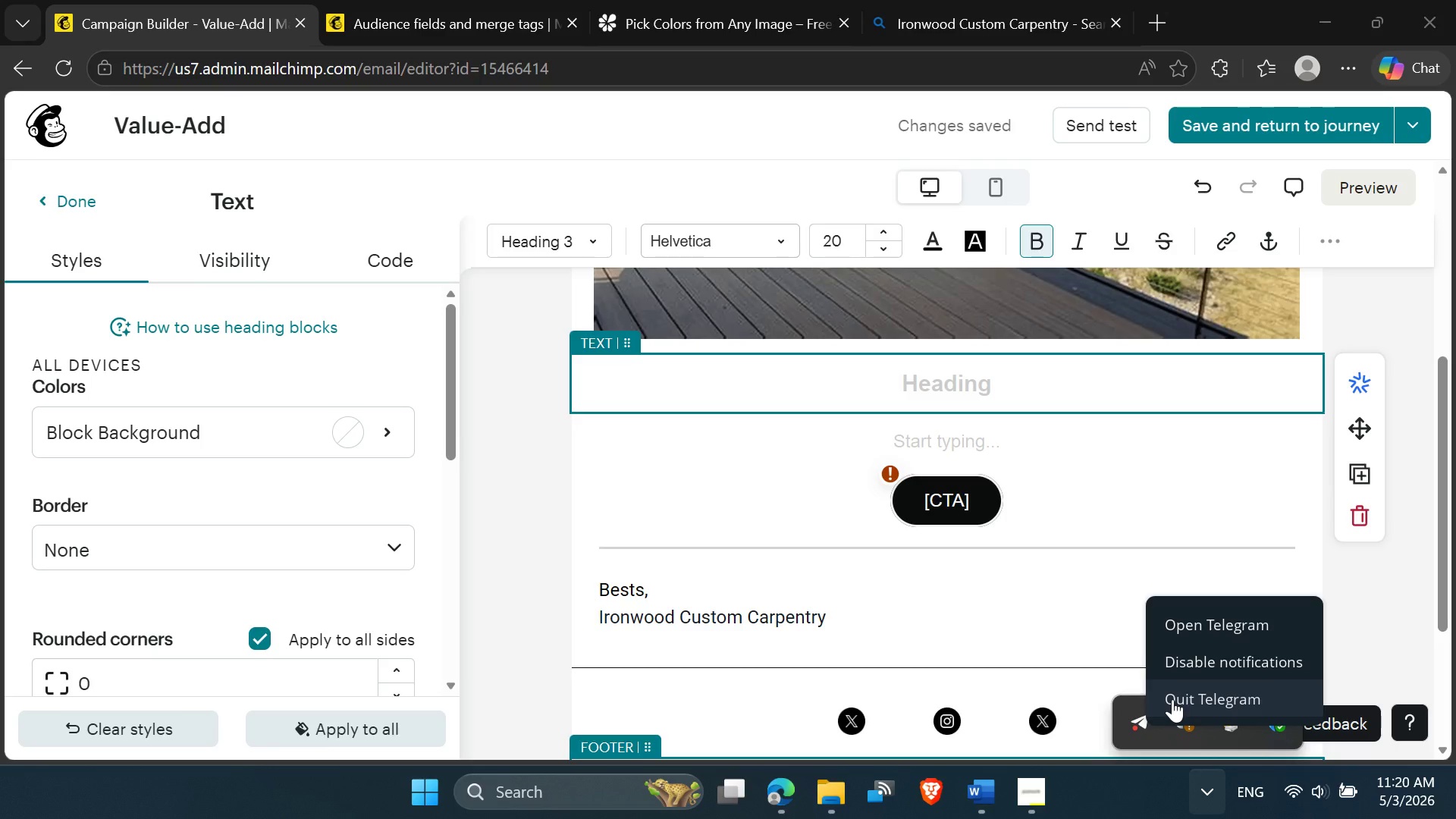 
left_click([1172, 699])
 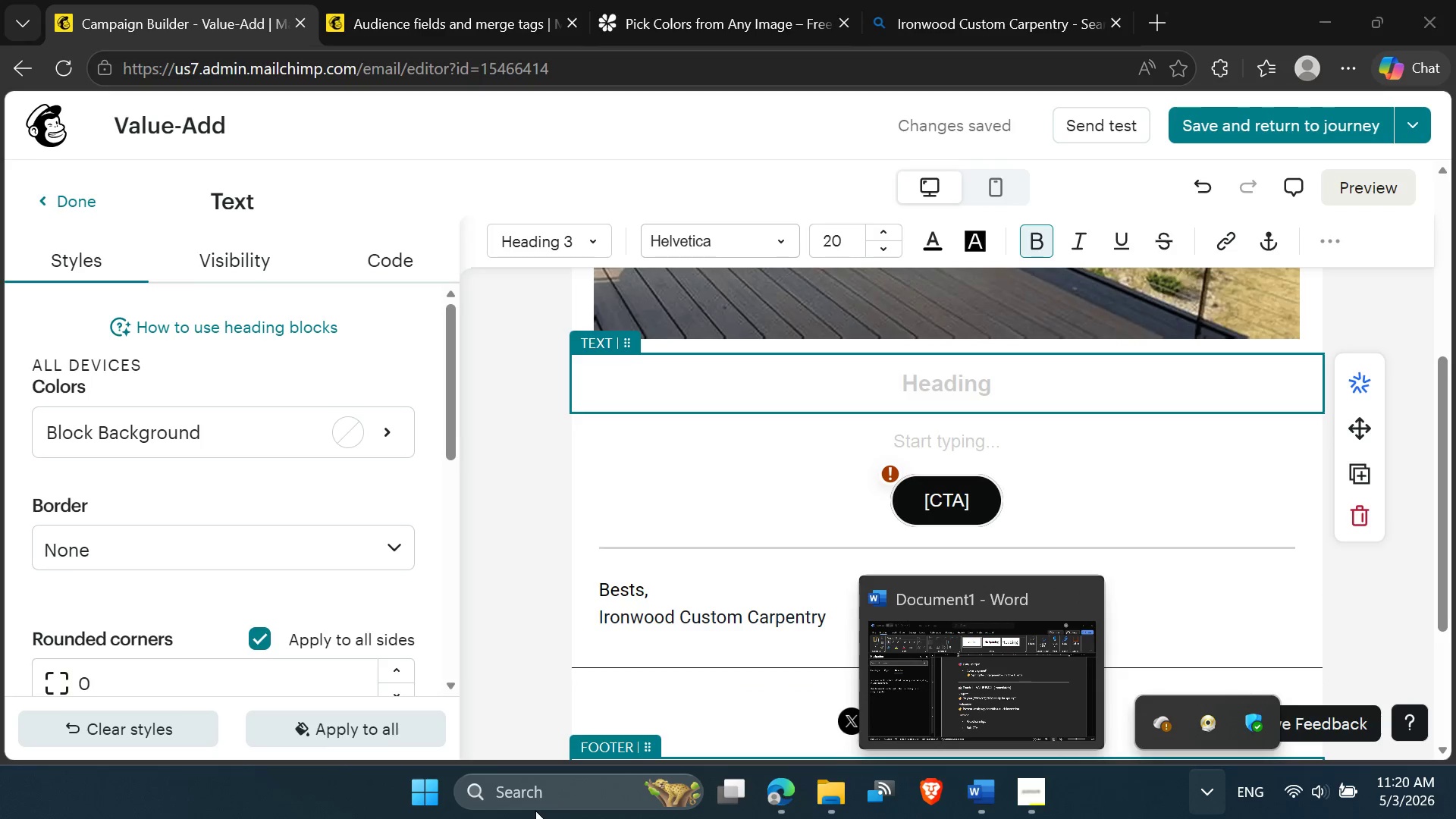 
double_click([532, 789])
 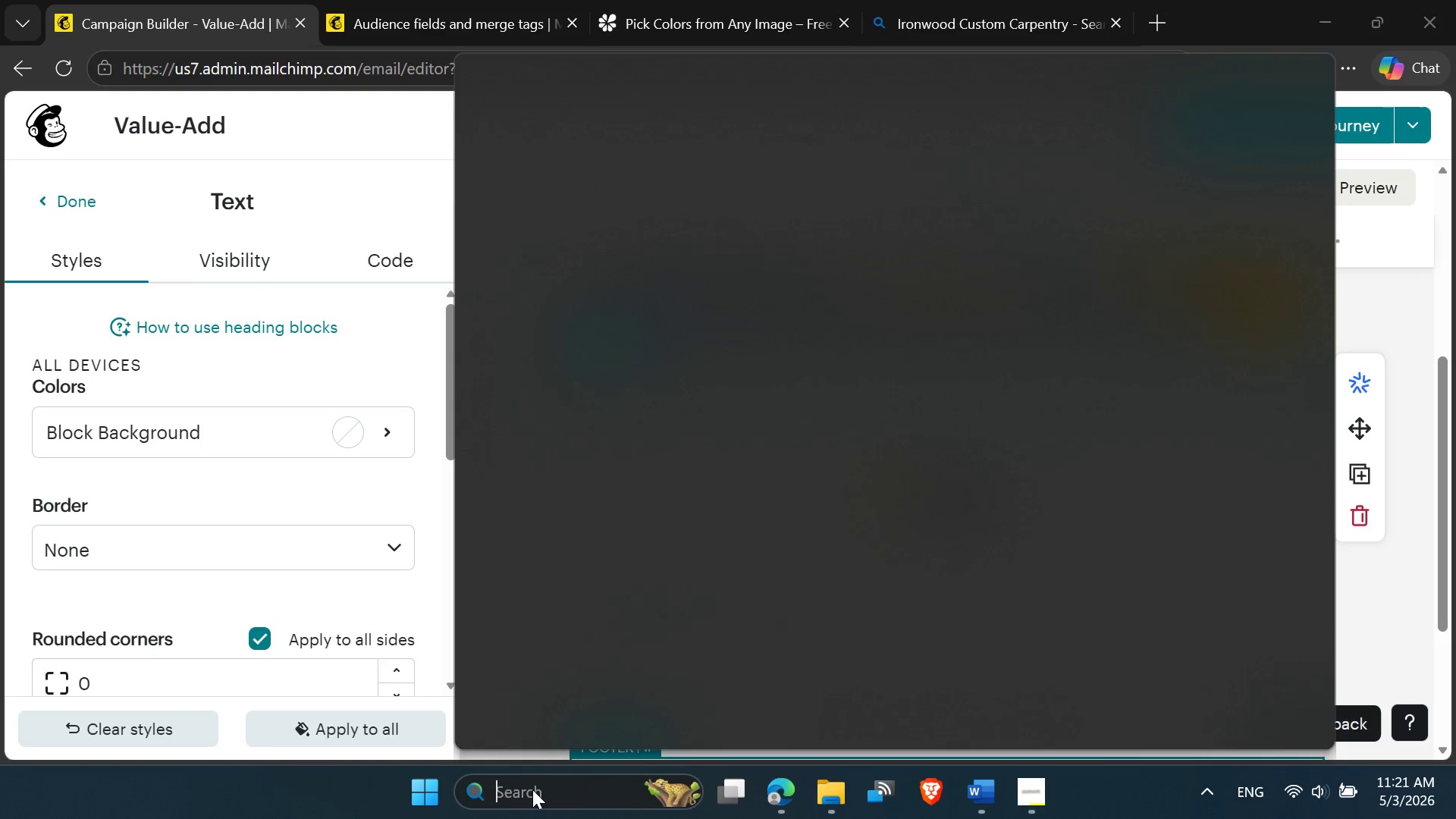 
type(word)
 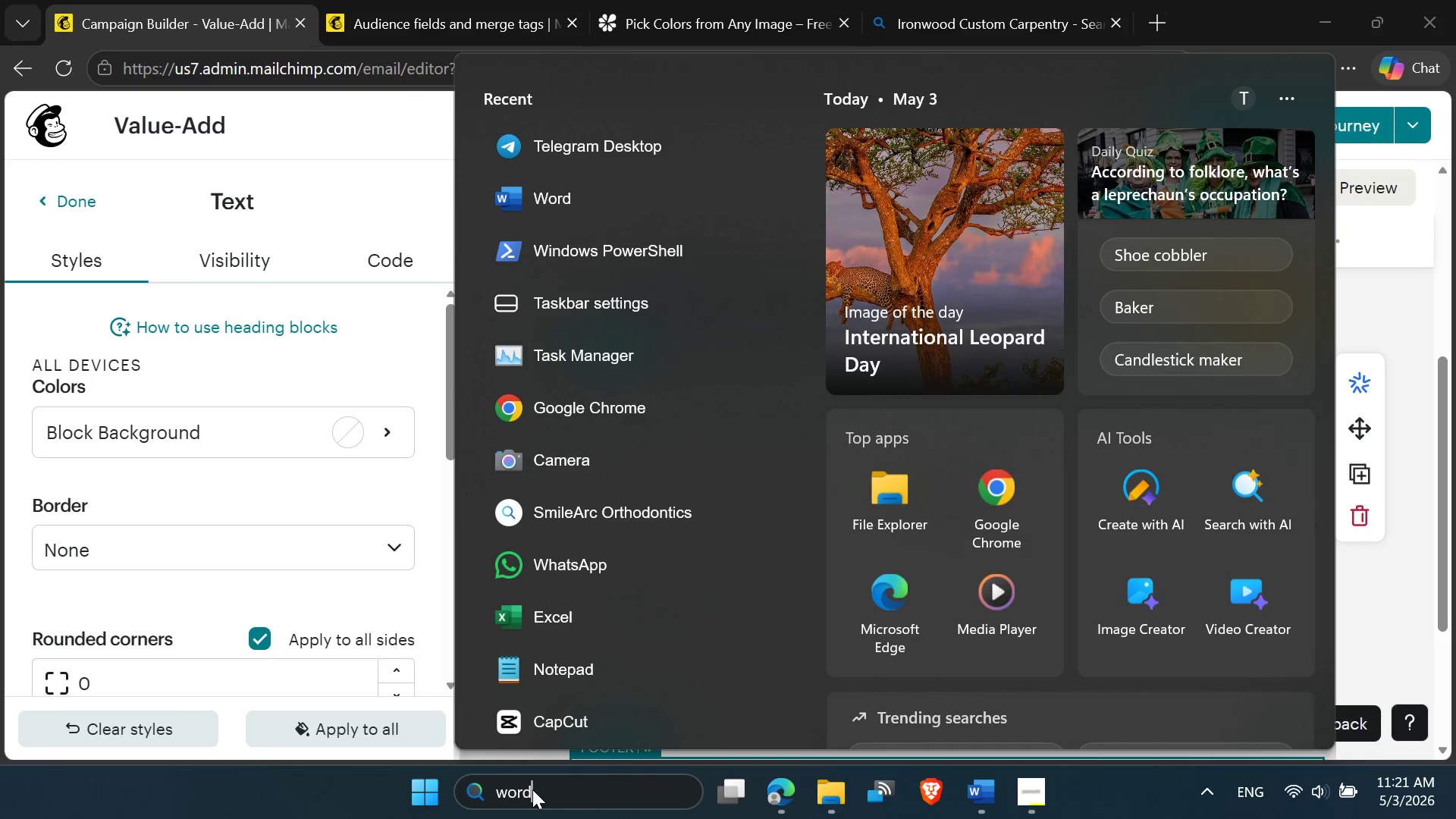 
key(Enter)
 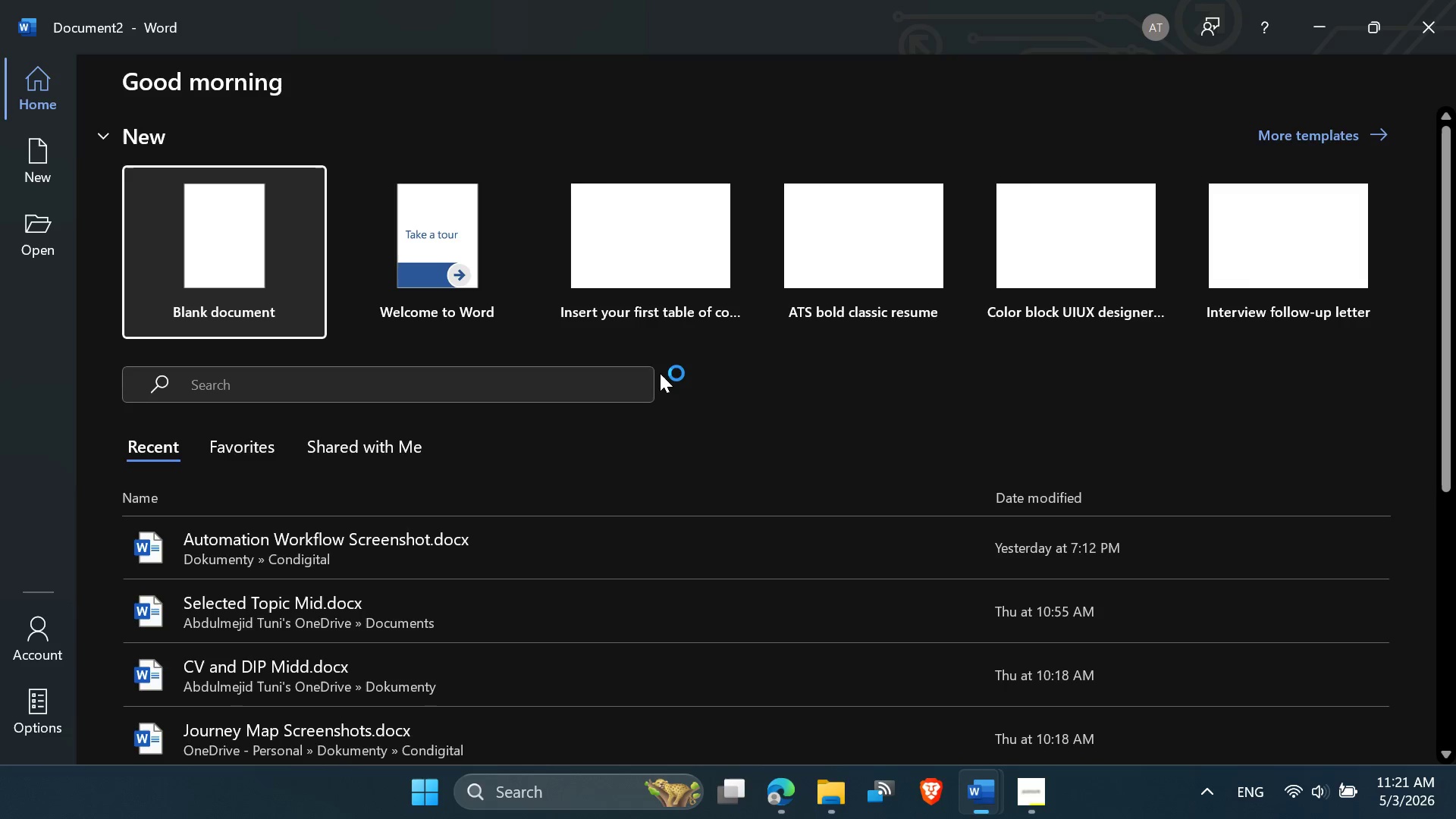 
double_click([280, 296])
 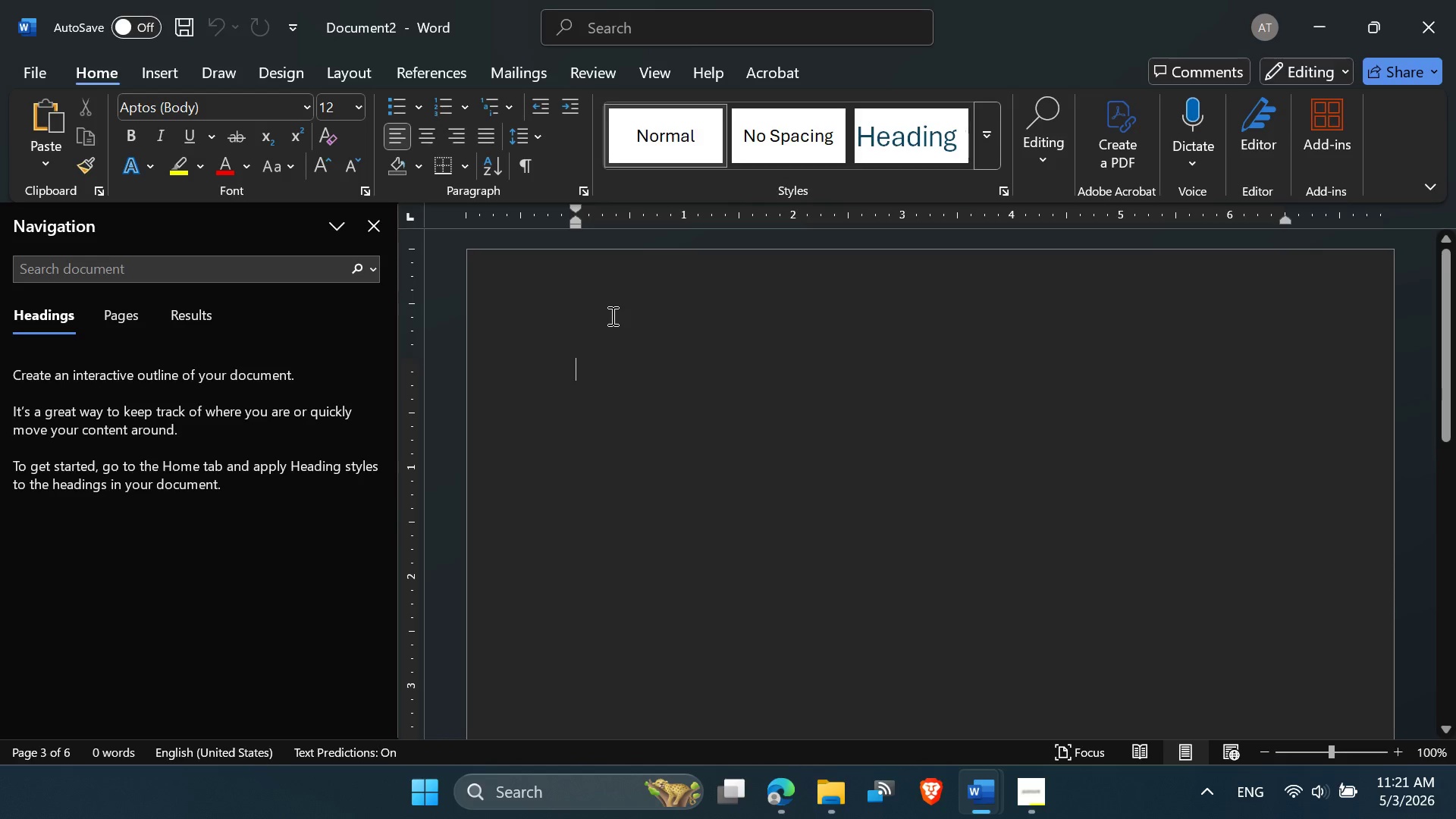 
key(Control+V)
 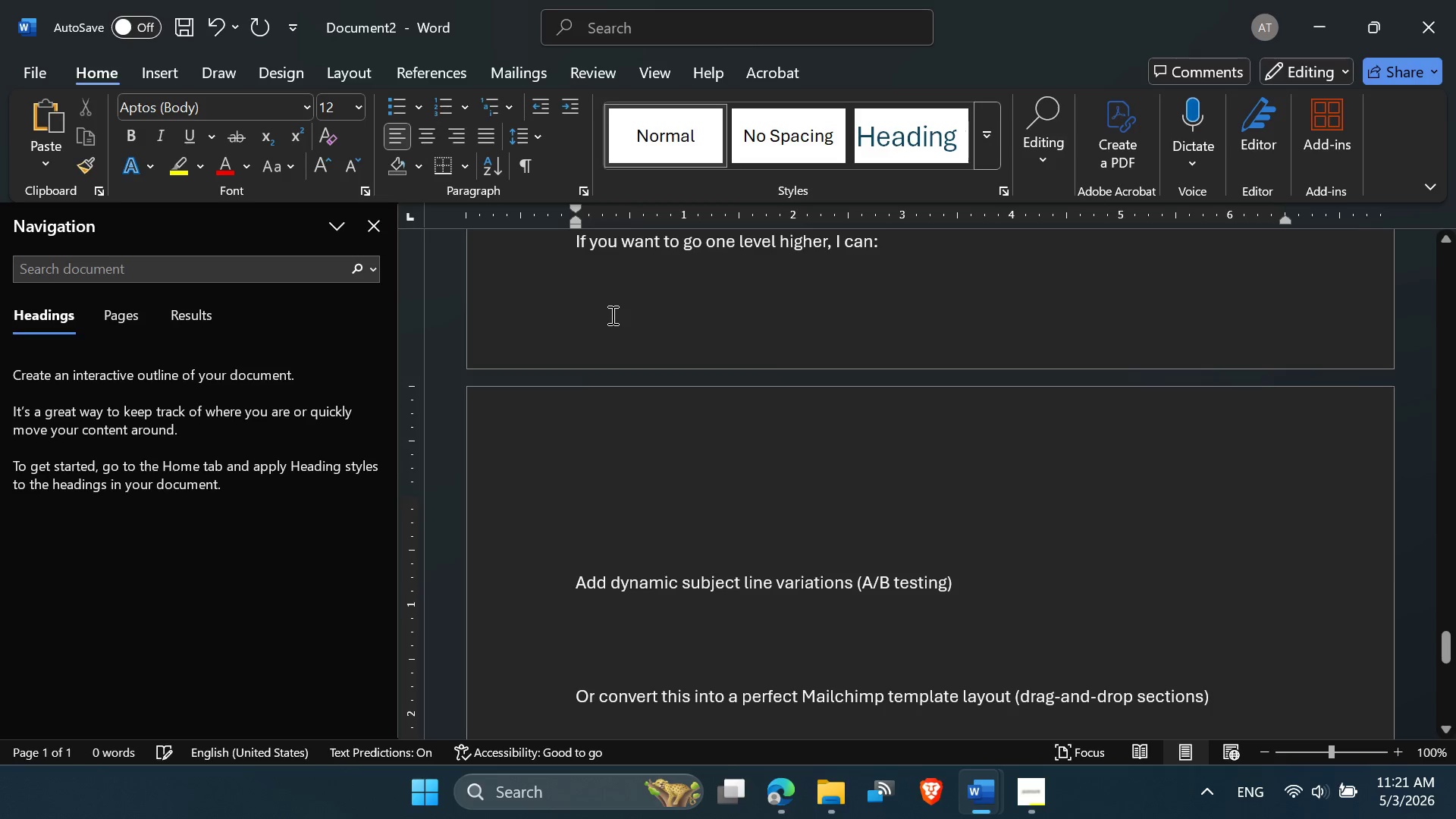 
scroll: coordinate [817, 504], scroll_direction: down, amount: 1.0
 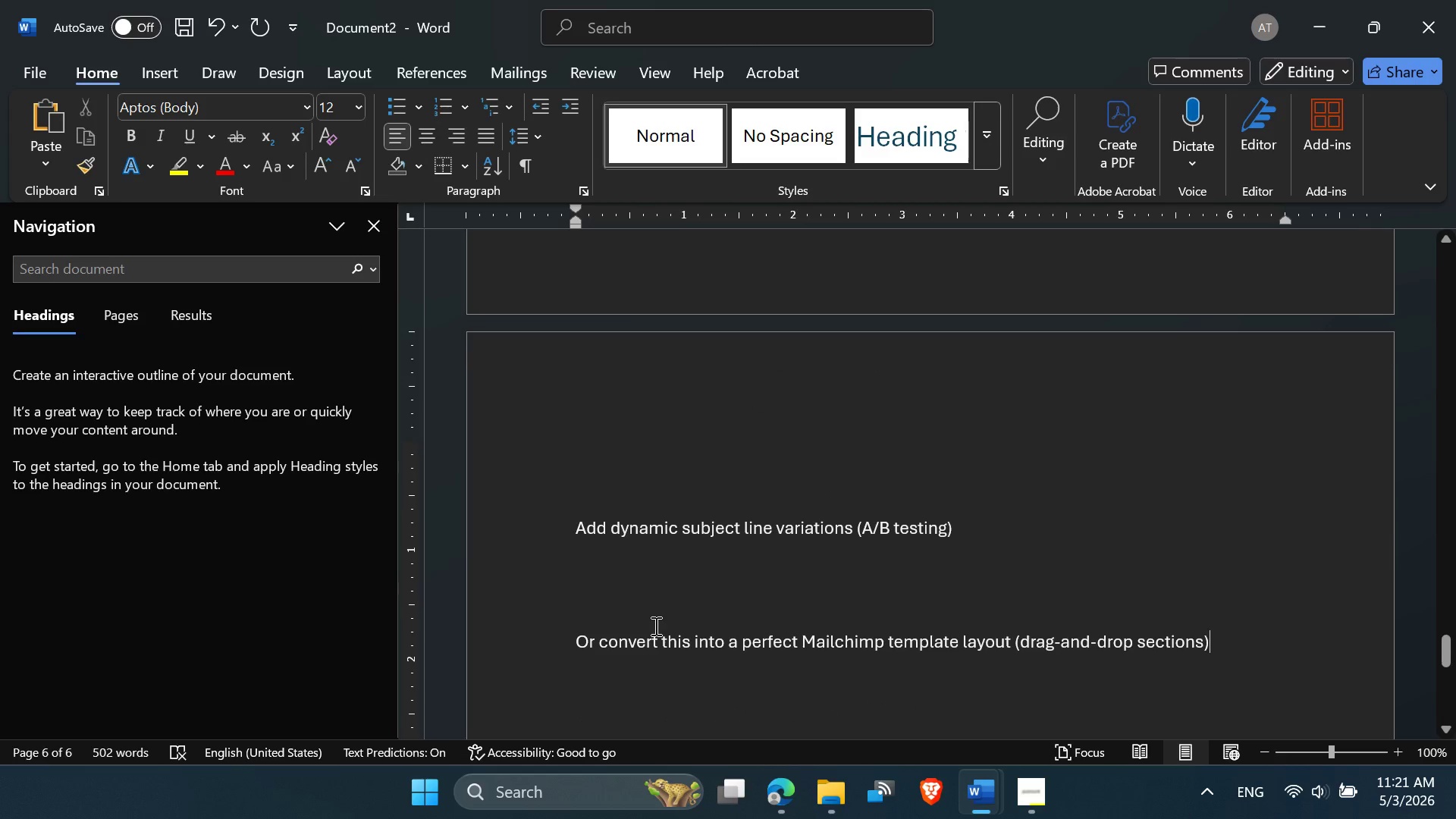 
scroll: coordinate [655, 626], scroll_direction: up, amount: 12.0
 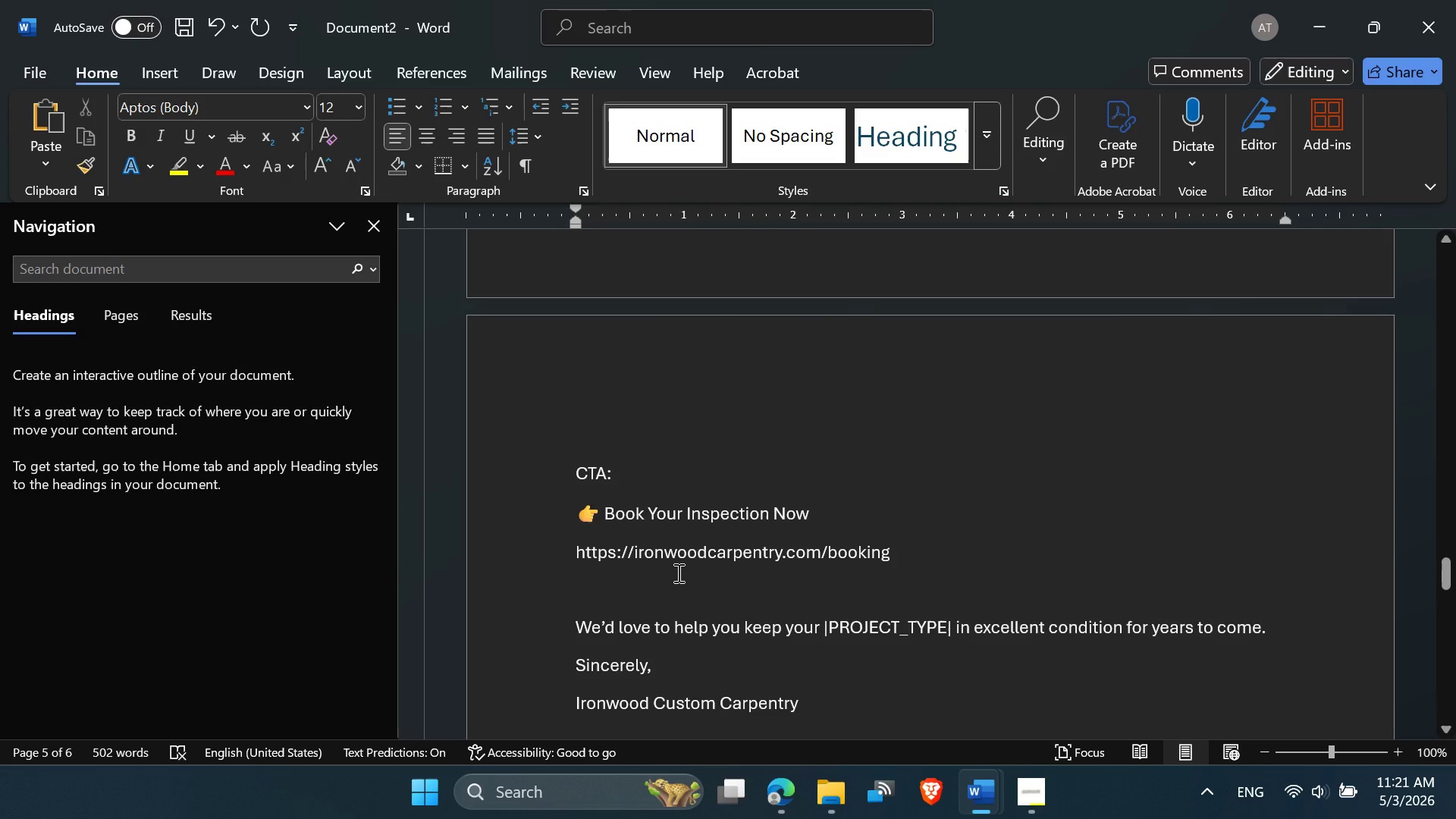 
scroll: coordinate [677, 576], scroll_direction: down, amount: 26.0
 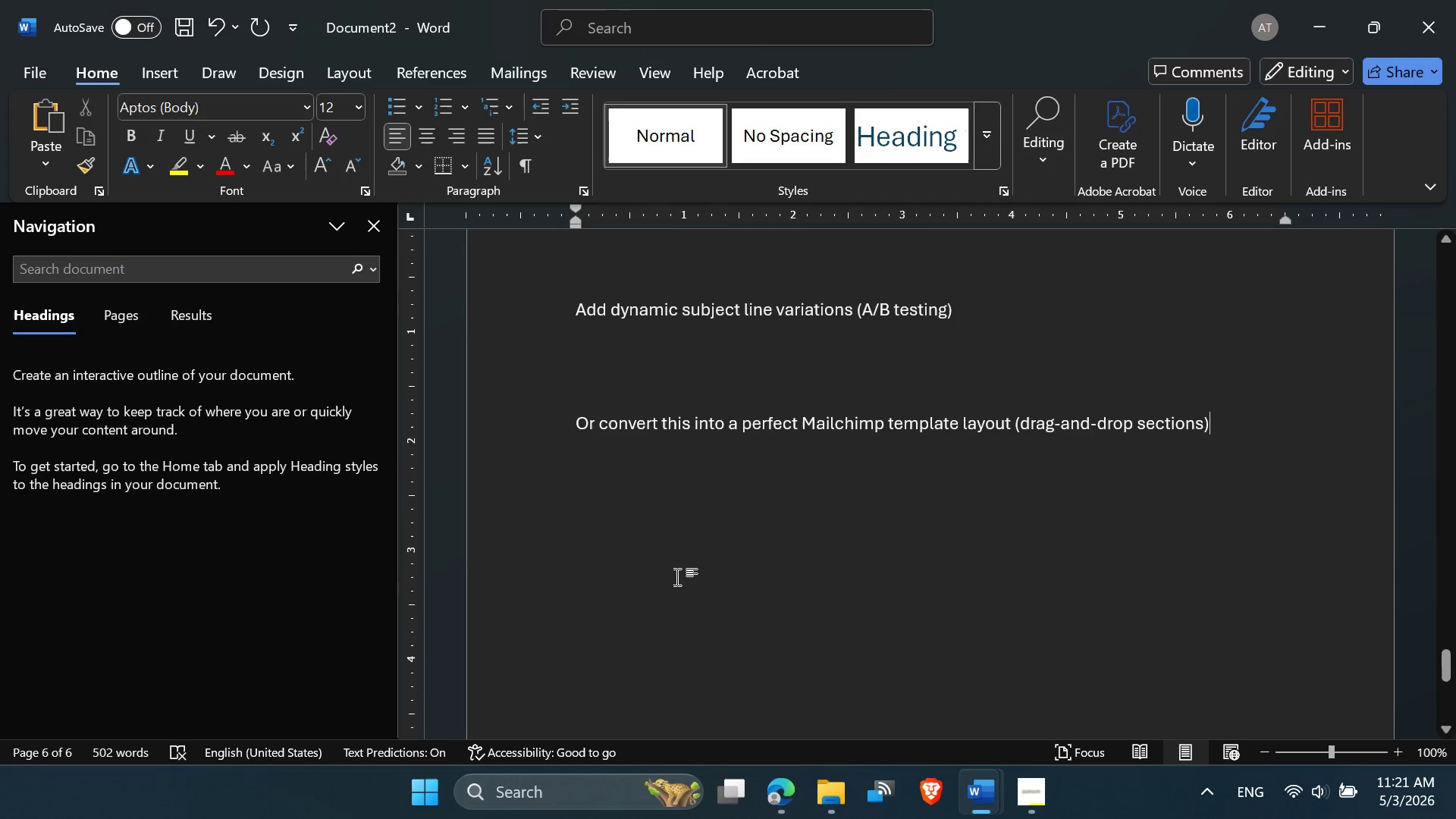 
scroll: coordinate [676, 576], scroll_direction: up, amount: 16.0
 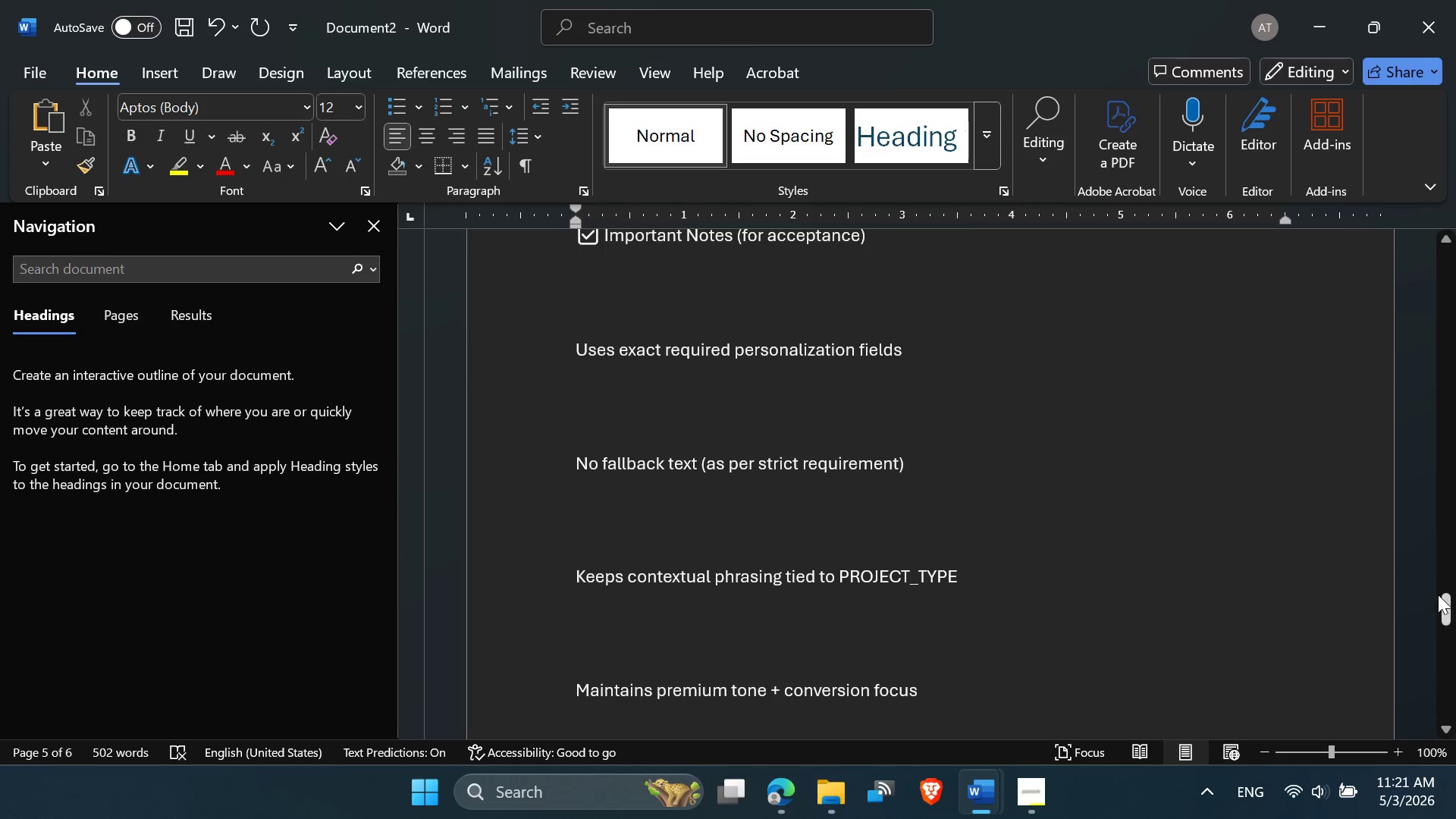 
left_click_drag(start_coordinate=[1446, 612], to_coordinate=[1434, 262])
 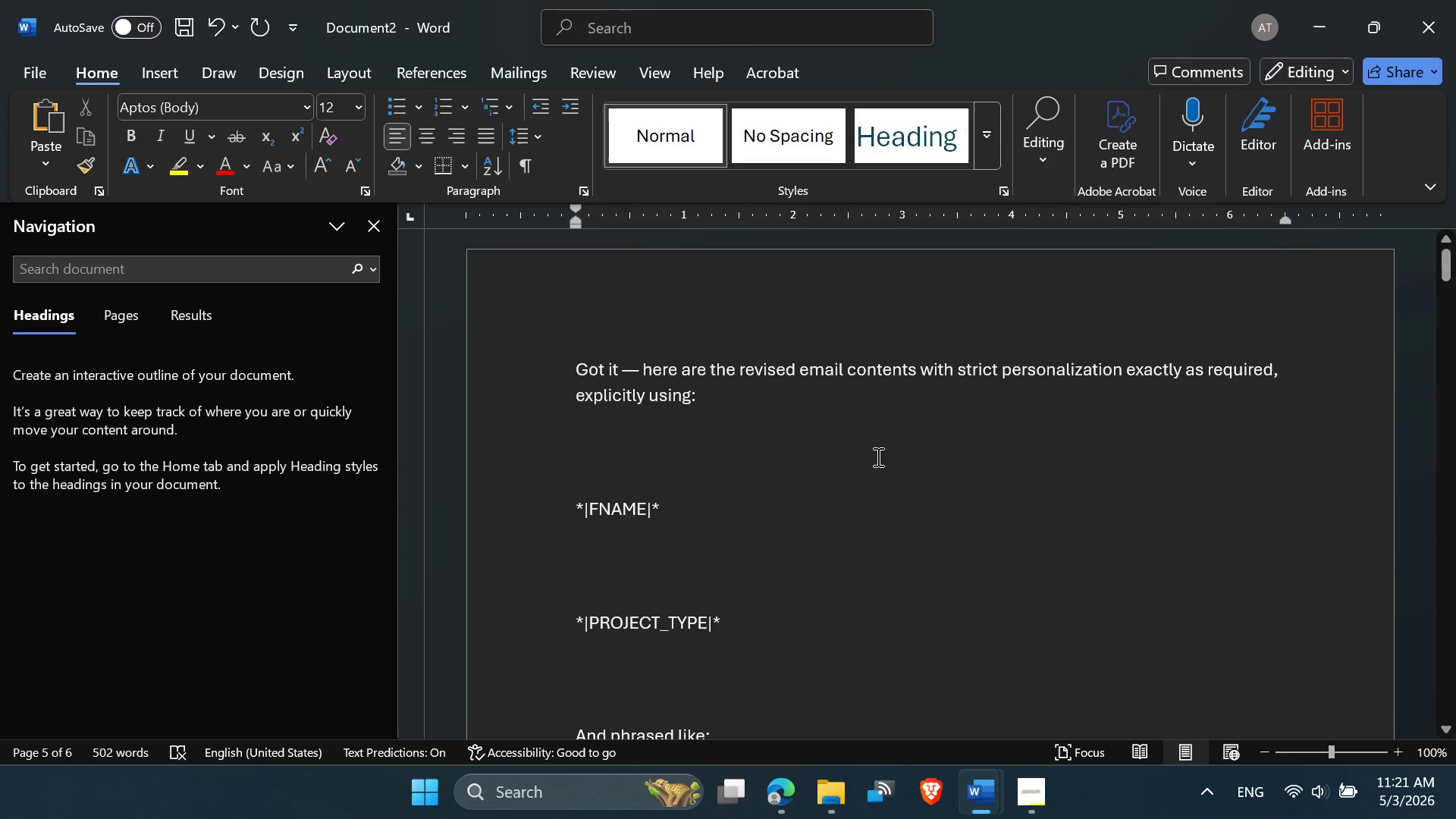 
scroll: coordinate [695, 466], scroll_direction: down, amount: 2.0
 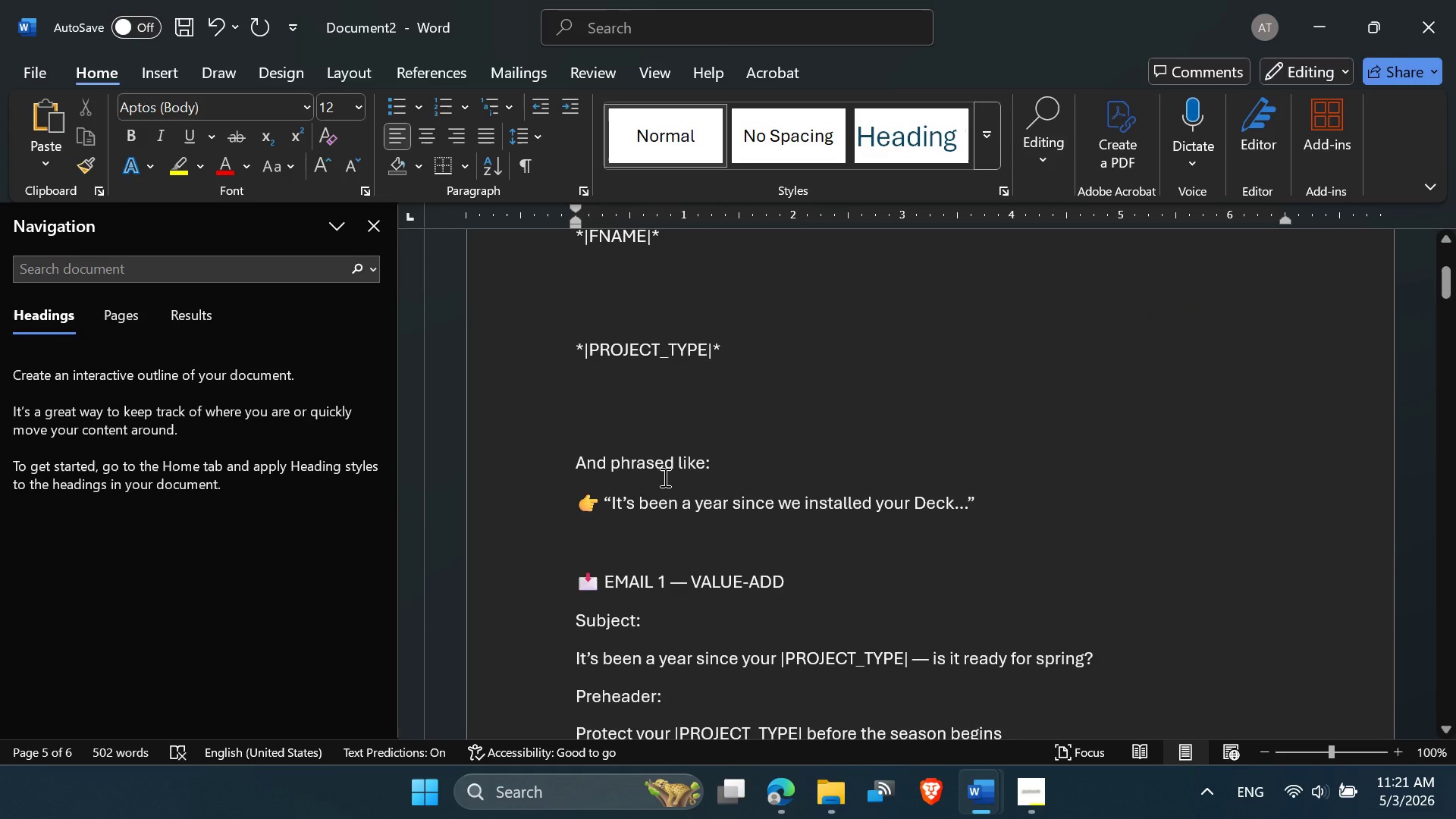 
left_click([664, 477])
 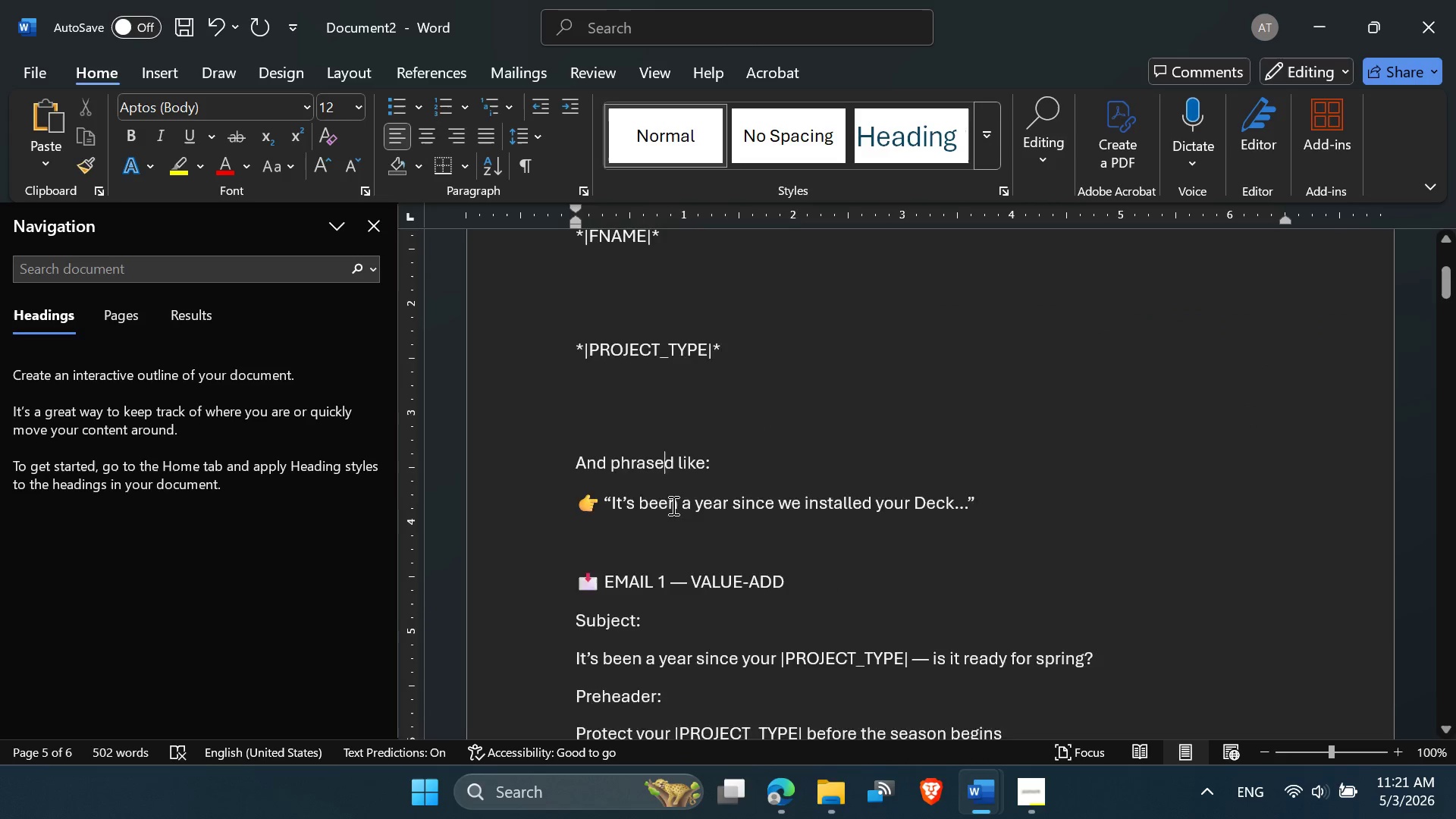 
scroll: coordinate [672, 507], scroll_direction: down, amount: 2.0
 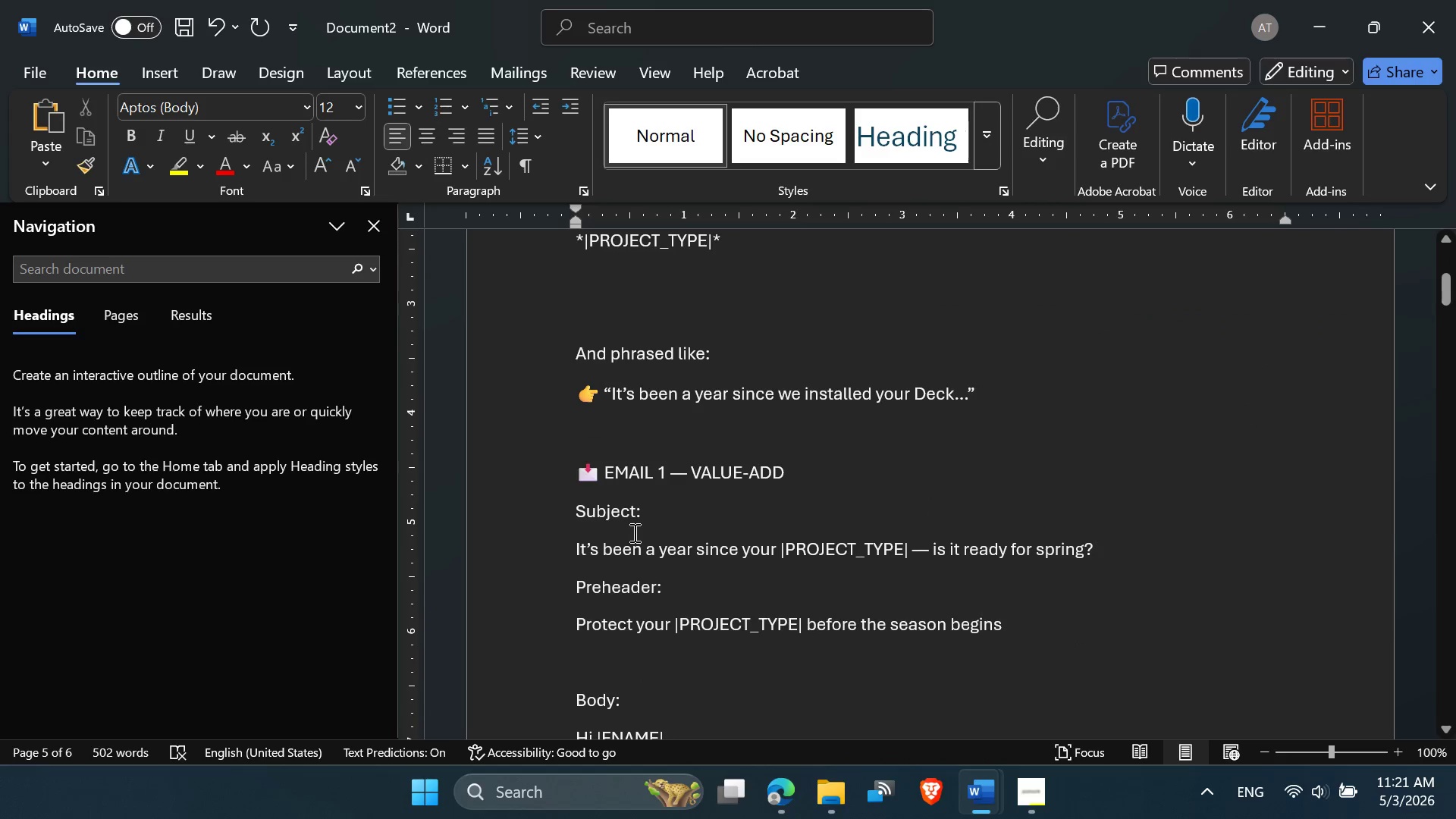 
left_click([633, 532])
 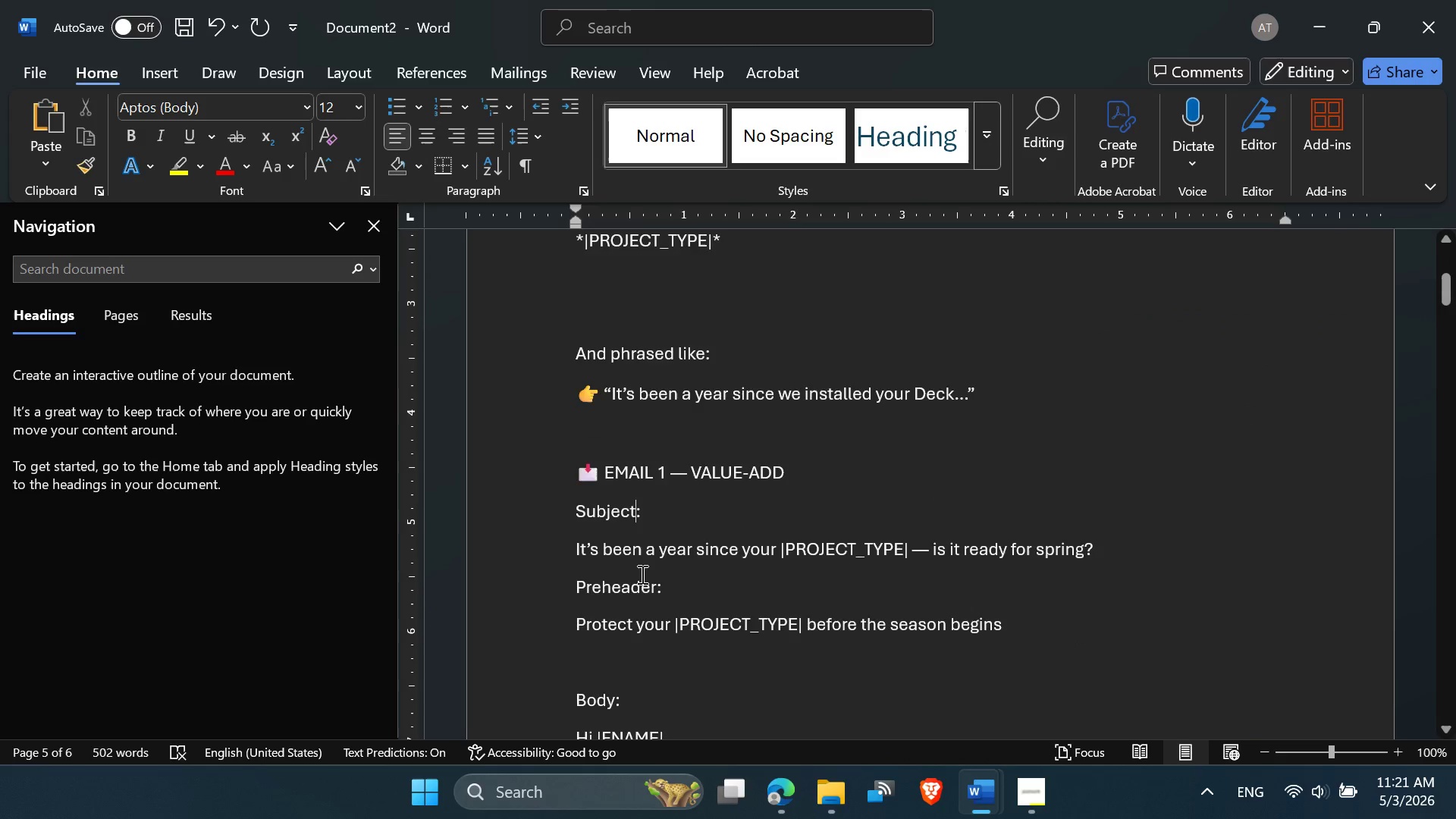 
scroll: coordinate [641, 577], scroll_direction: down, amount: 2.0
 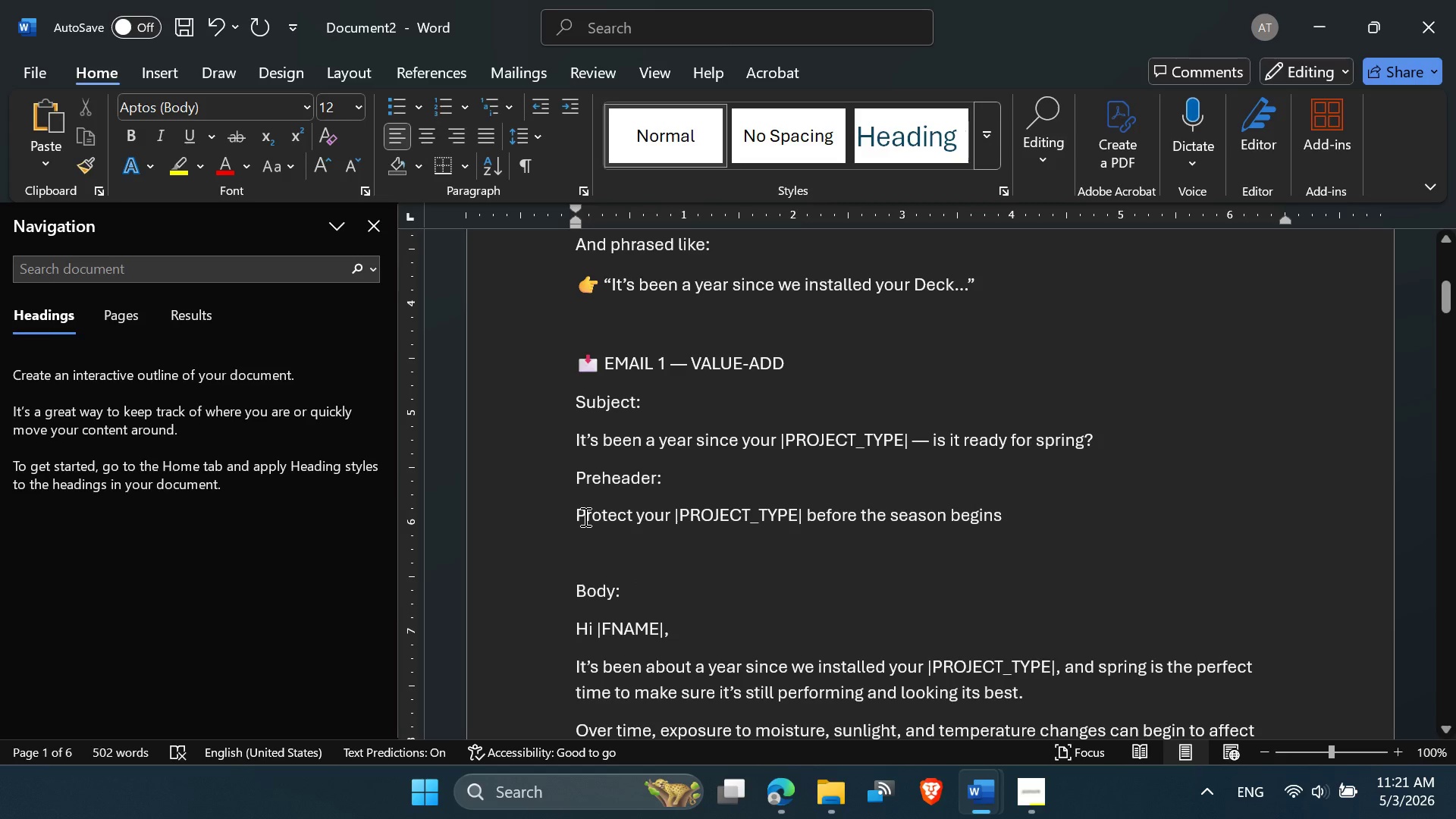 
left_click_drag(start_coordinate=[581, 515], to_coordinate=[993, 516])
 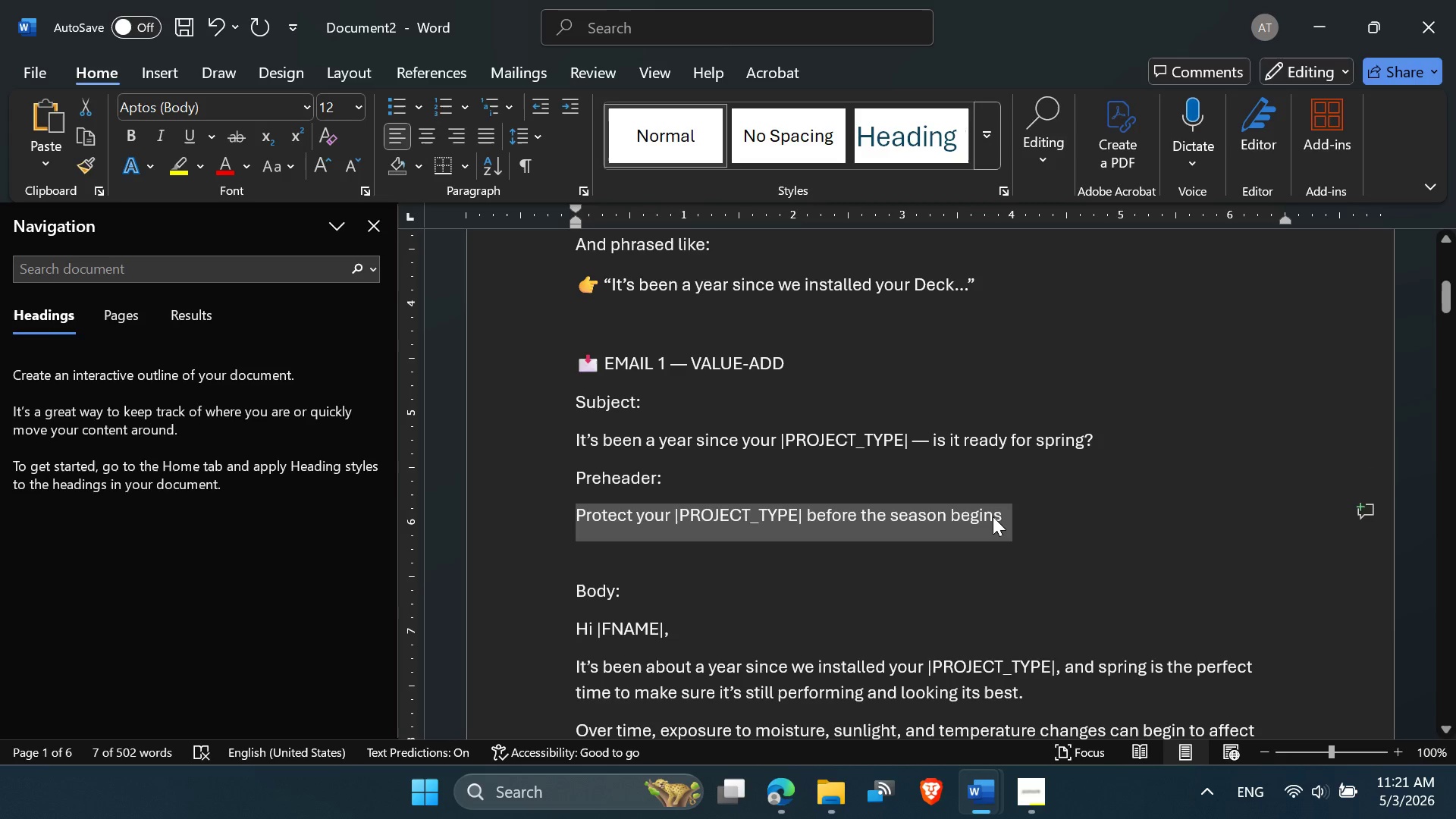 
key(Control+C)
 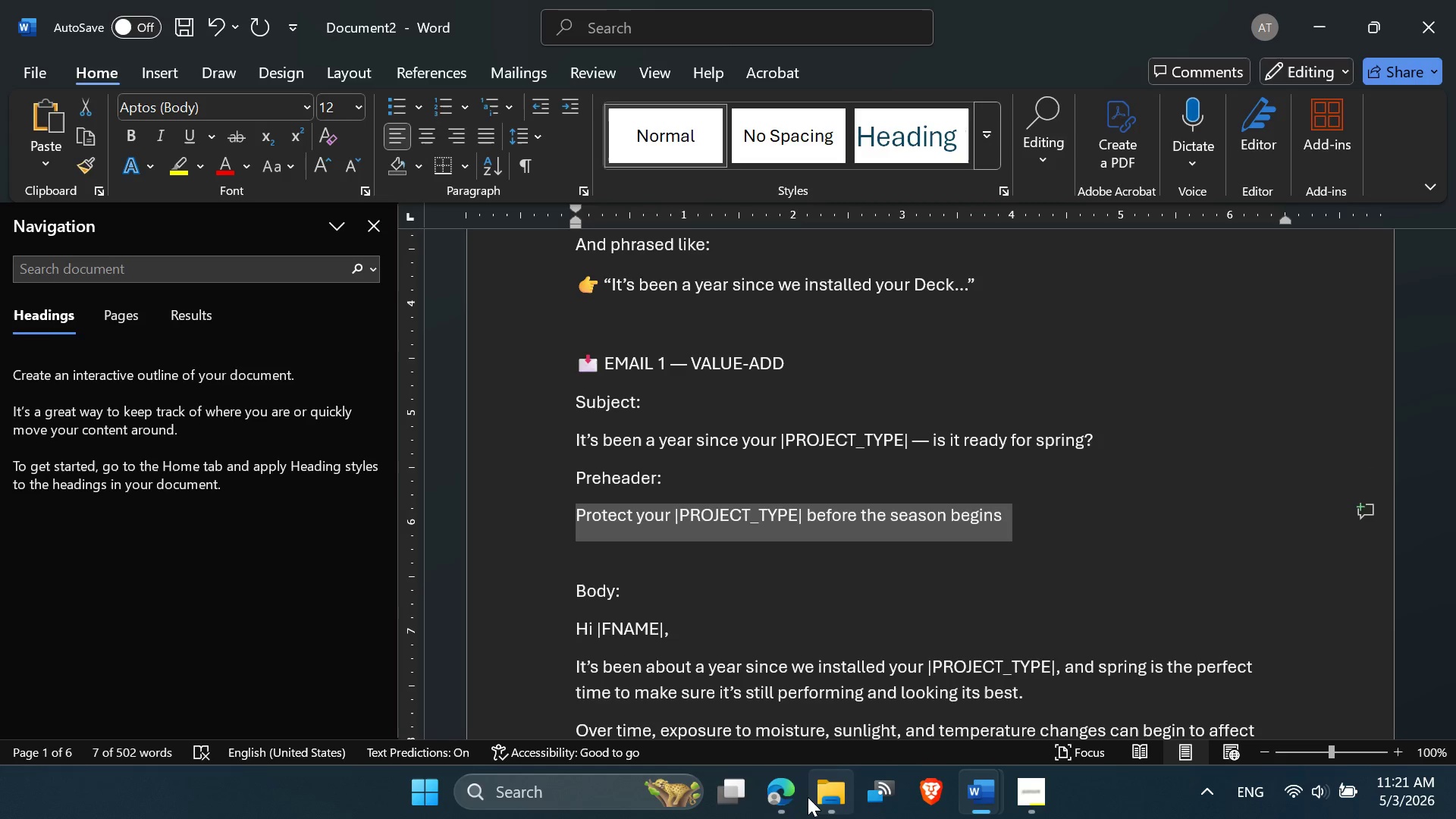 
left_click([780, 796])
 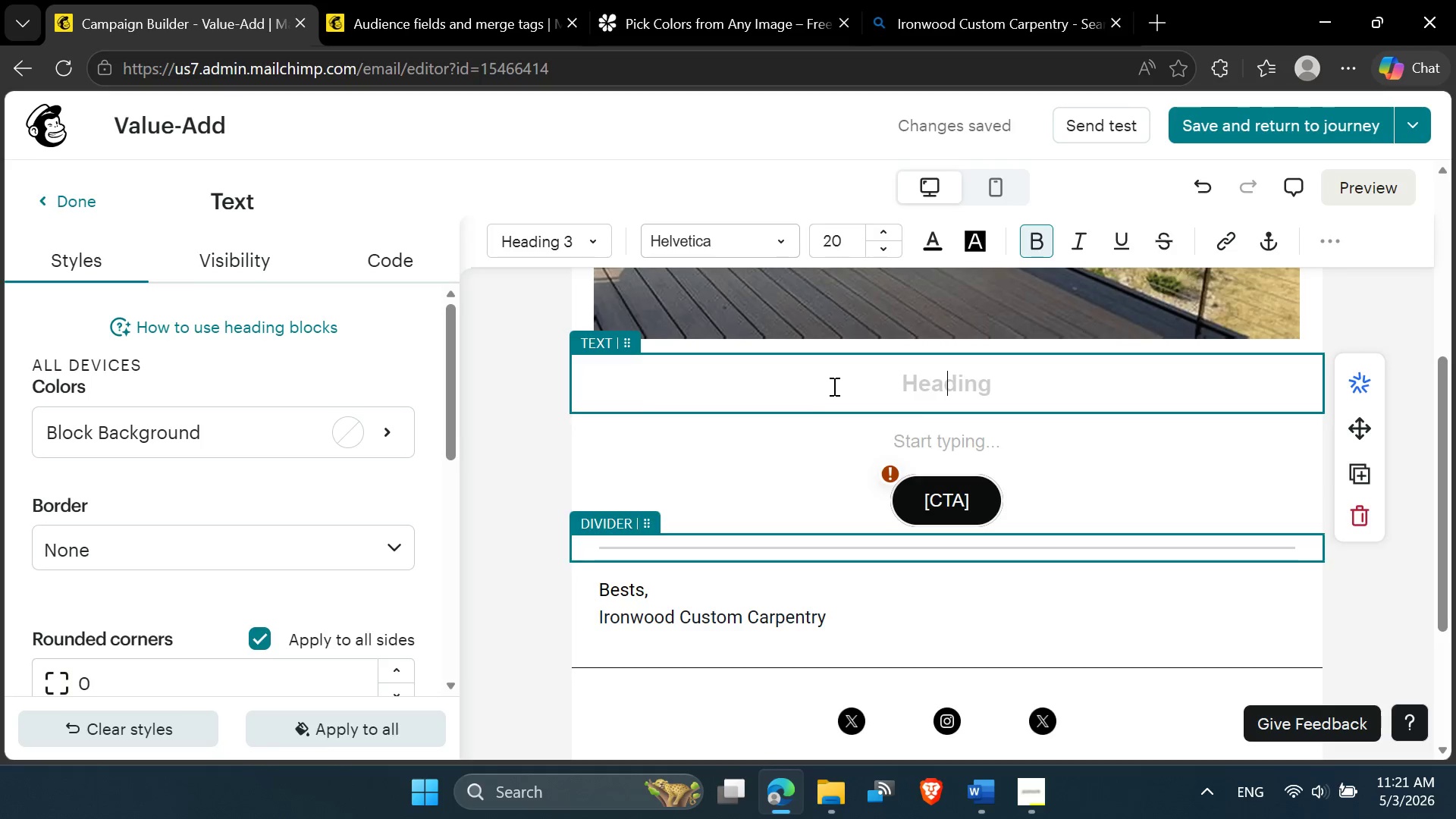 
key(Control+V)
 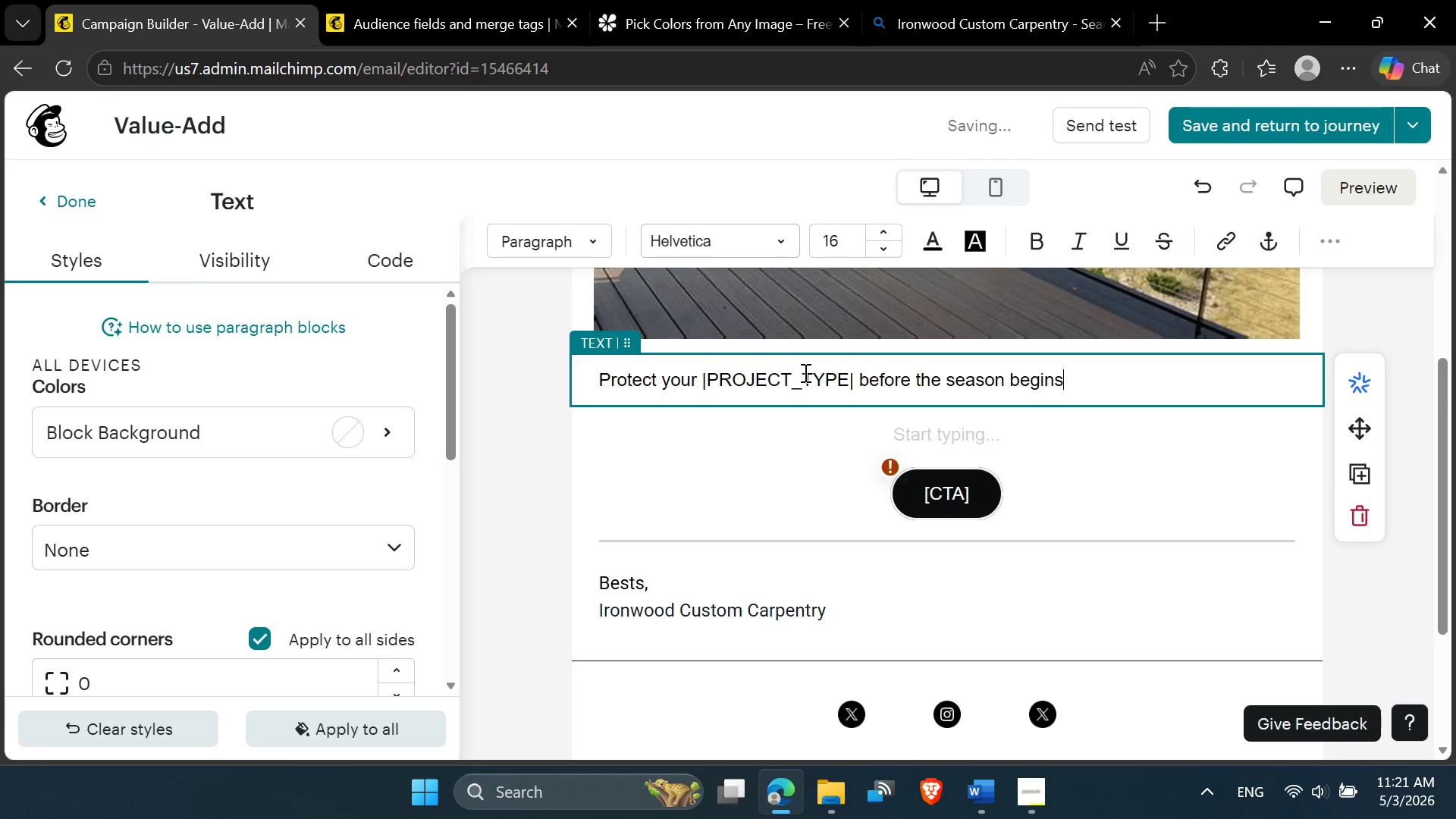 
left_click([791, 384])
 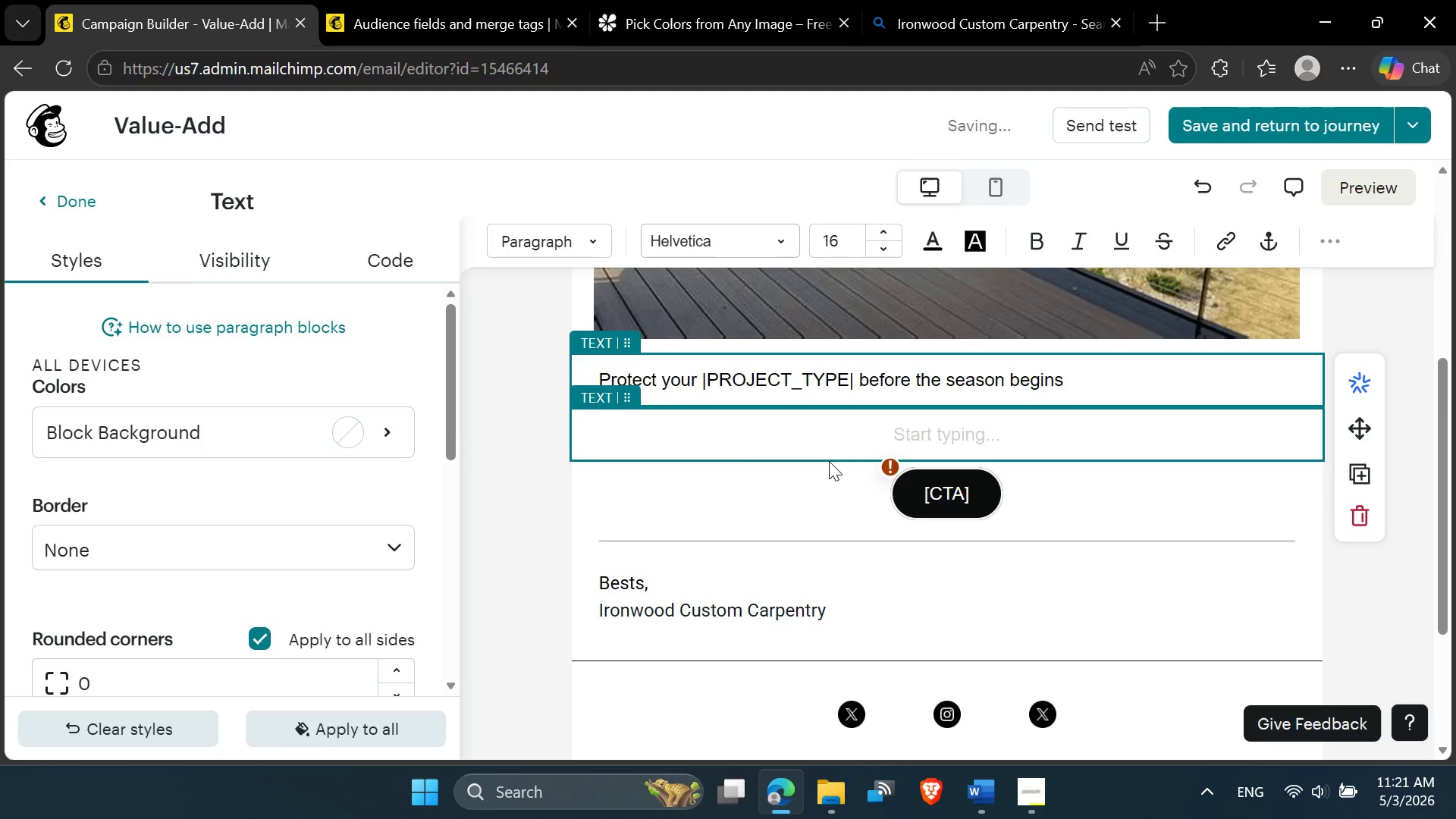 
key(Backspace)
 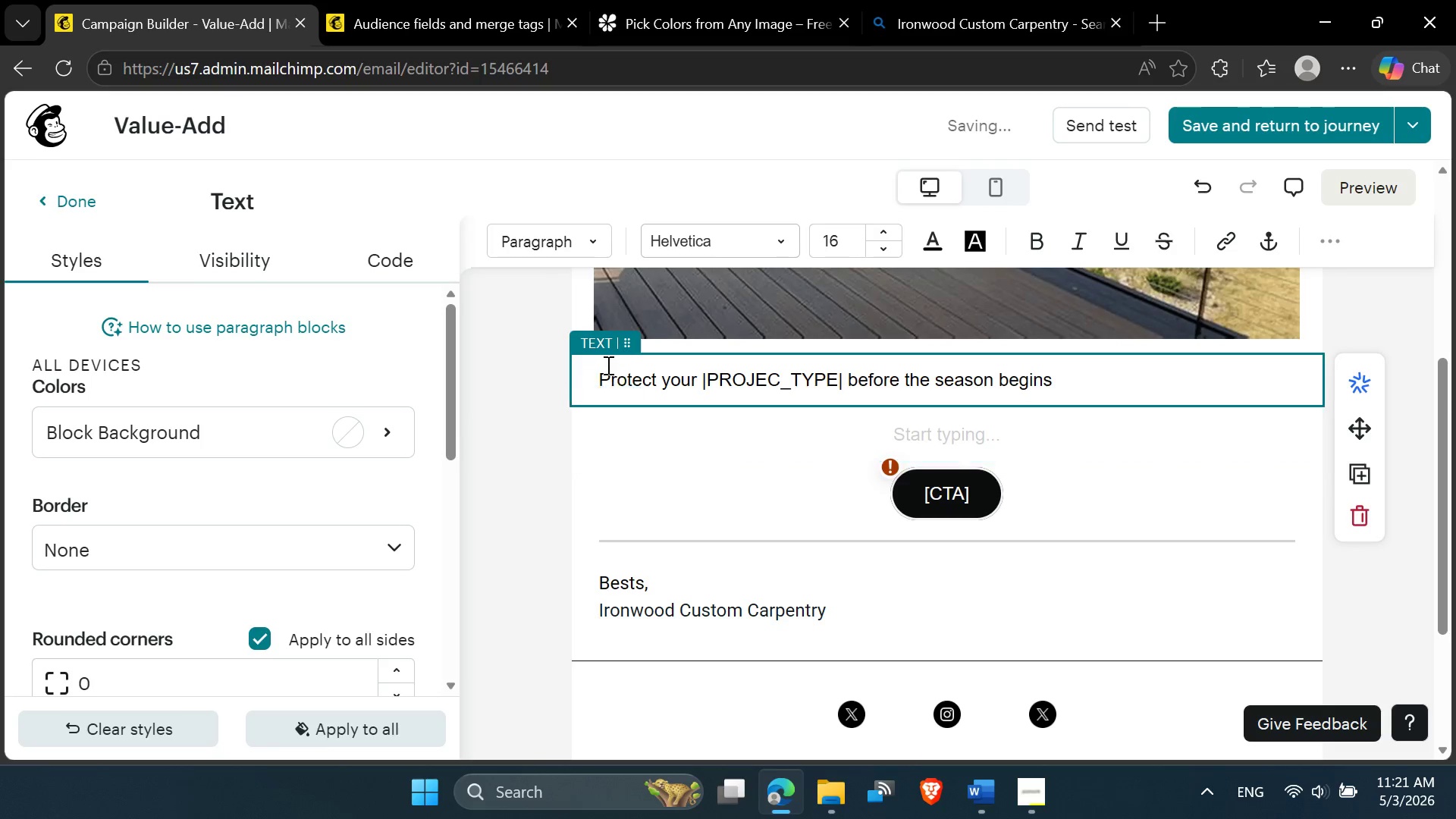 
left_click([541, 233])
 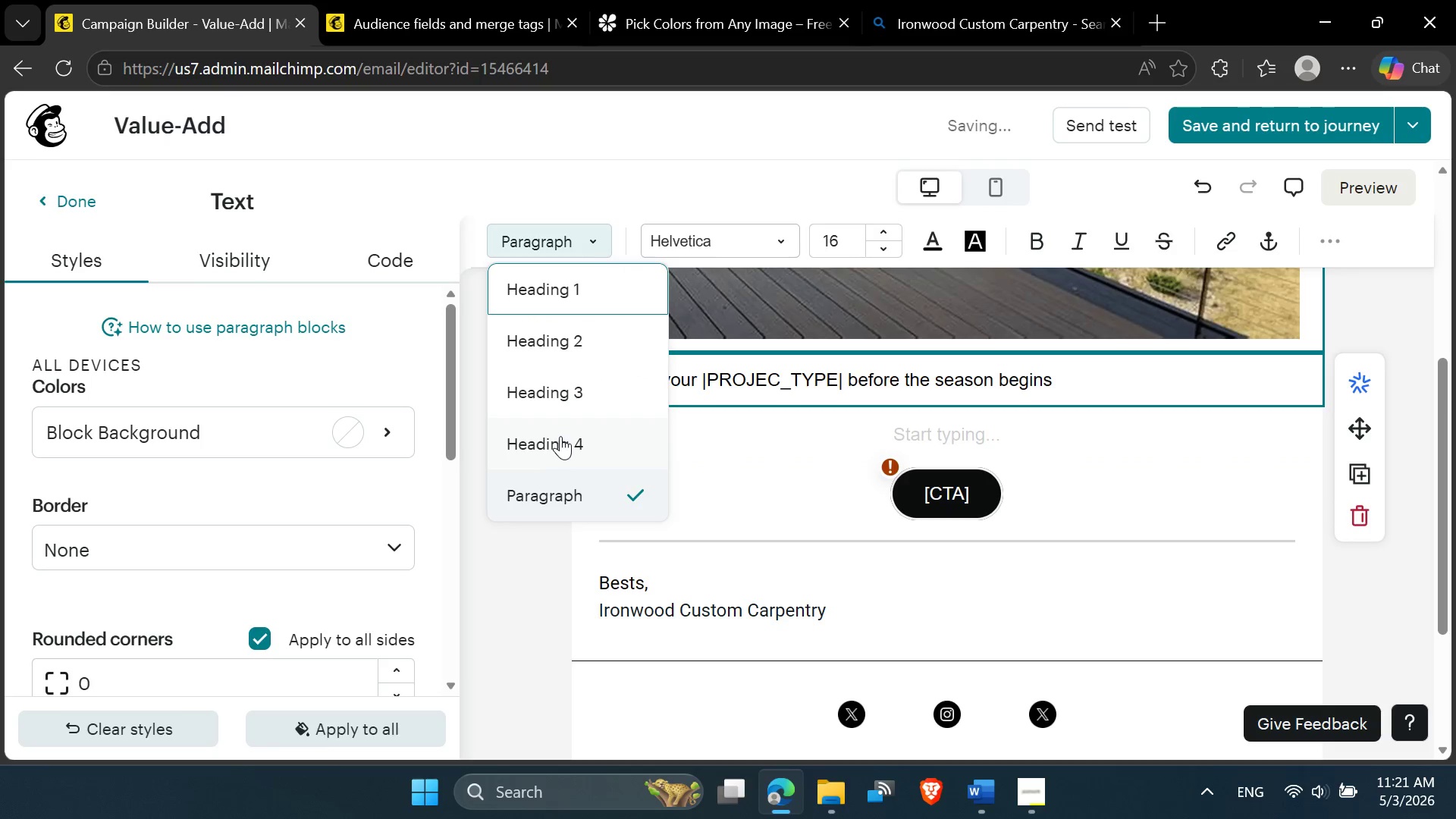 
left_click([562, 393])
 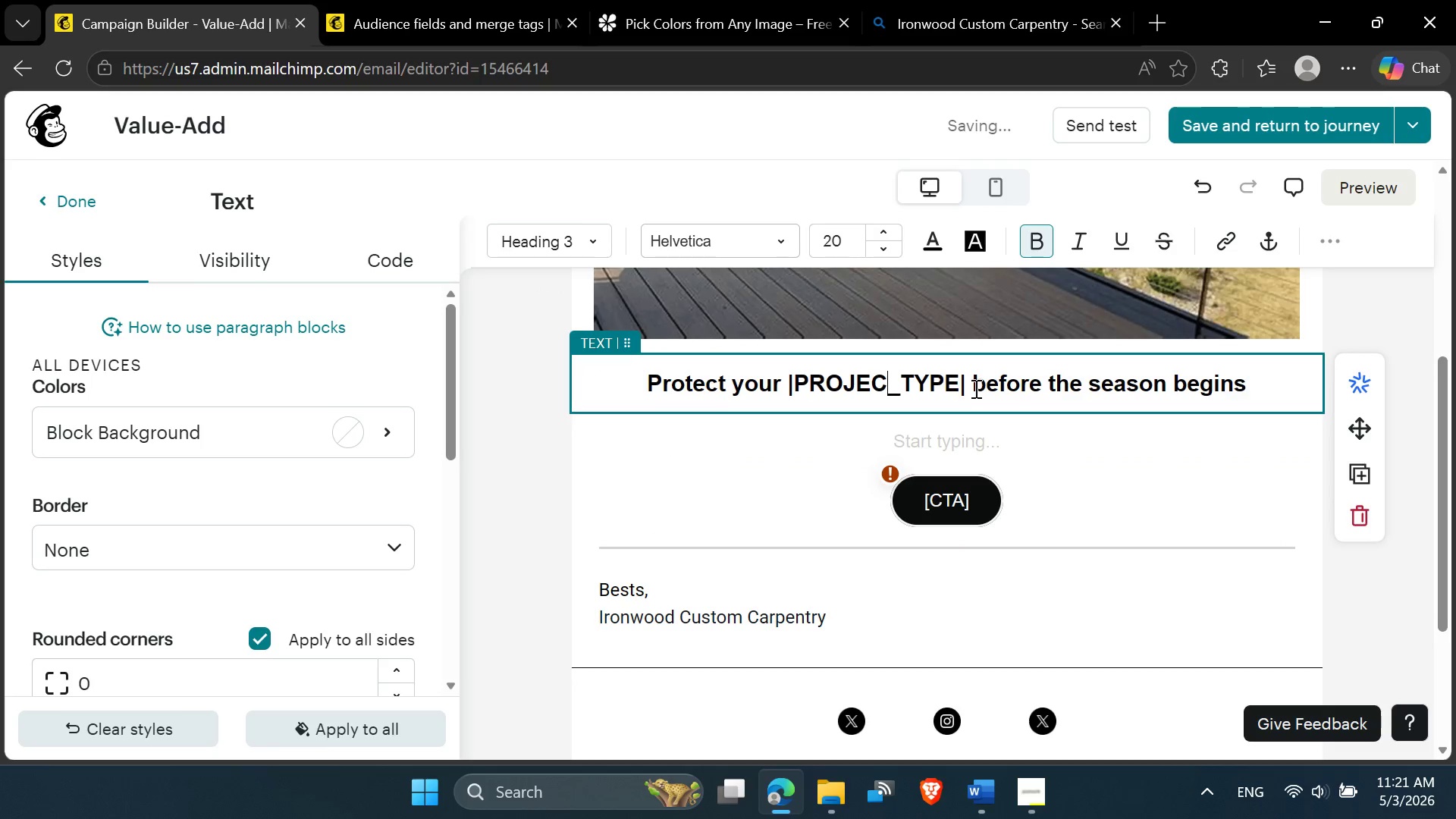 
key(Control+A)
 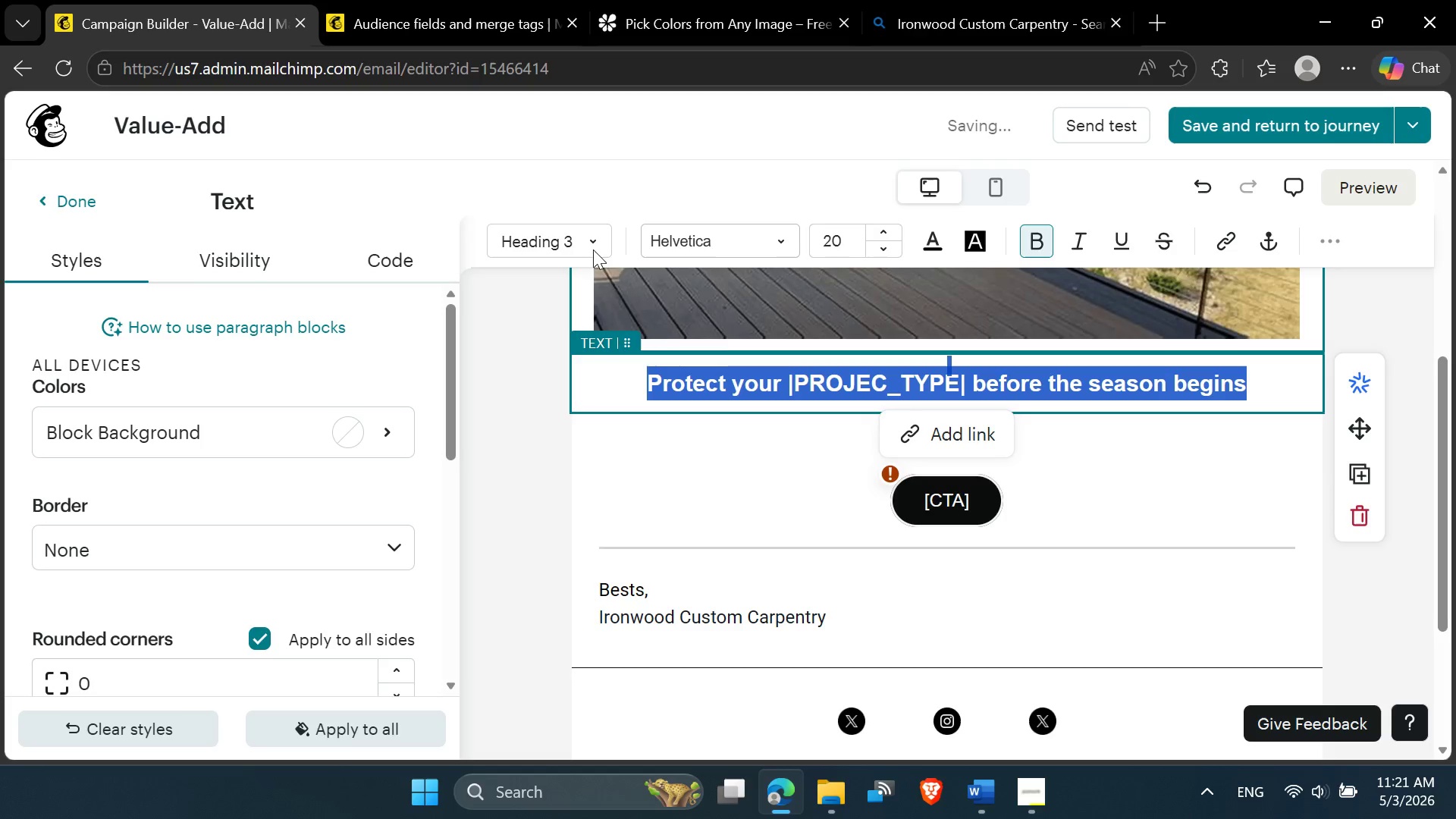 
left_click([592, 247])
 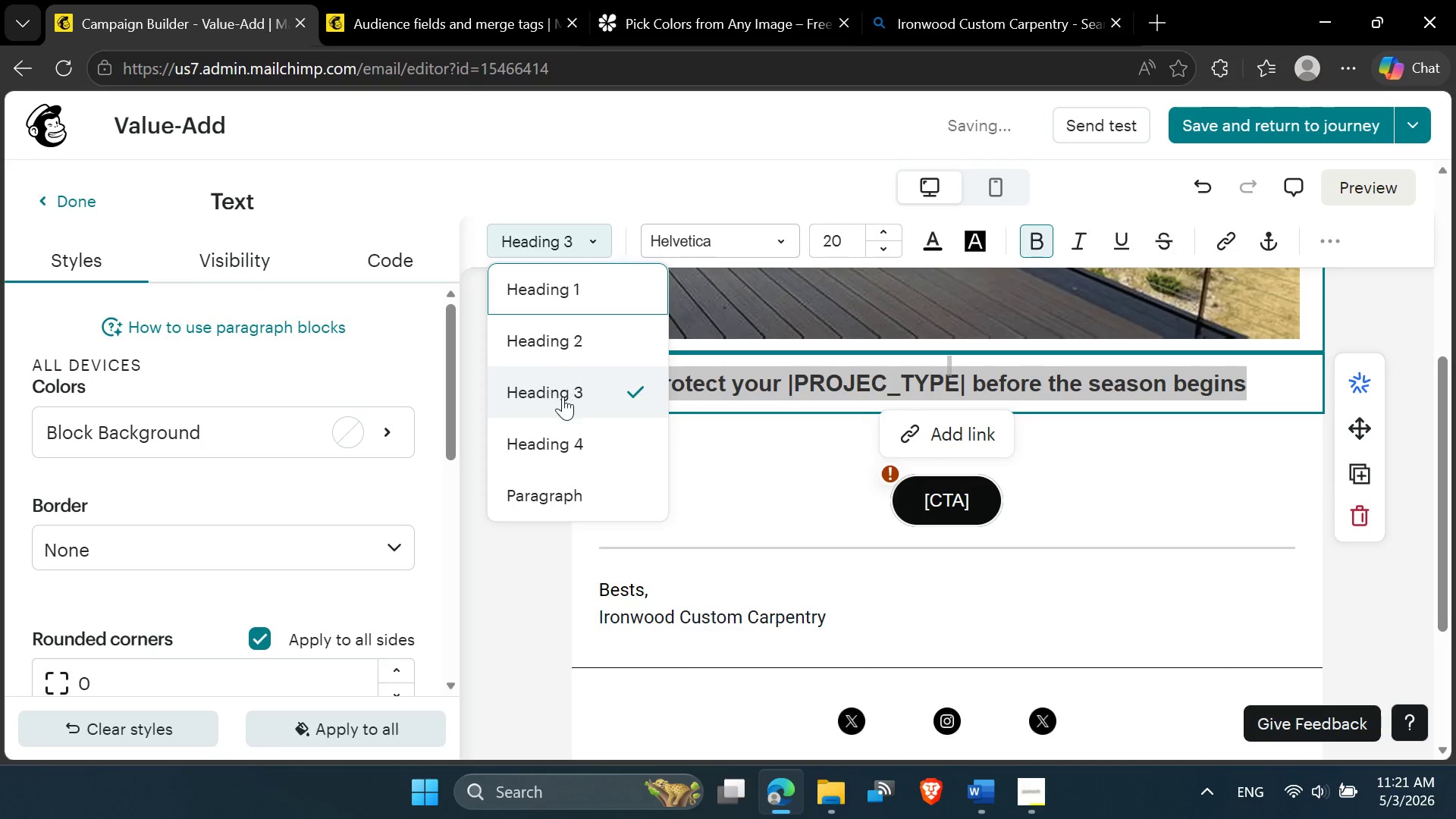 
left_click([563, 397])
 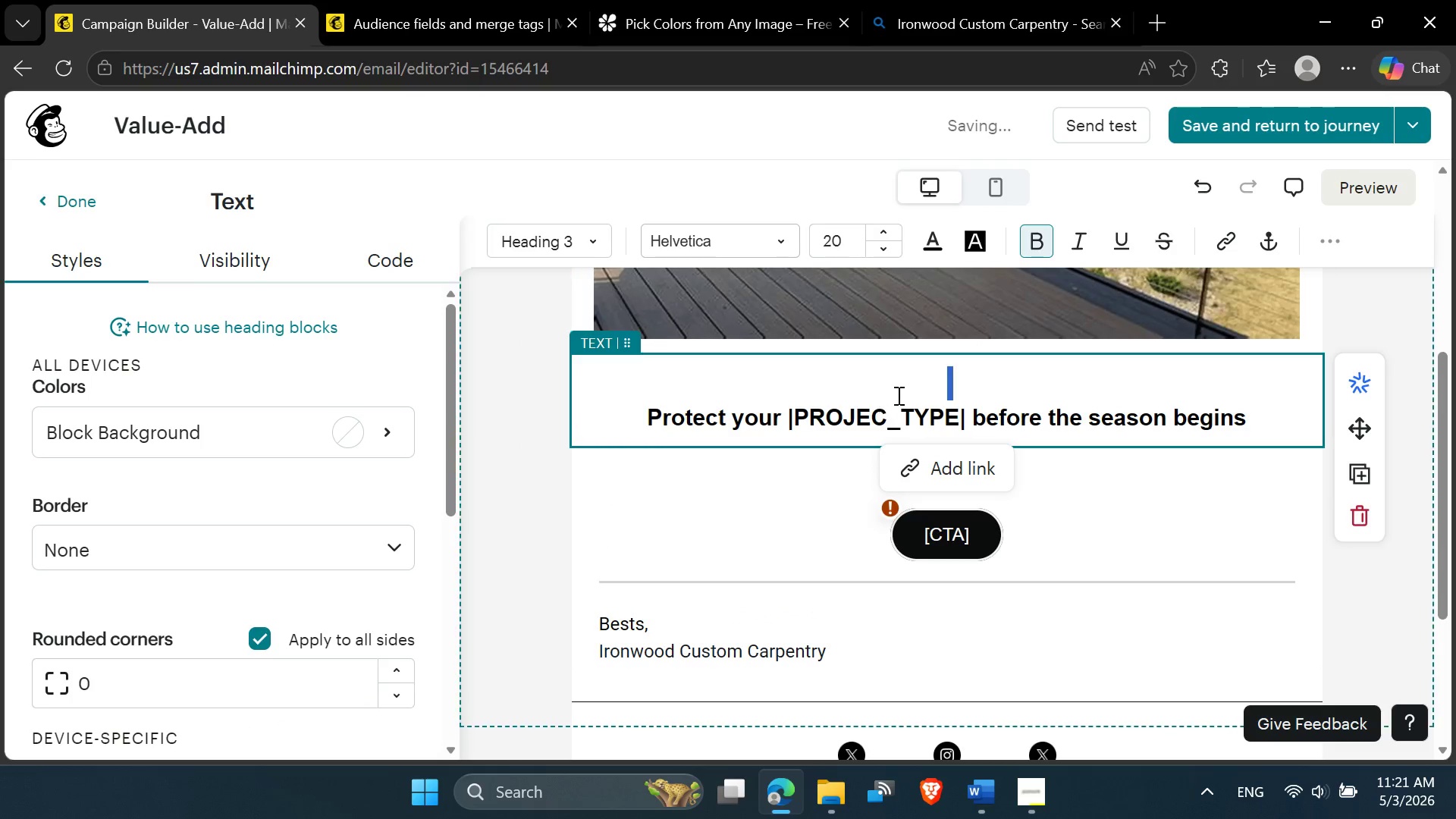 
left_click([960, 402])
 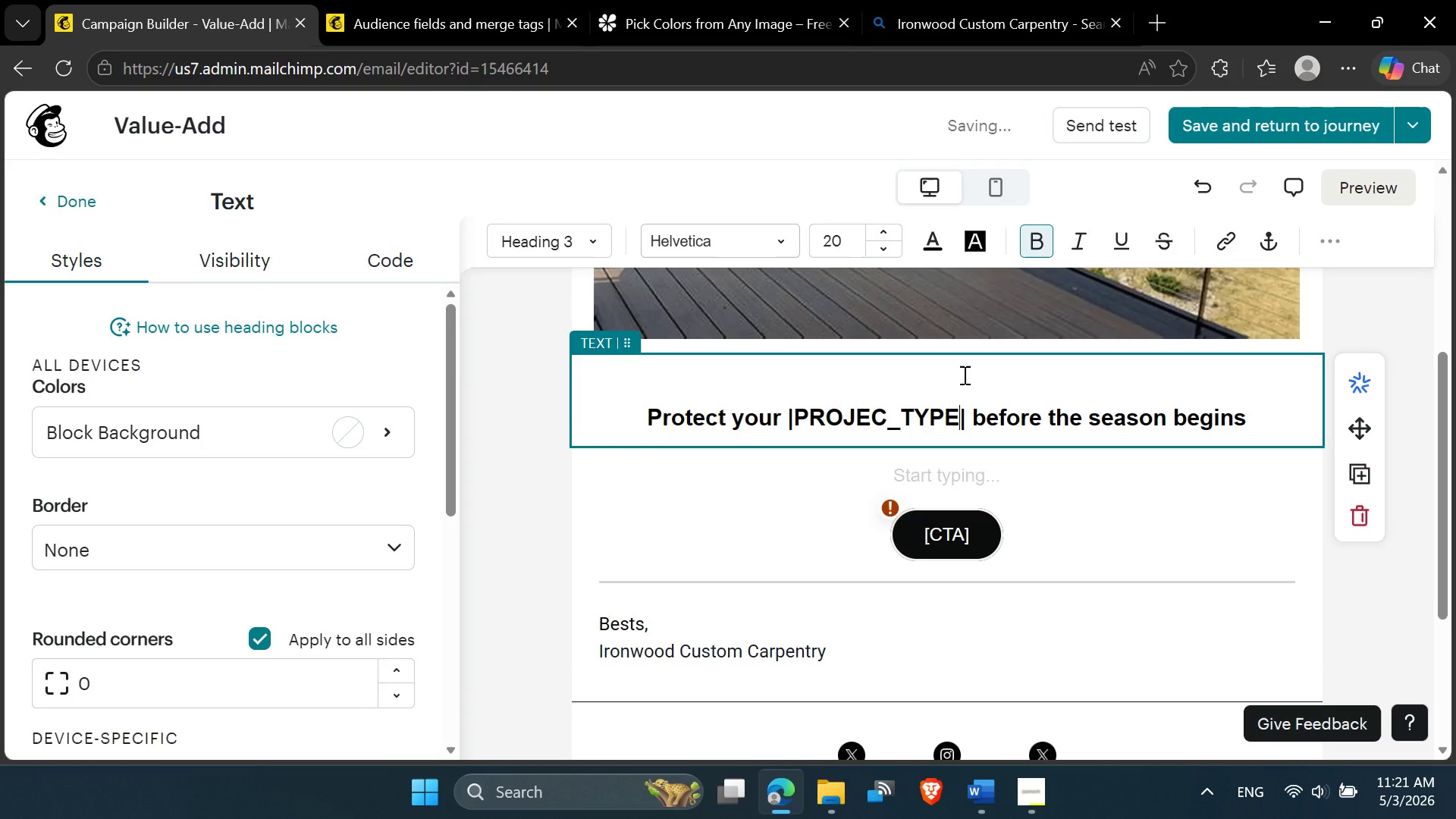 
left_click([963, 375])
 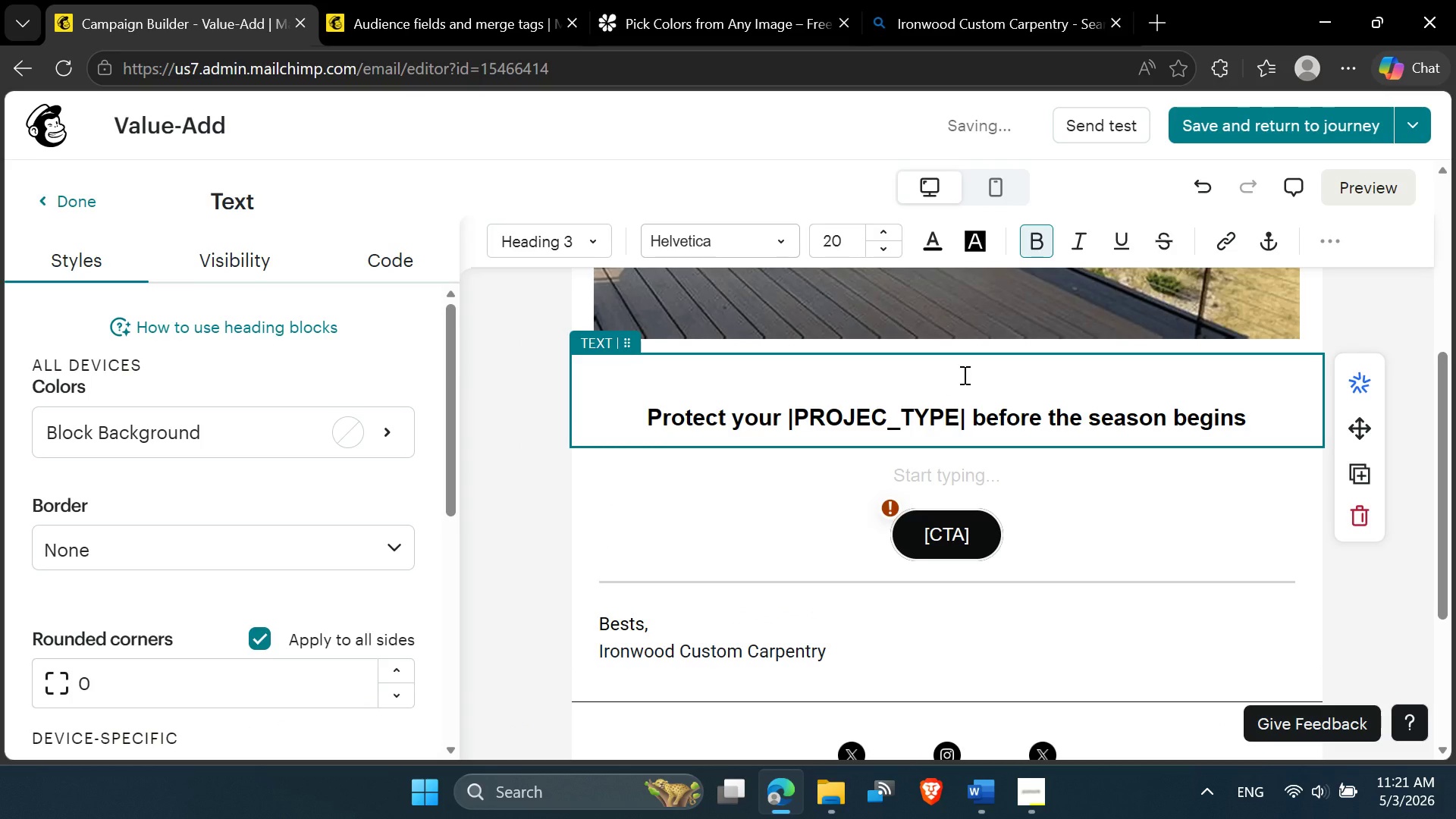 
key(Delete)
 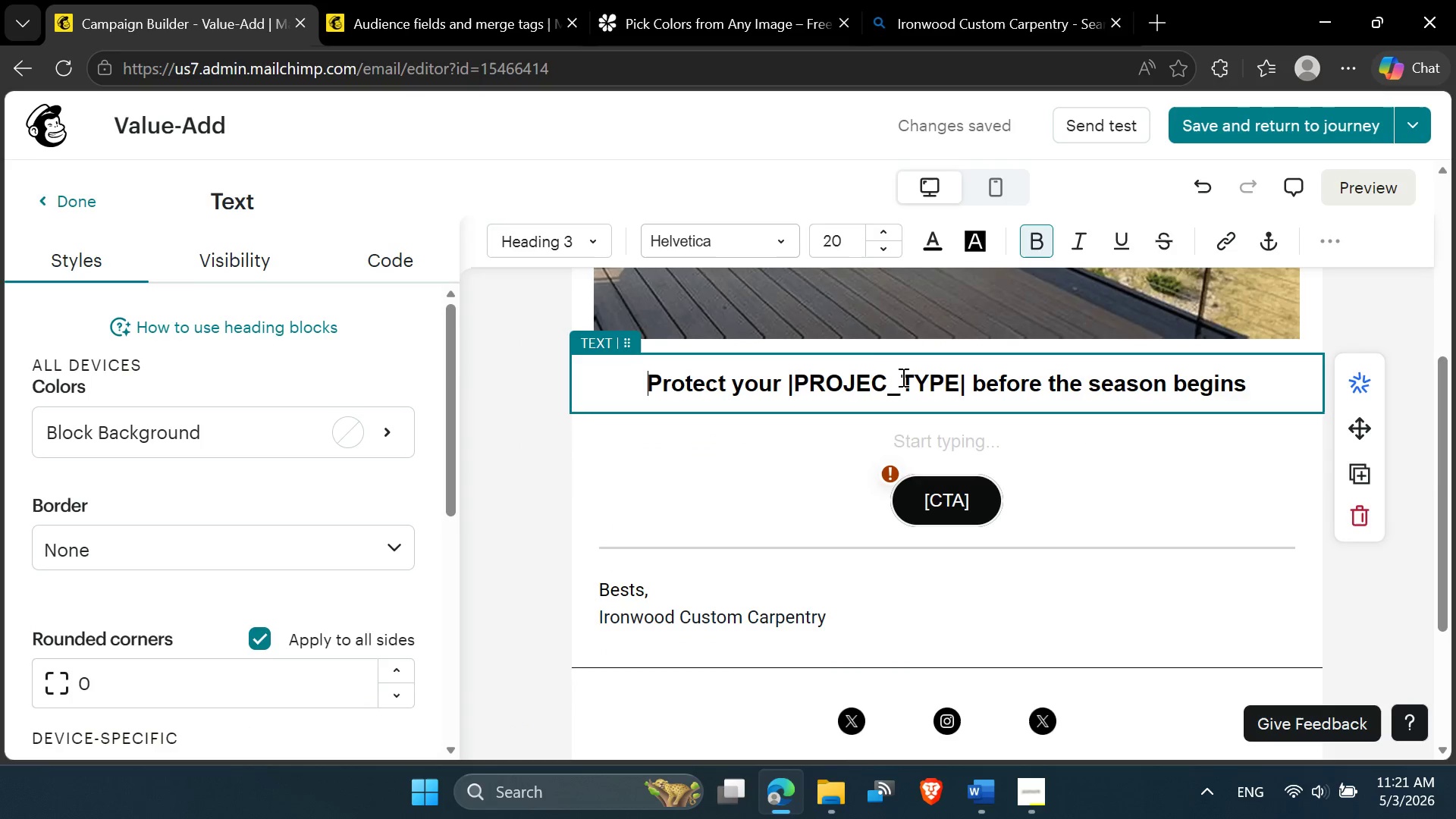 
wait(6.47)
 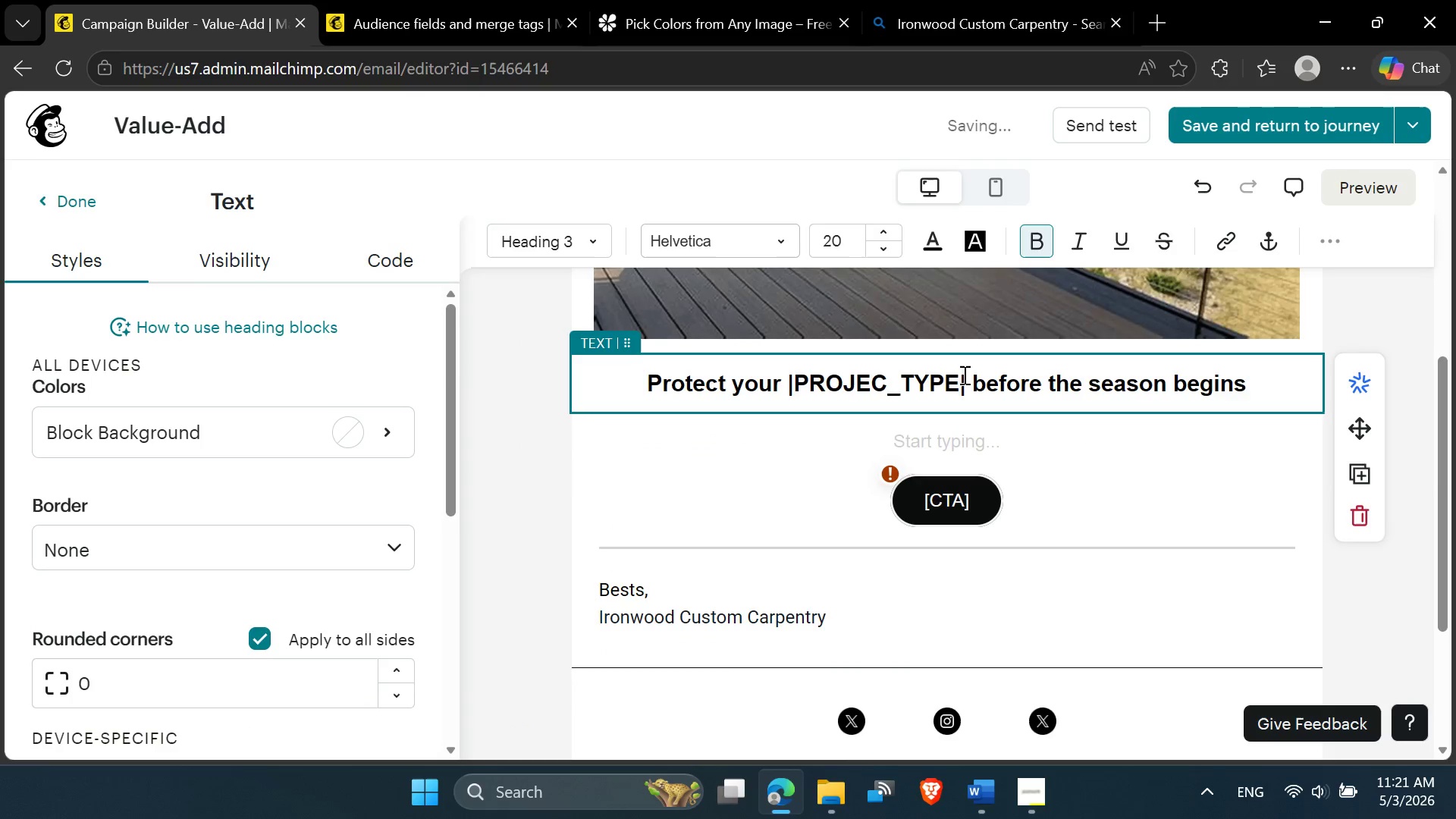 
left_click([998, 380])
 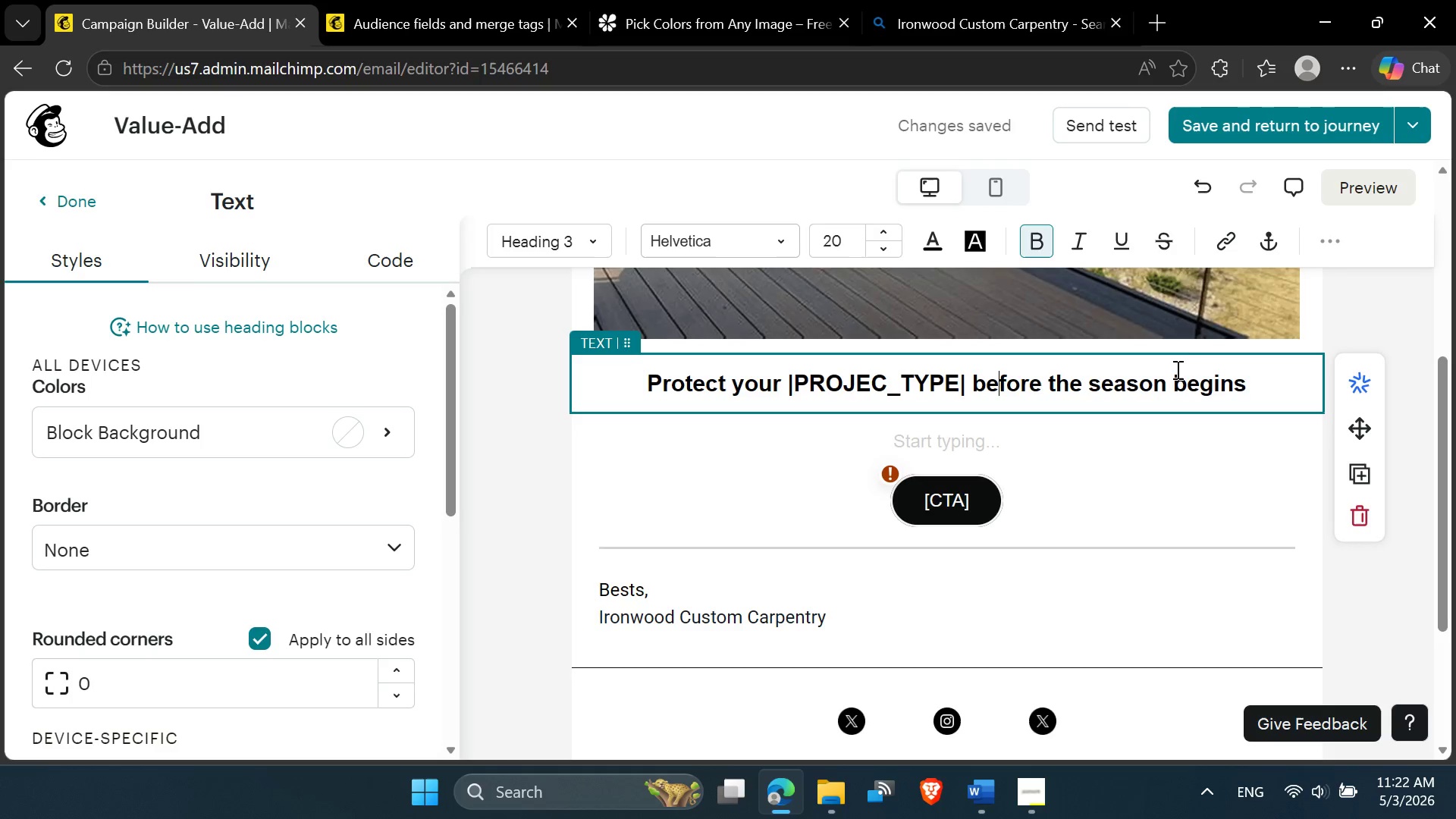 
double_click([1183, 369])
 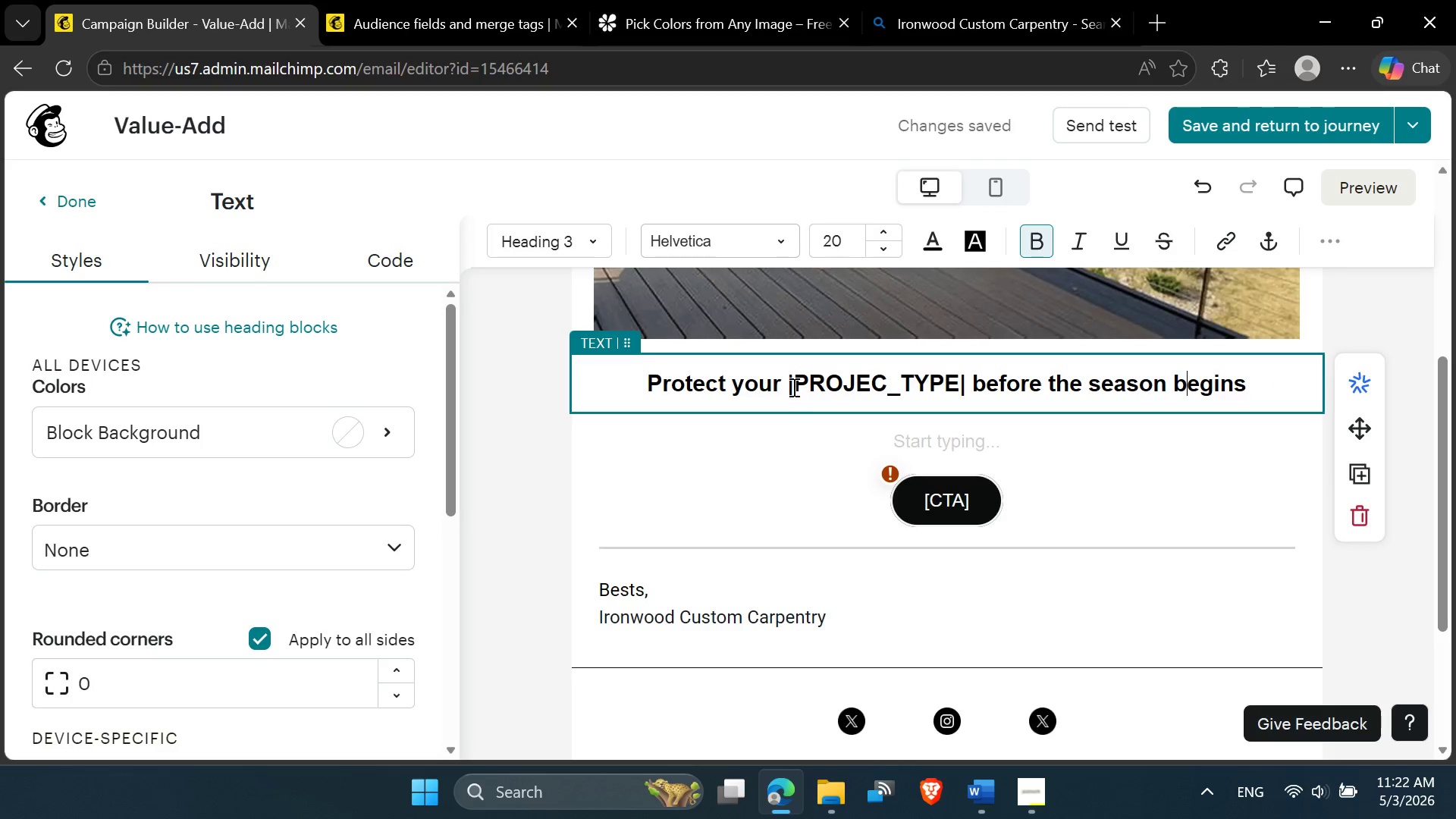 
left_click([785, 381])
 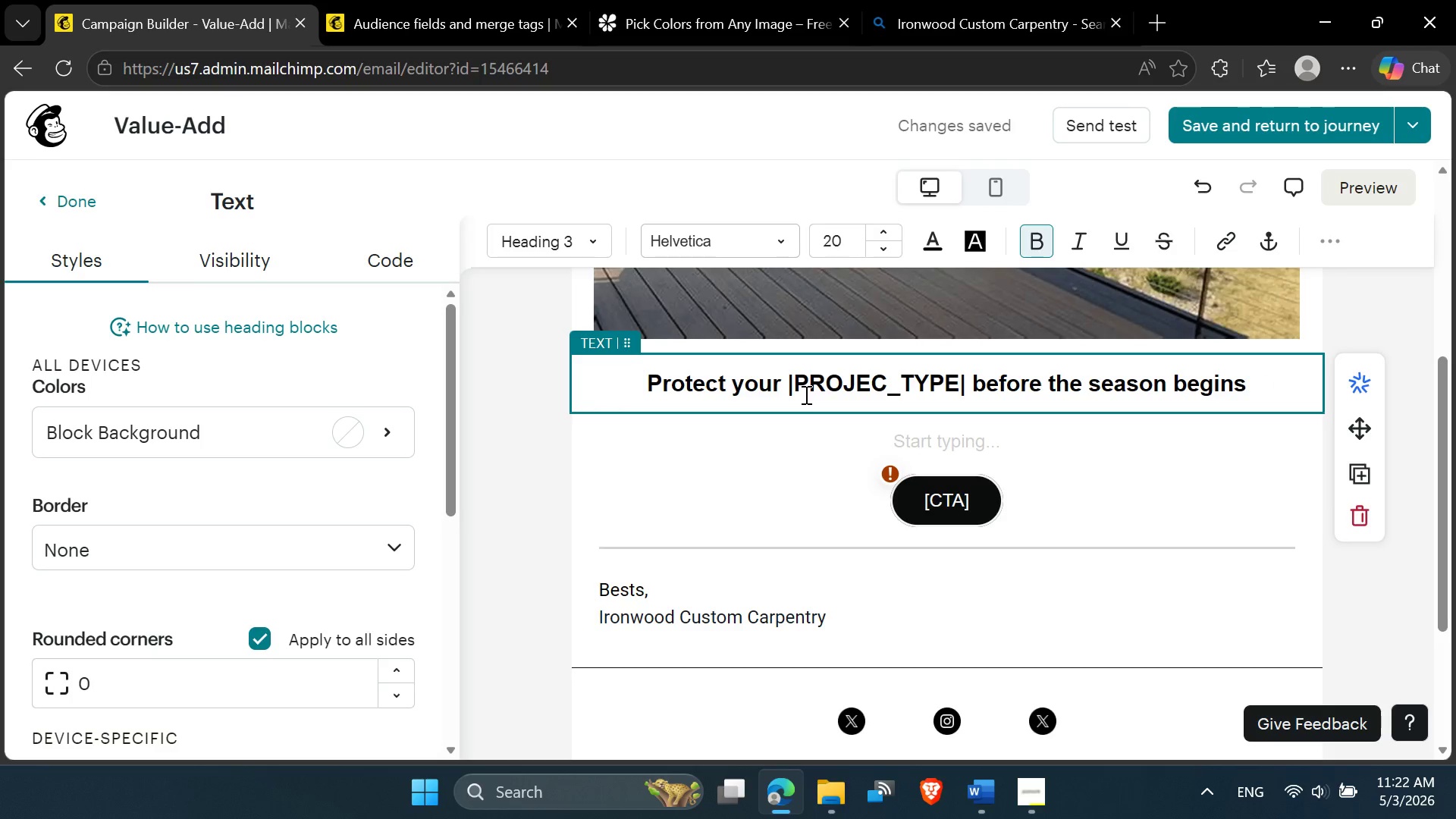 
key(Shift+8)
 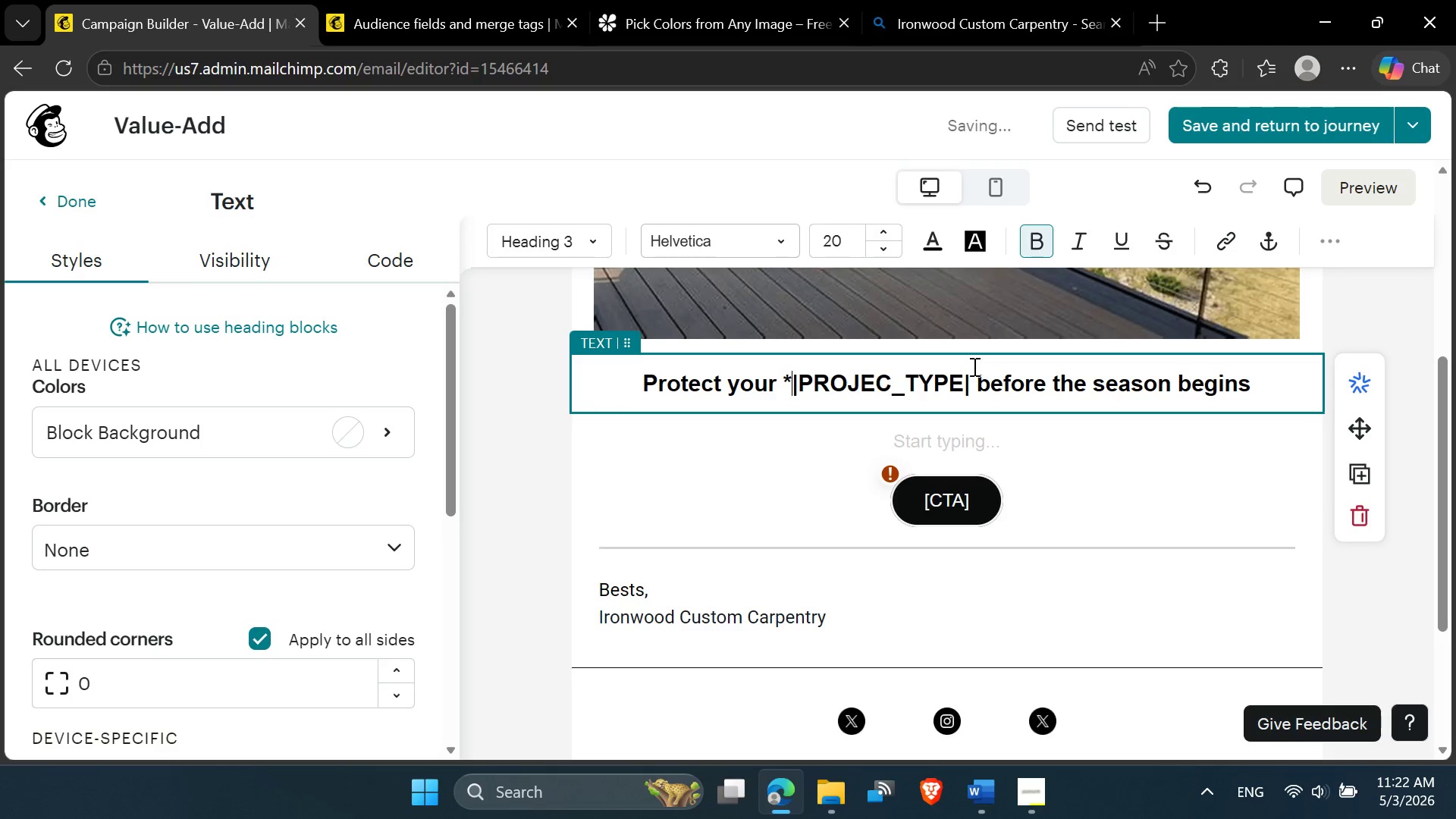 
left_click([971, 374])
 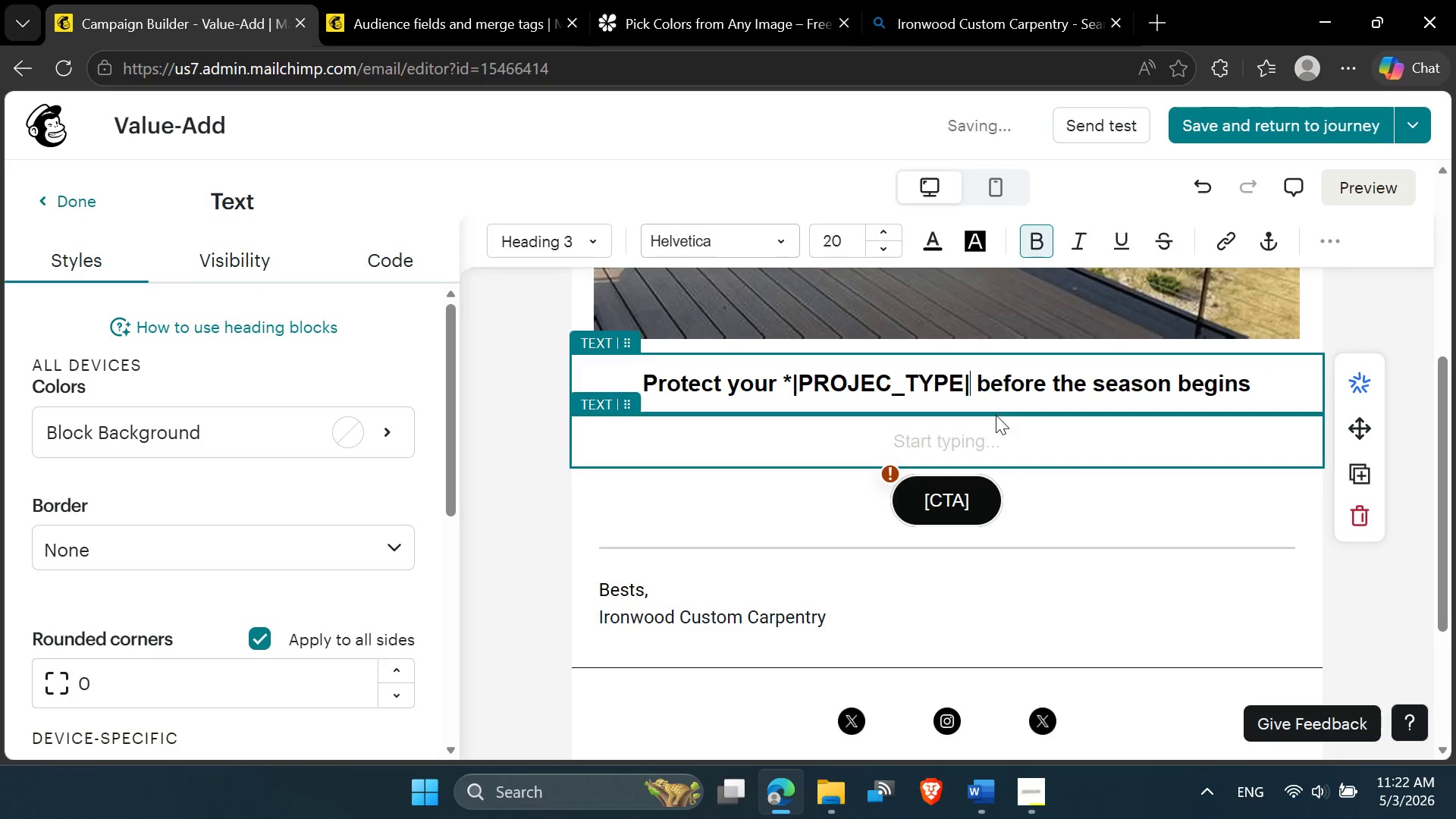 
key(Shift+8)
 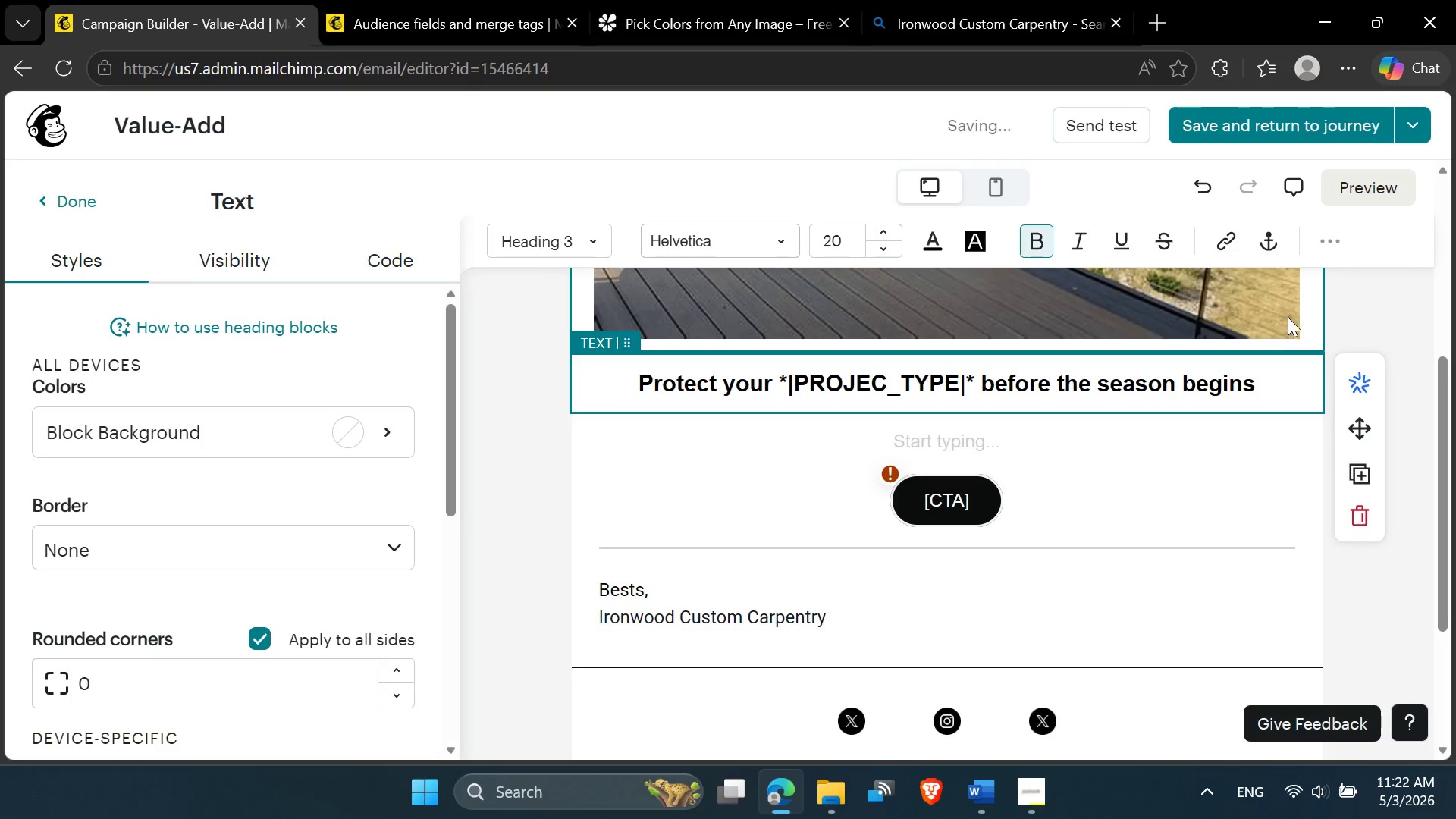 
left_click([1329, 313])
 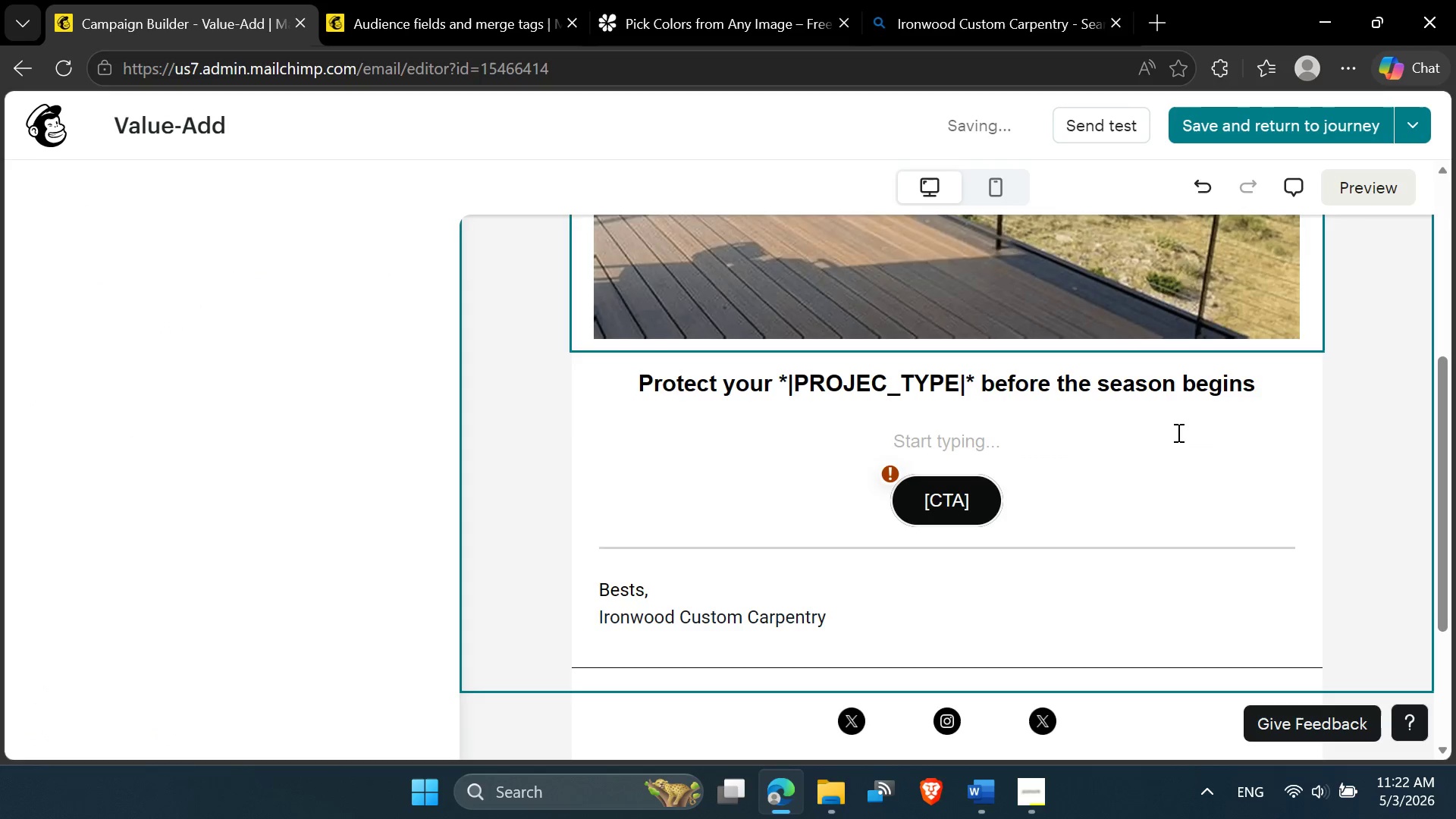 
scroll: coordinate [1176, 432], scroll_direction: up, amount: 1.0
 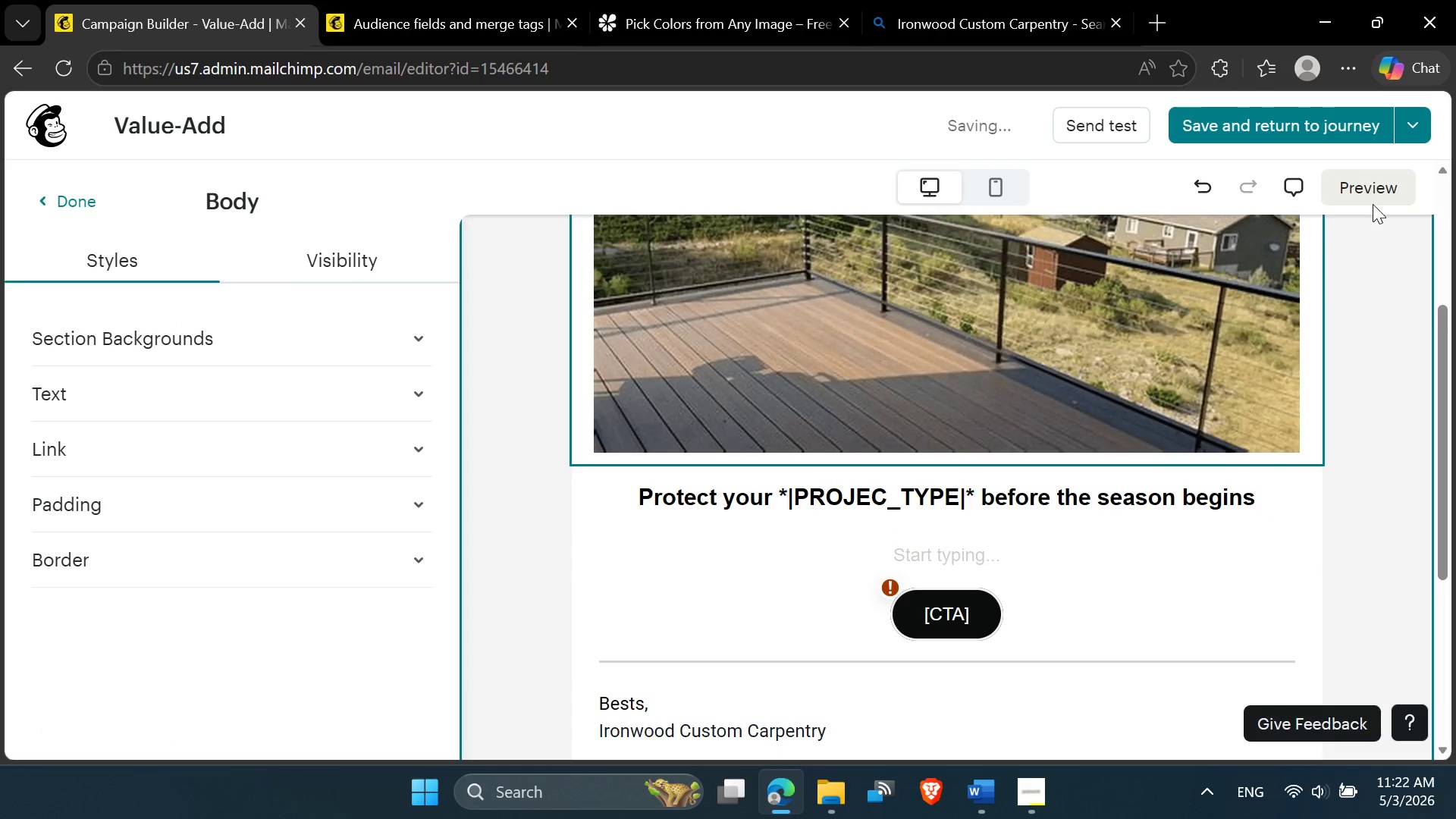 
left_click([1387, 183])
 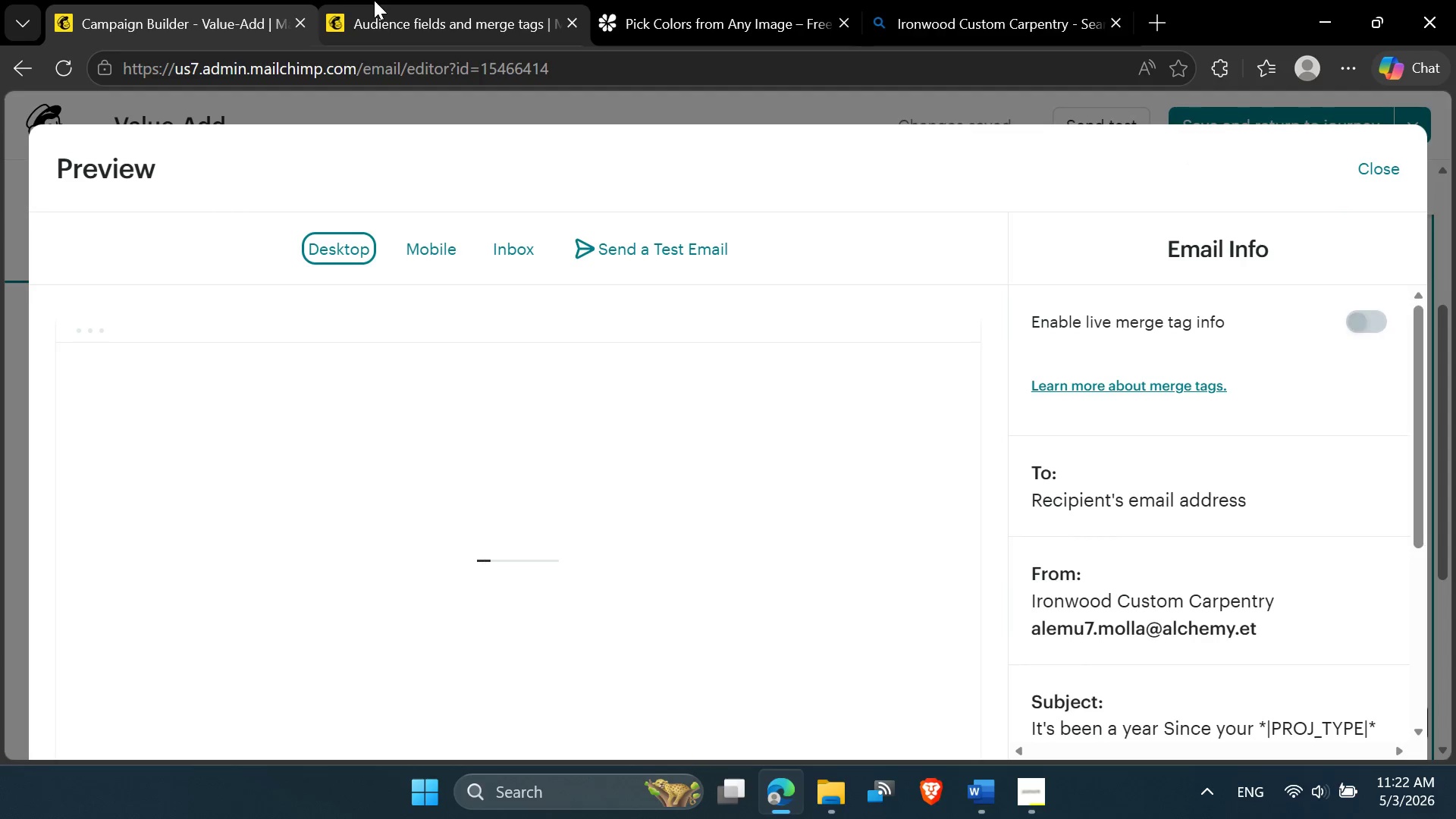 
wait(7.25)
 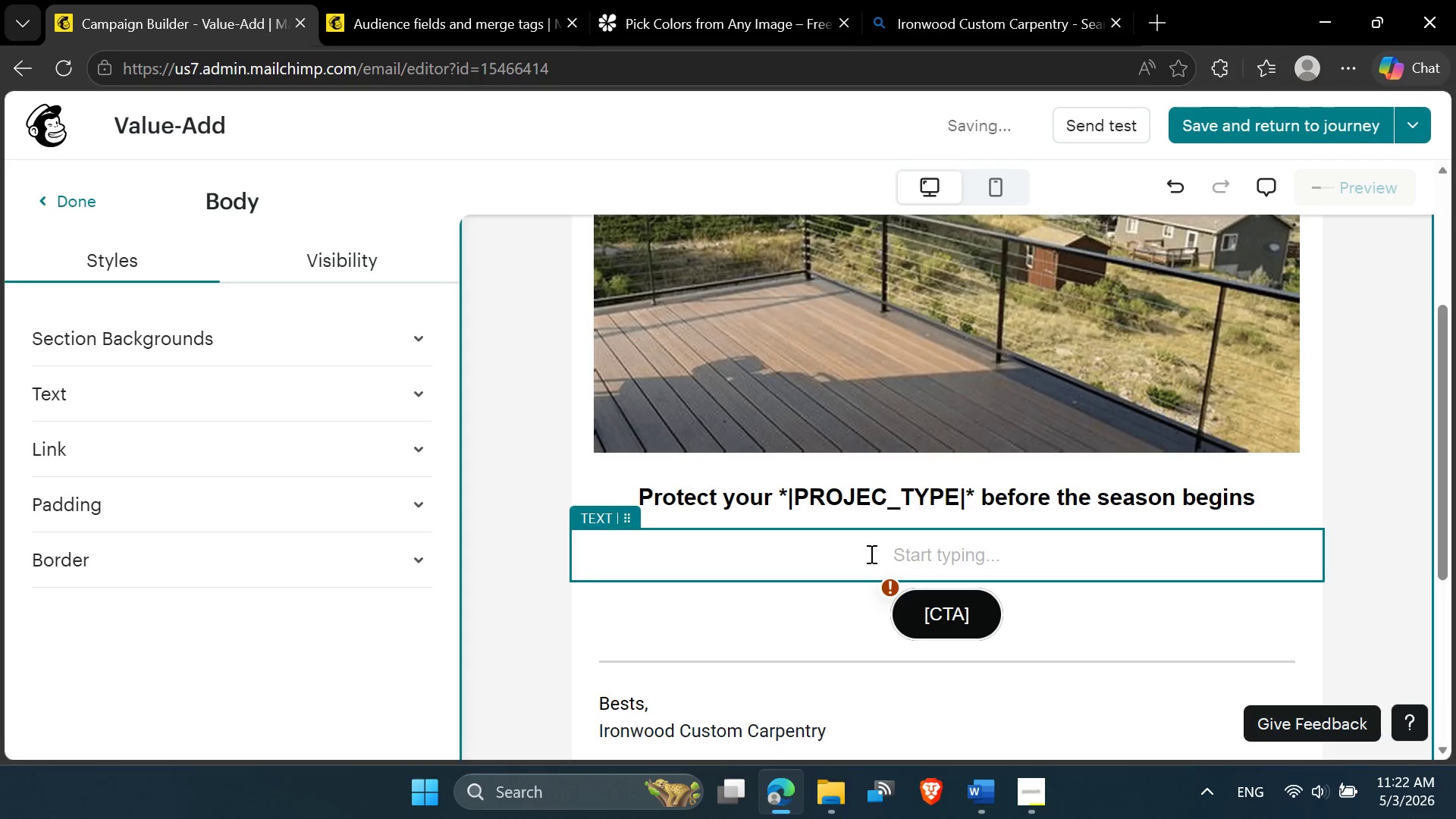 
scroll: coordinate [406, 448], scroll_direction: down, amount: 3.0
 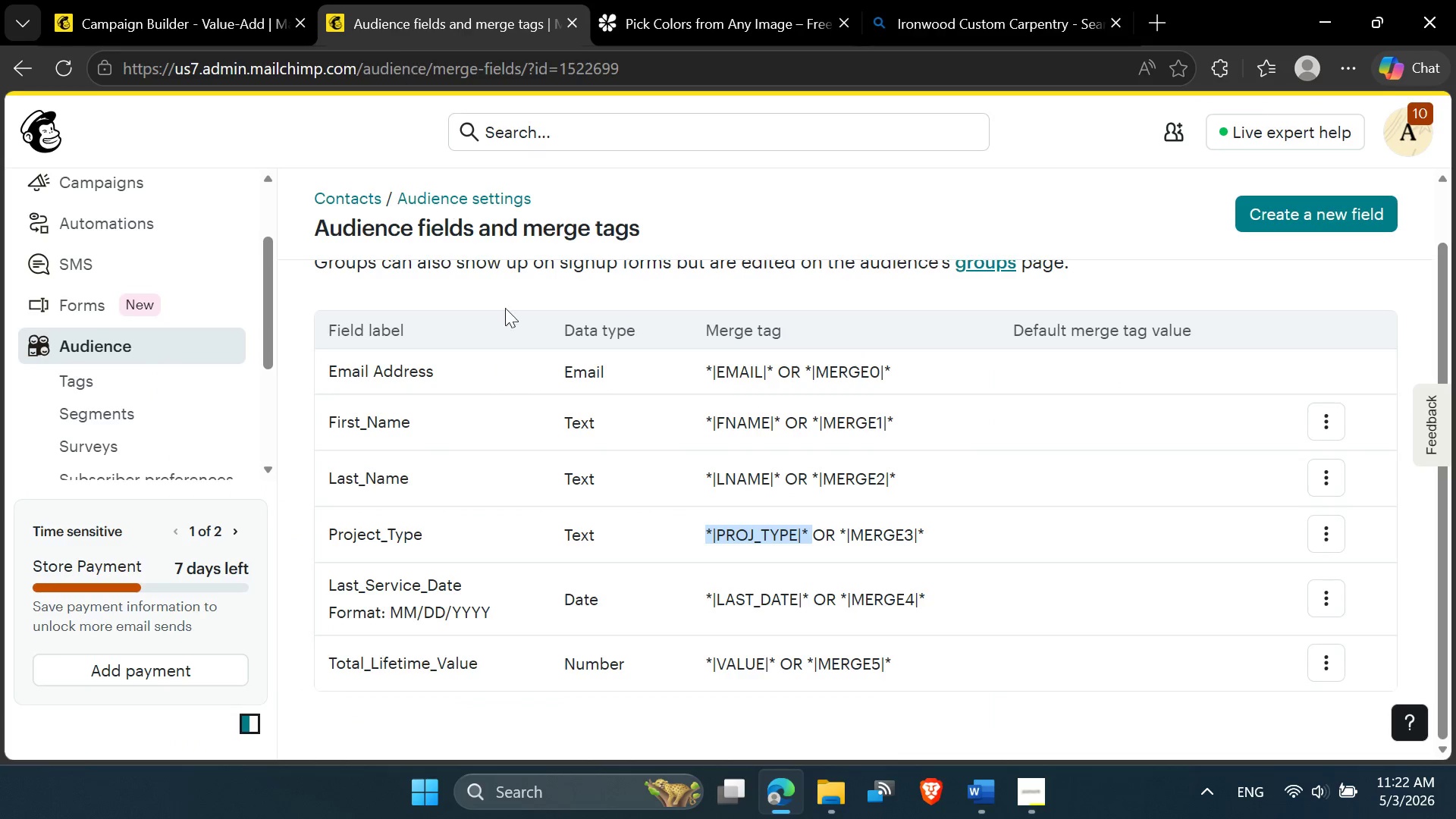 
left_click([745, 550])
 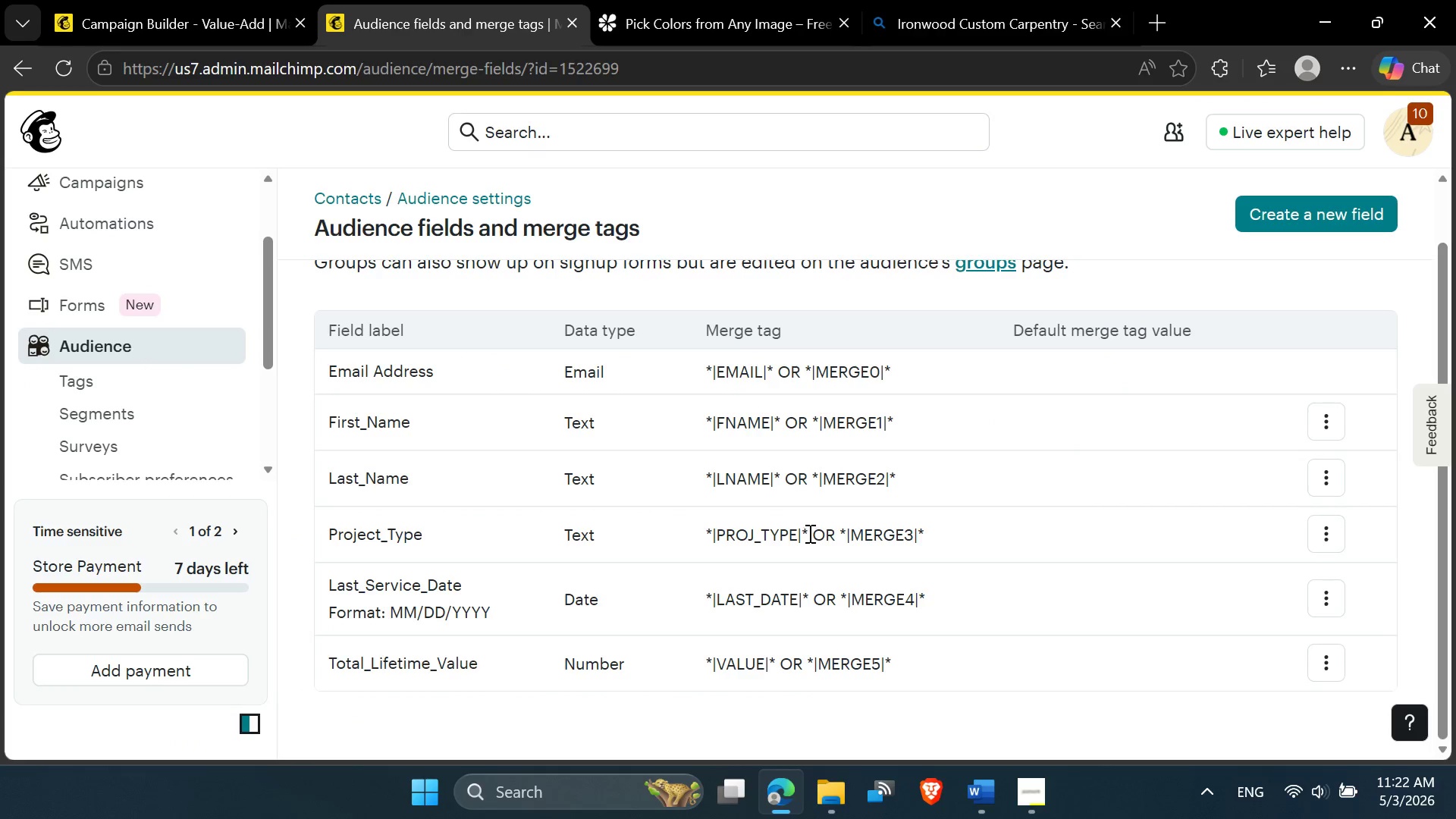 
left_click_drag(start_coordinate=[805, 532], to_coordinate=[697, 538])
 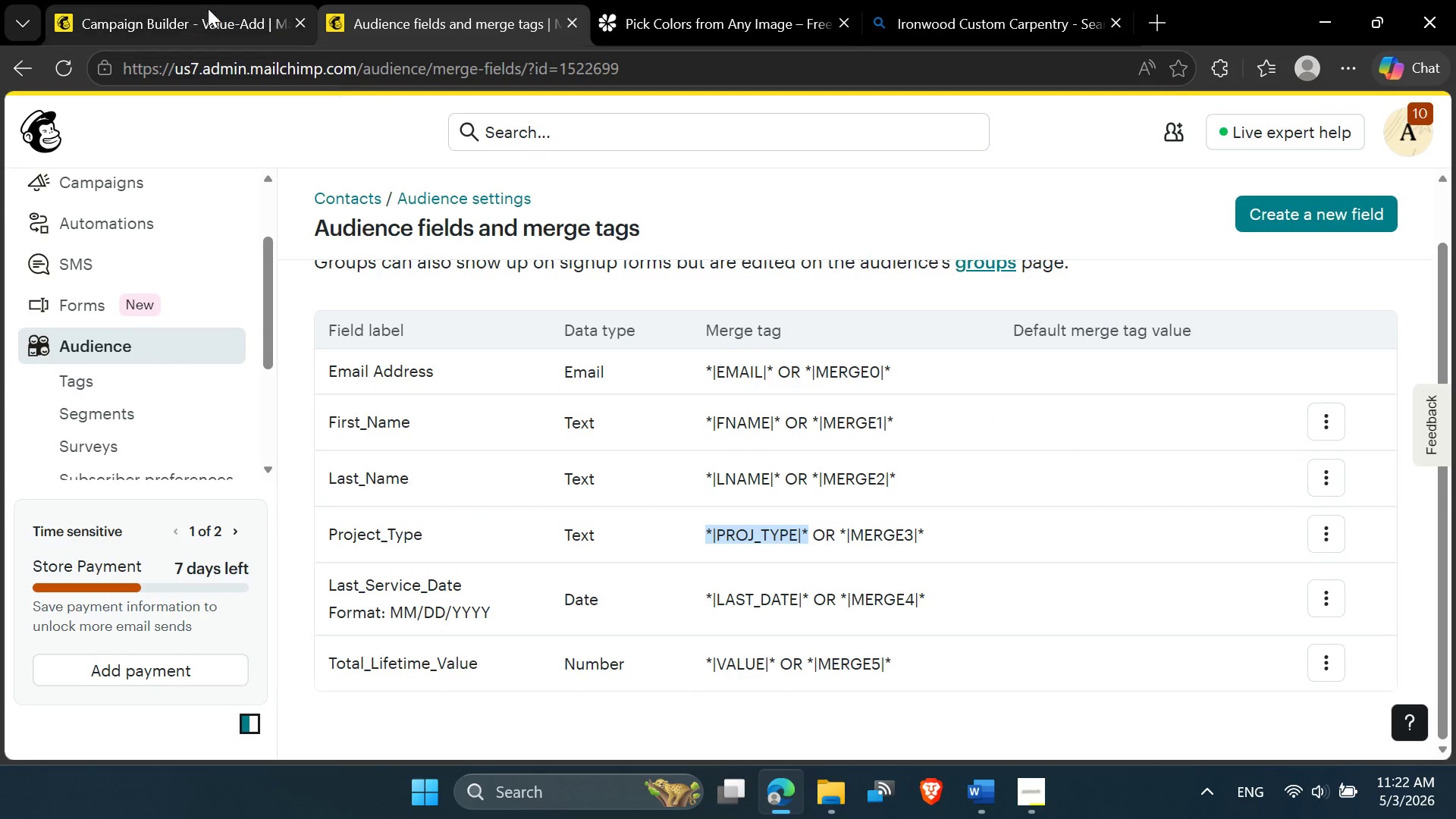 
left_click([149, 0])
 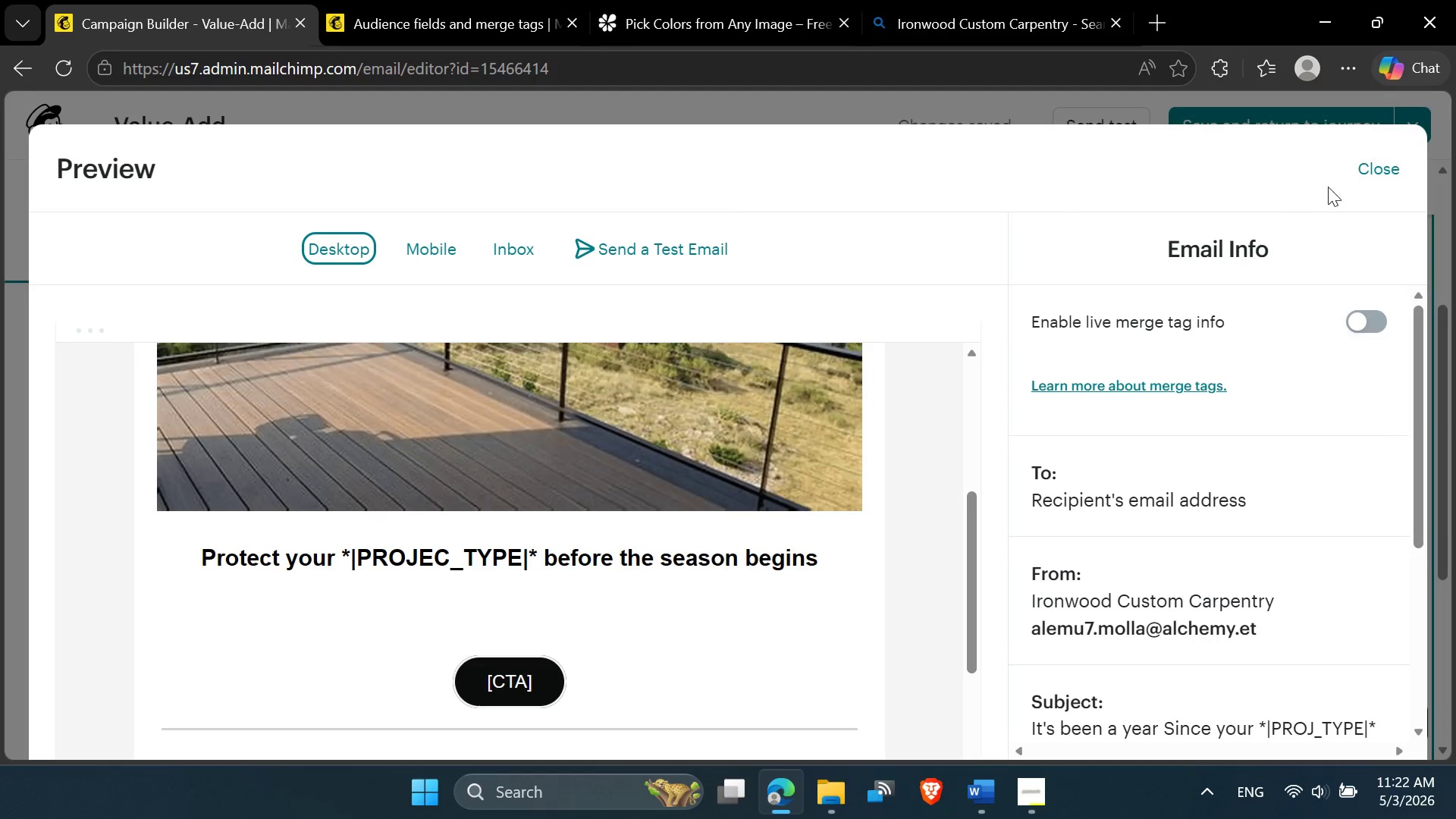 
left_click([1359, 165])
 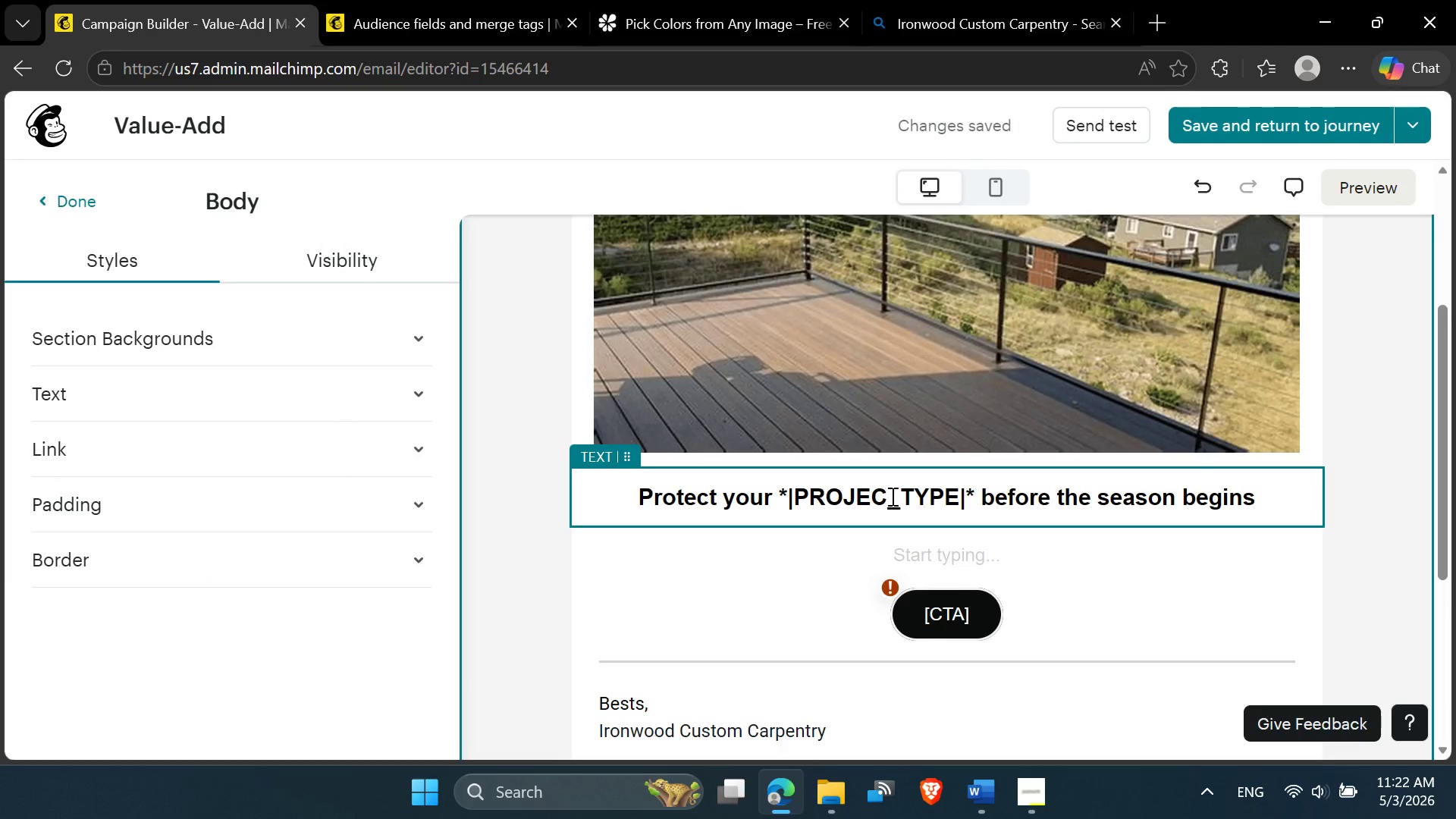 
double_click([886, 498])
 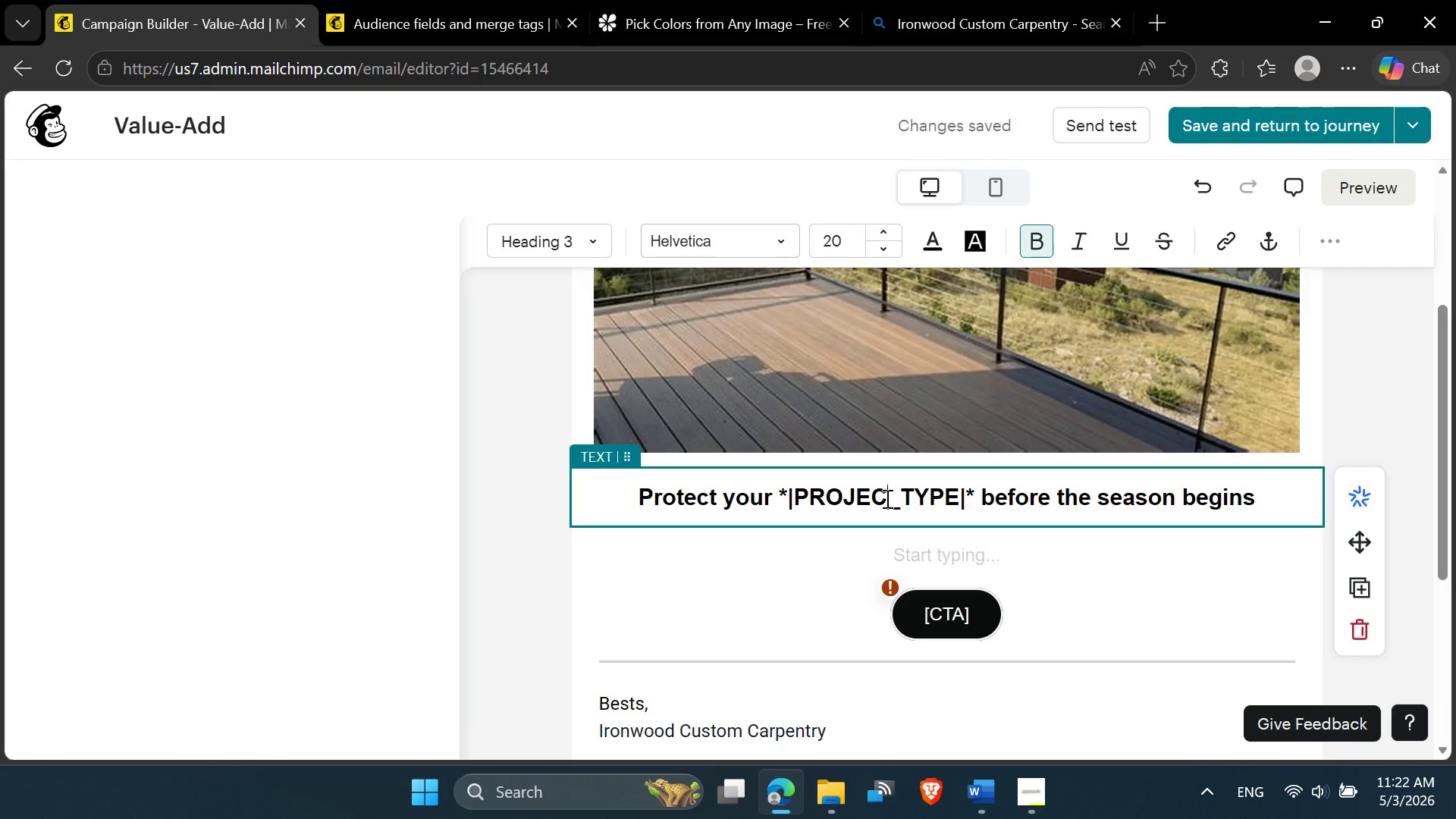 
key(Backspace)
 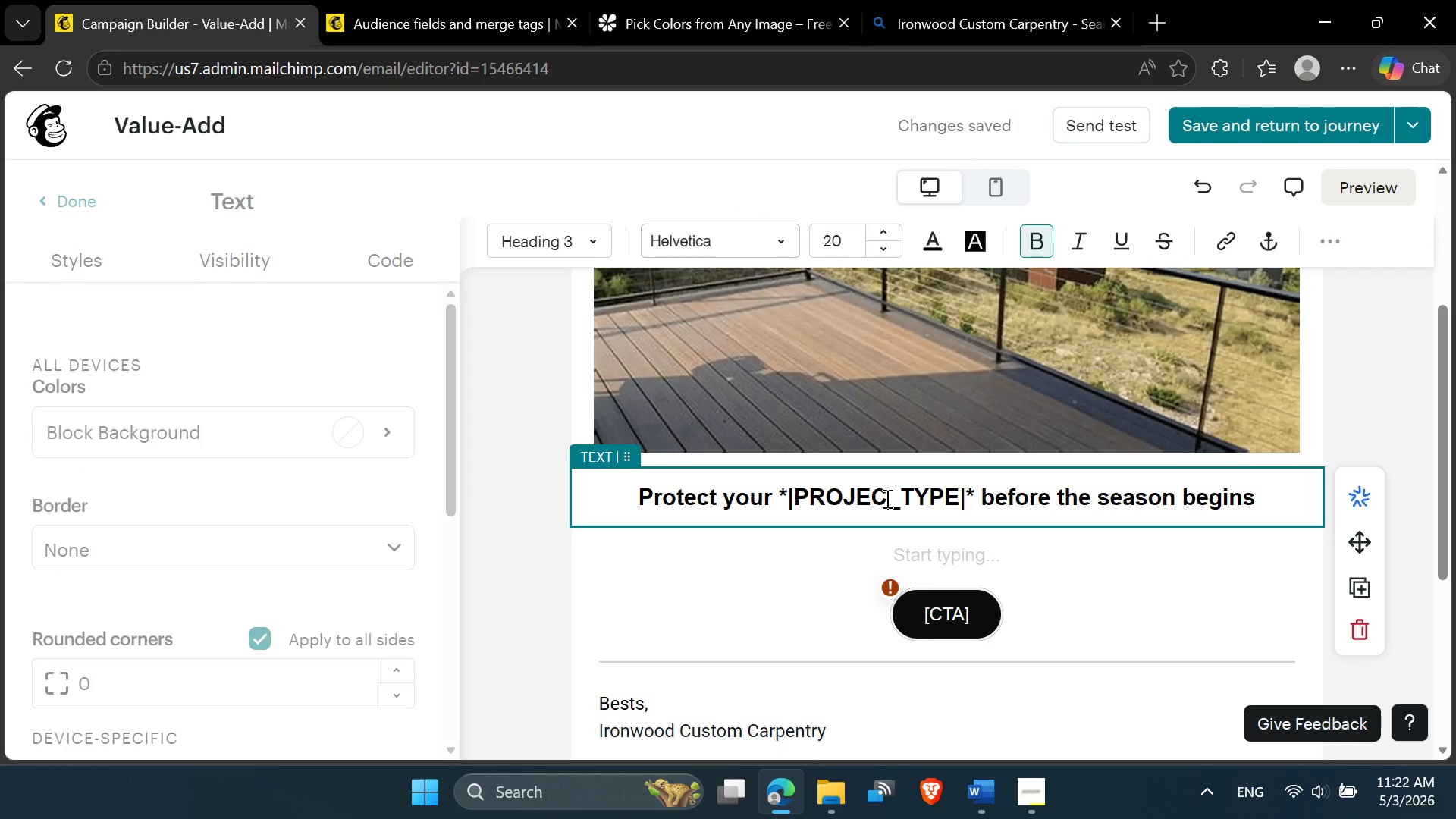 
key(Backspace)
 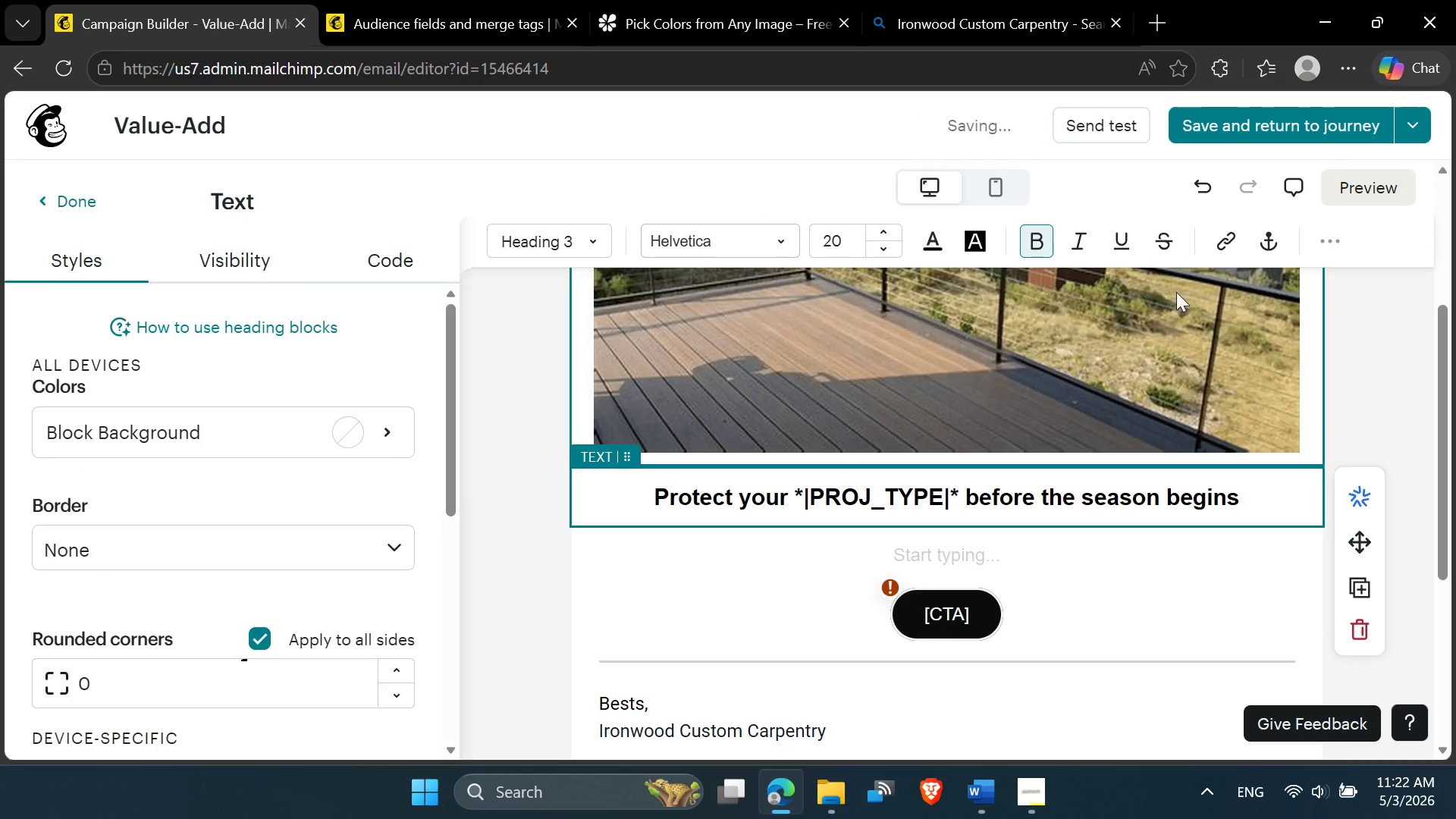 
left_click([1347, 185])
 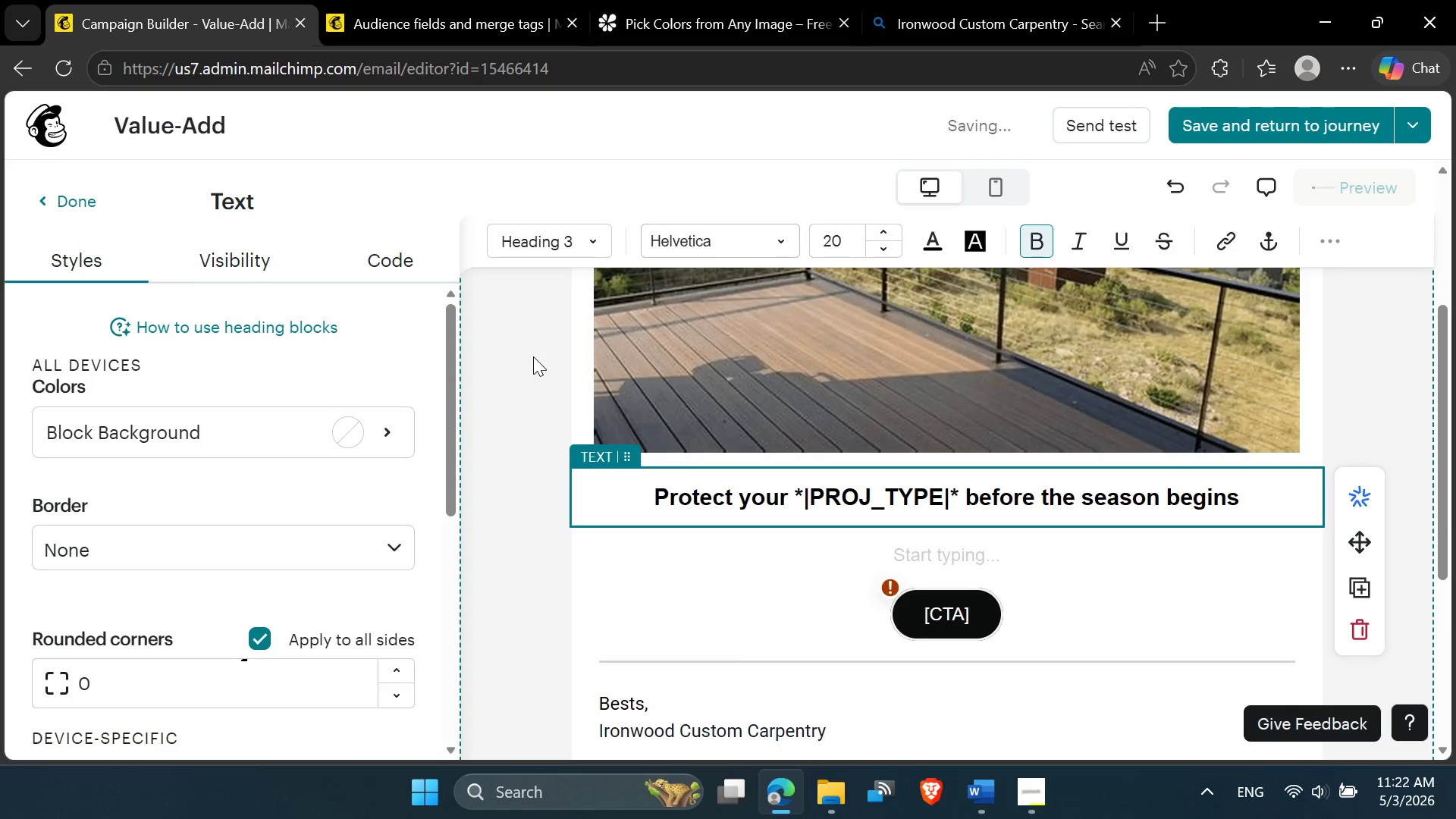 
wait(12.3)
 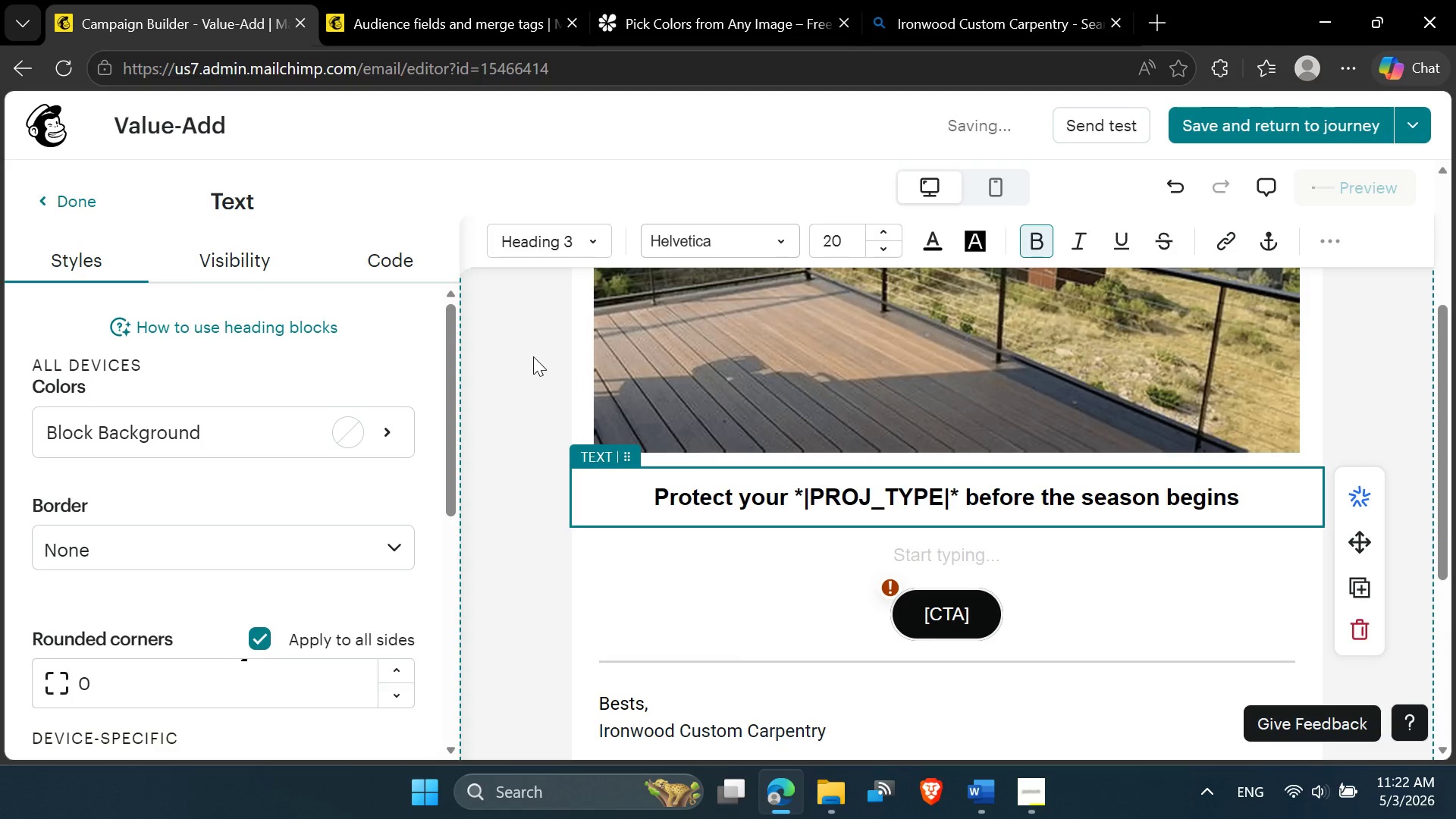 
scroll: coordinate [532, 358], scroll_direction: down, amount: 4.0
 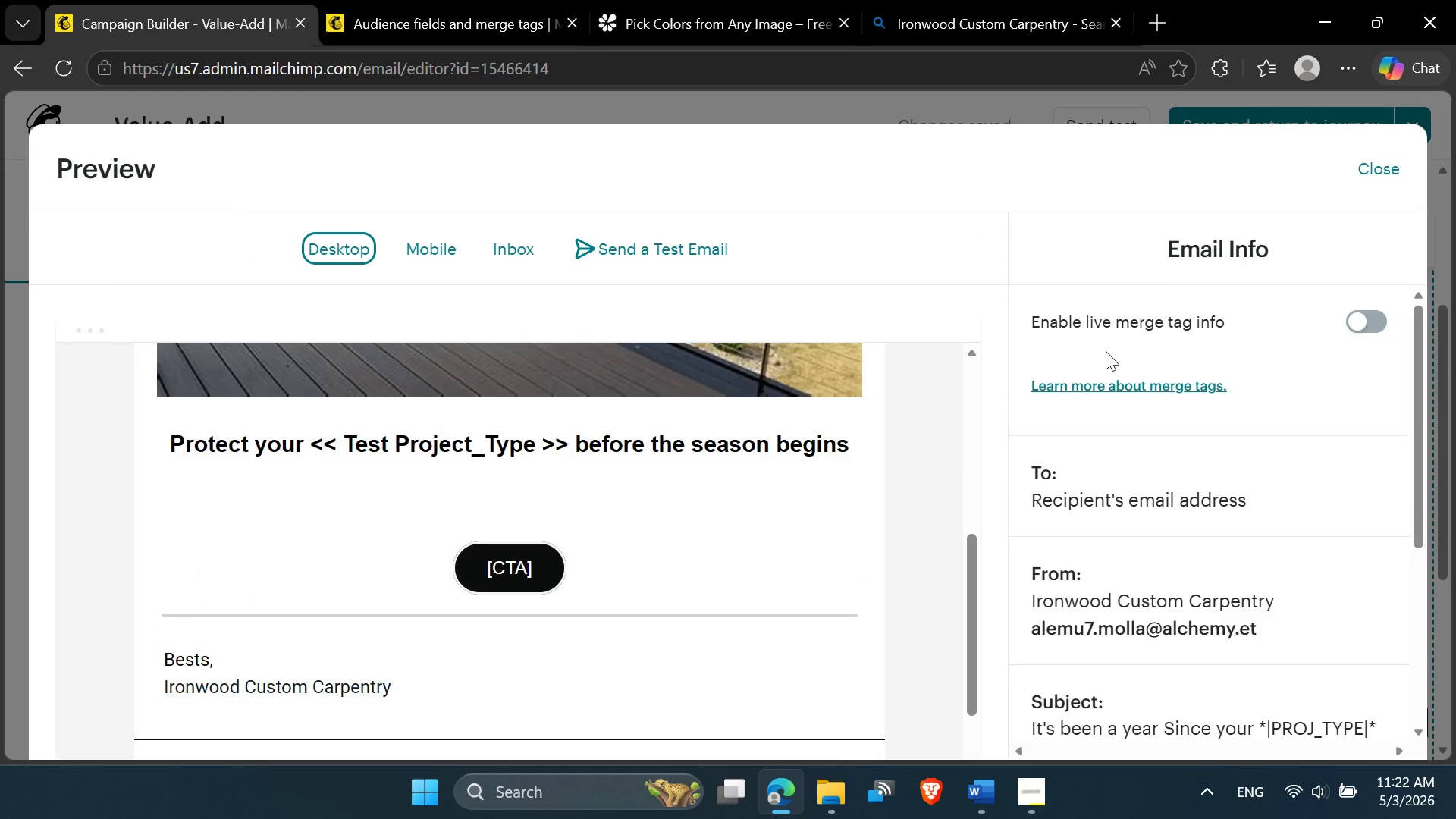 
left_click([1367, 318])
 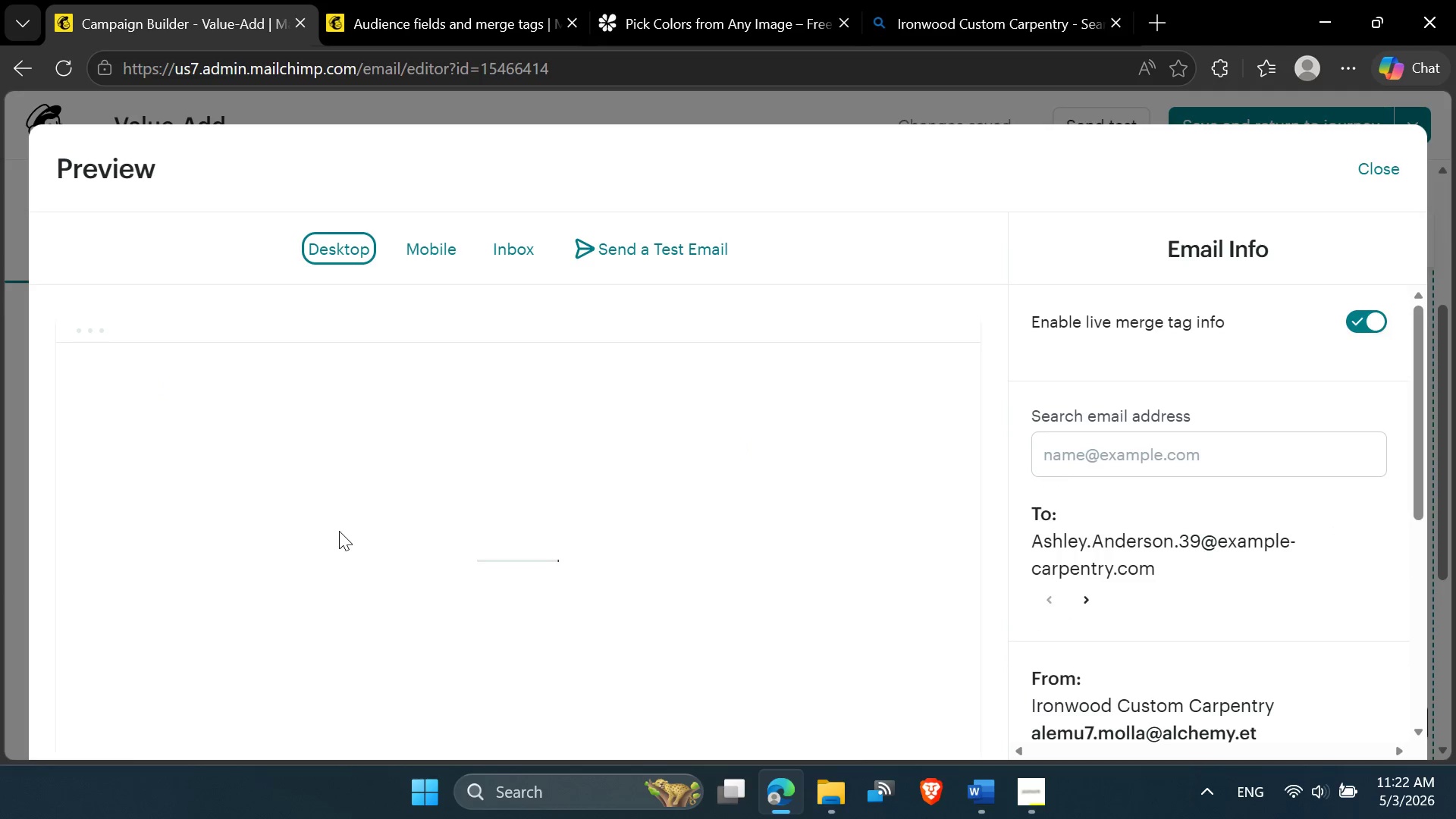 
scroll: coordinate [340, 529], scroll_direction: down, amount: 4.0
 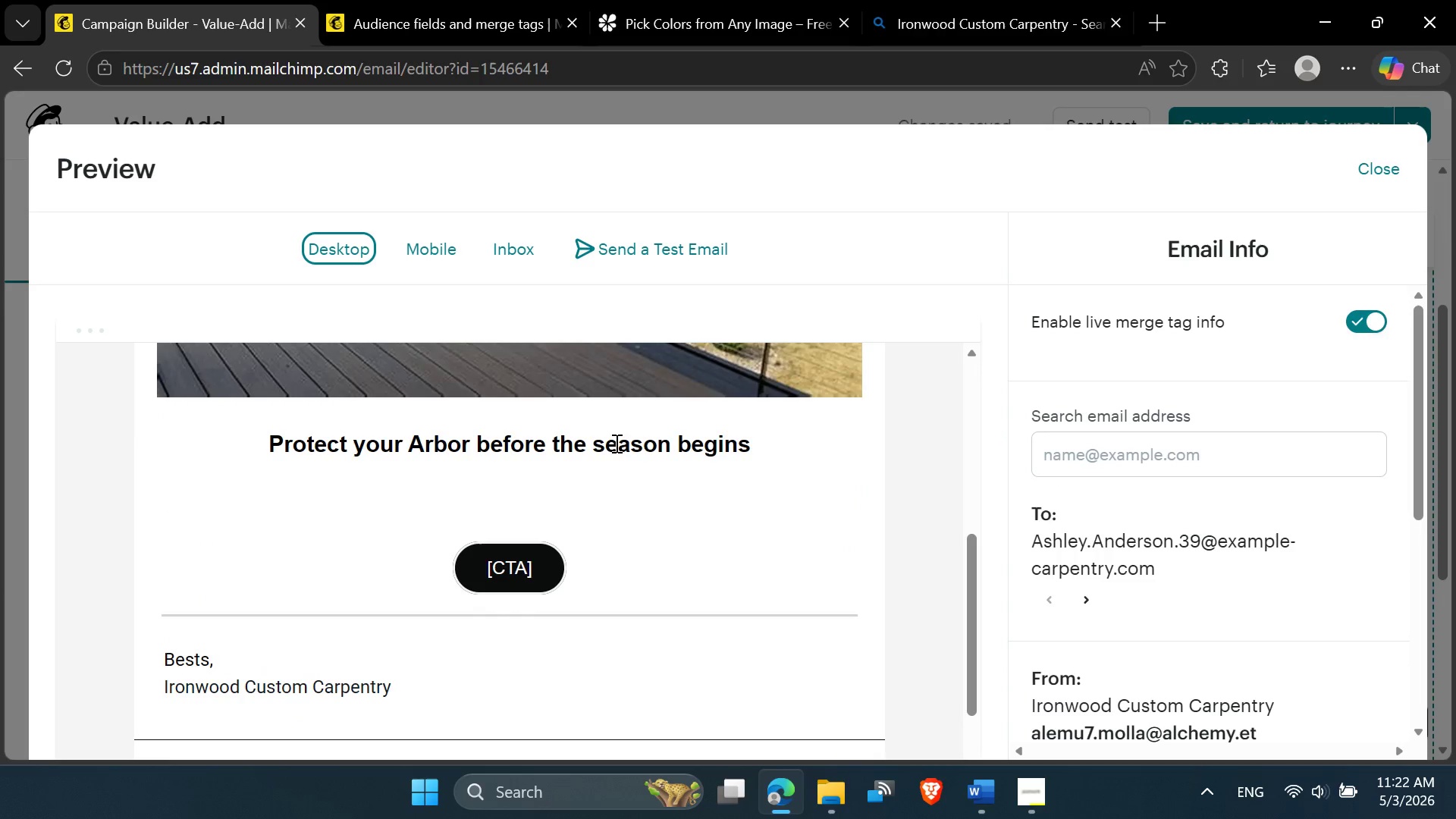 
wait(5.28)
 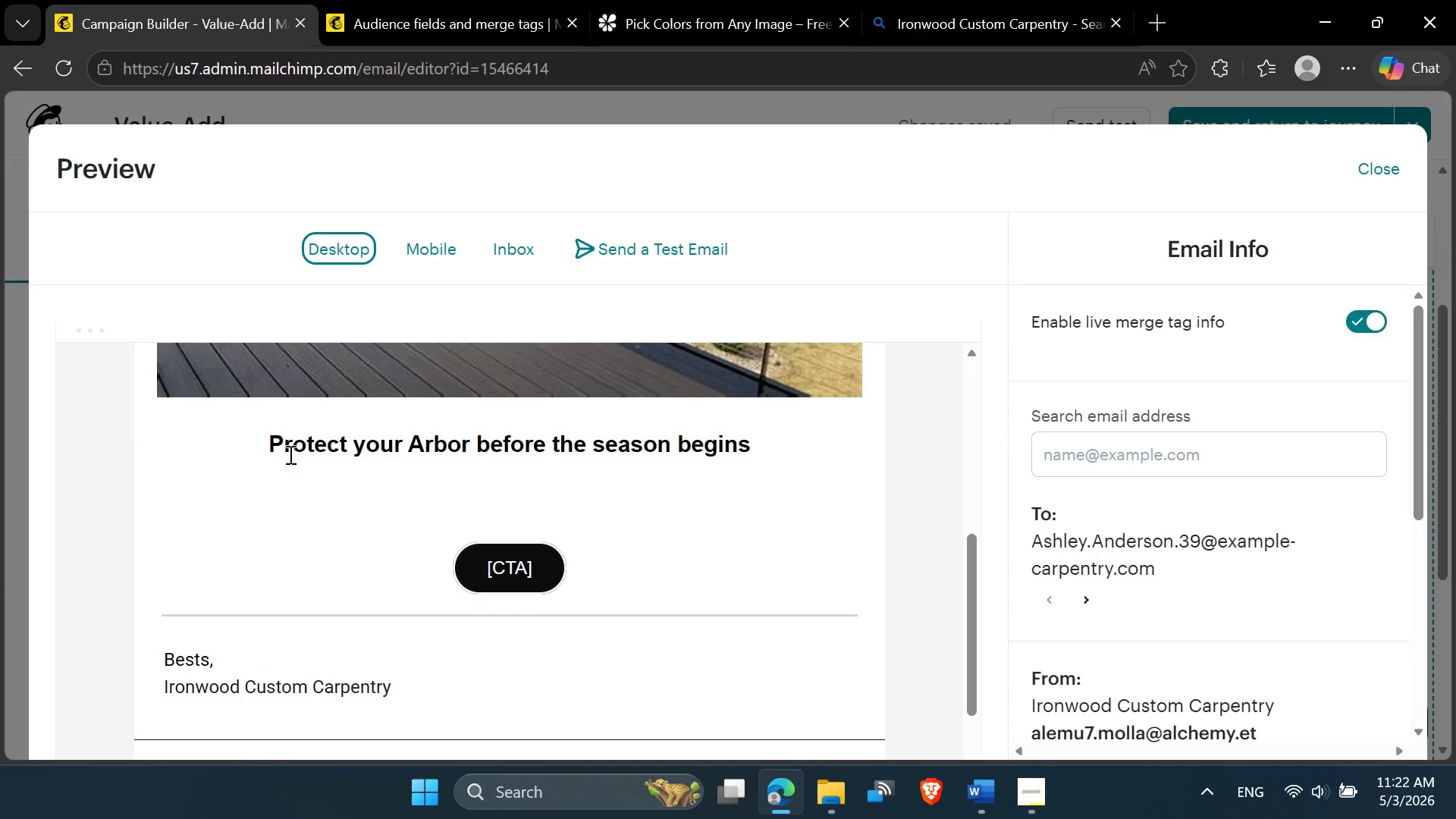 
double_click([721, 447])
 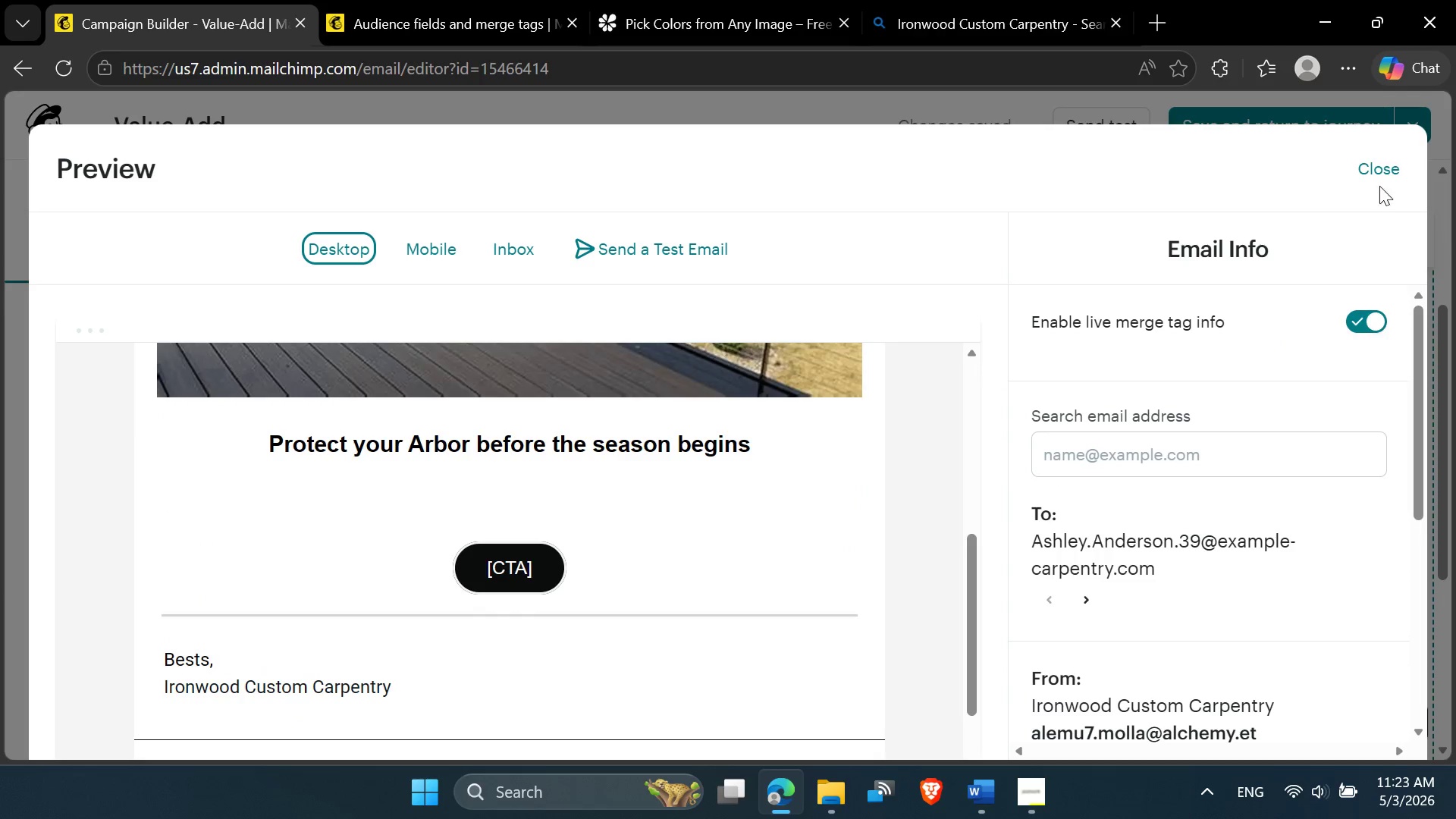 
left_click([1382, 175])
 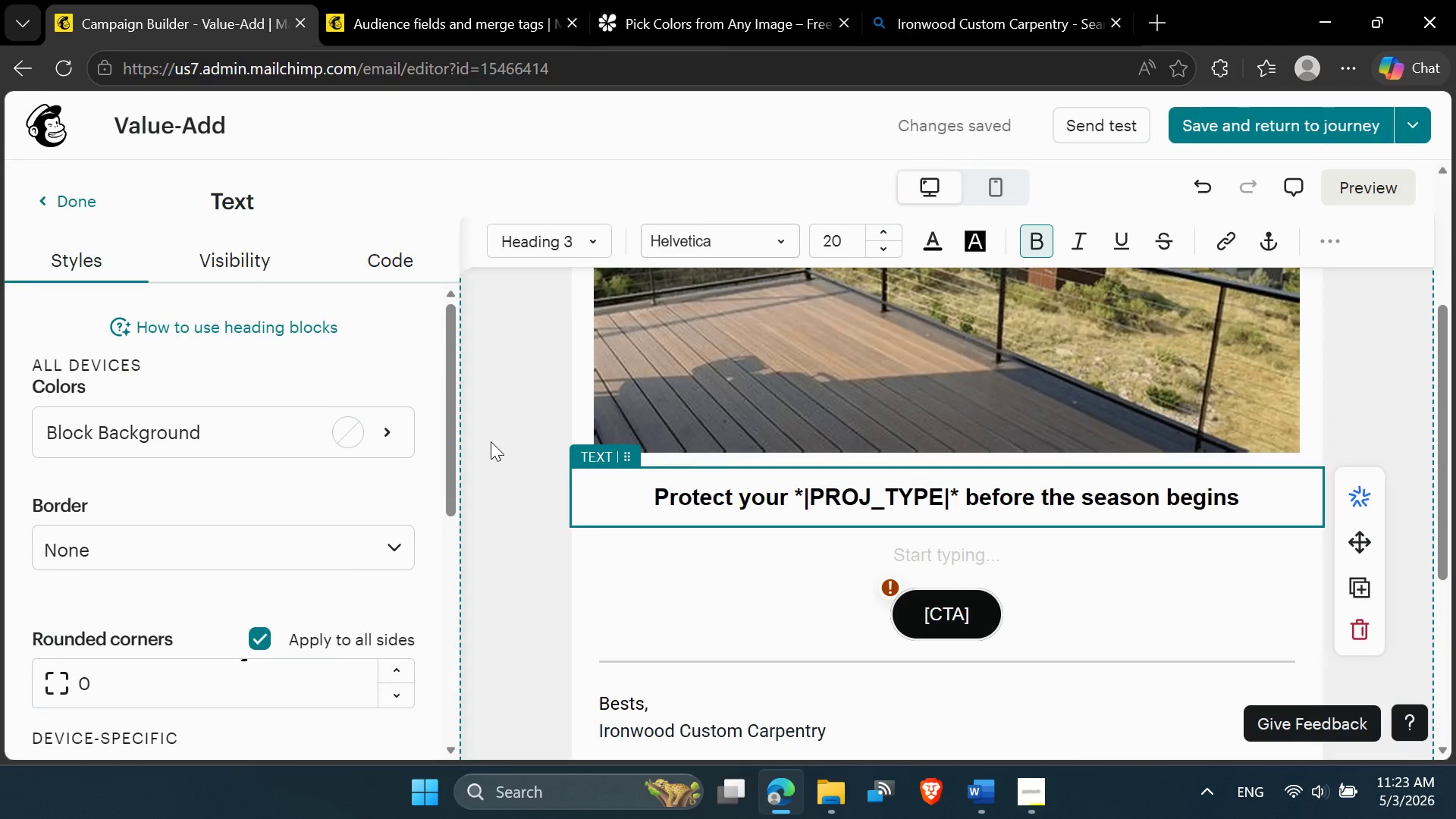 
scroll: coordinate [701, 514], scroll_direction: down, amount: 2.0
 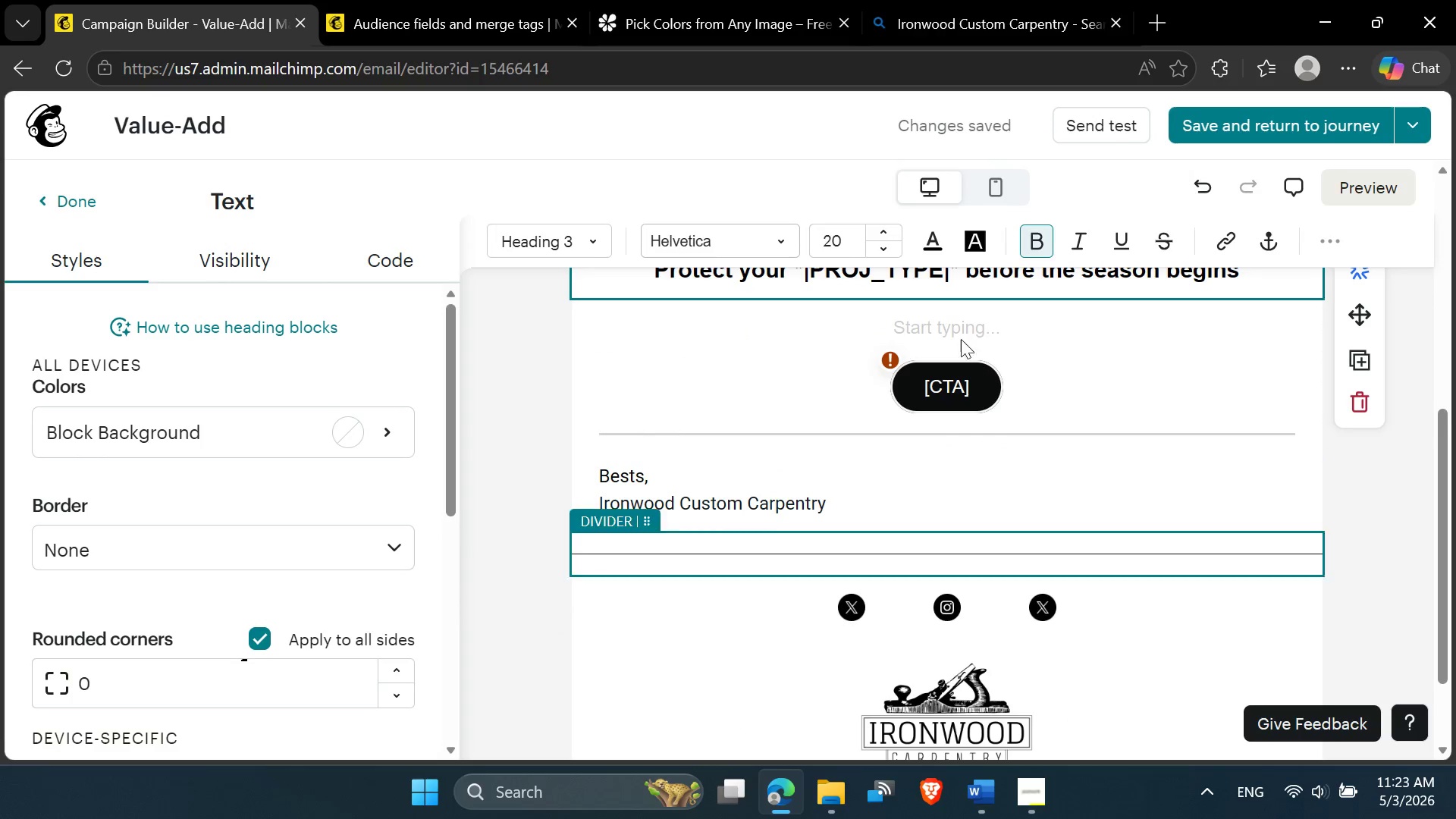 
left_click([959, 337])
 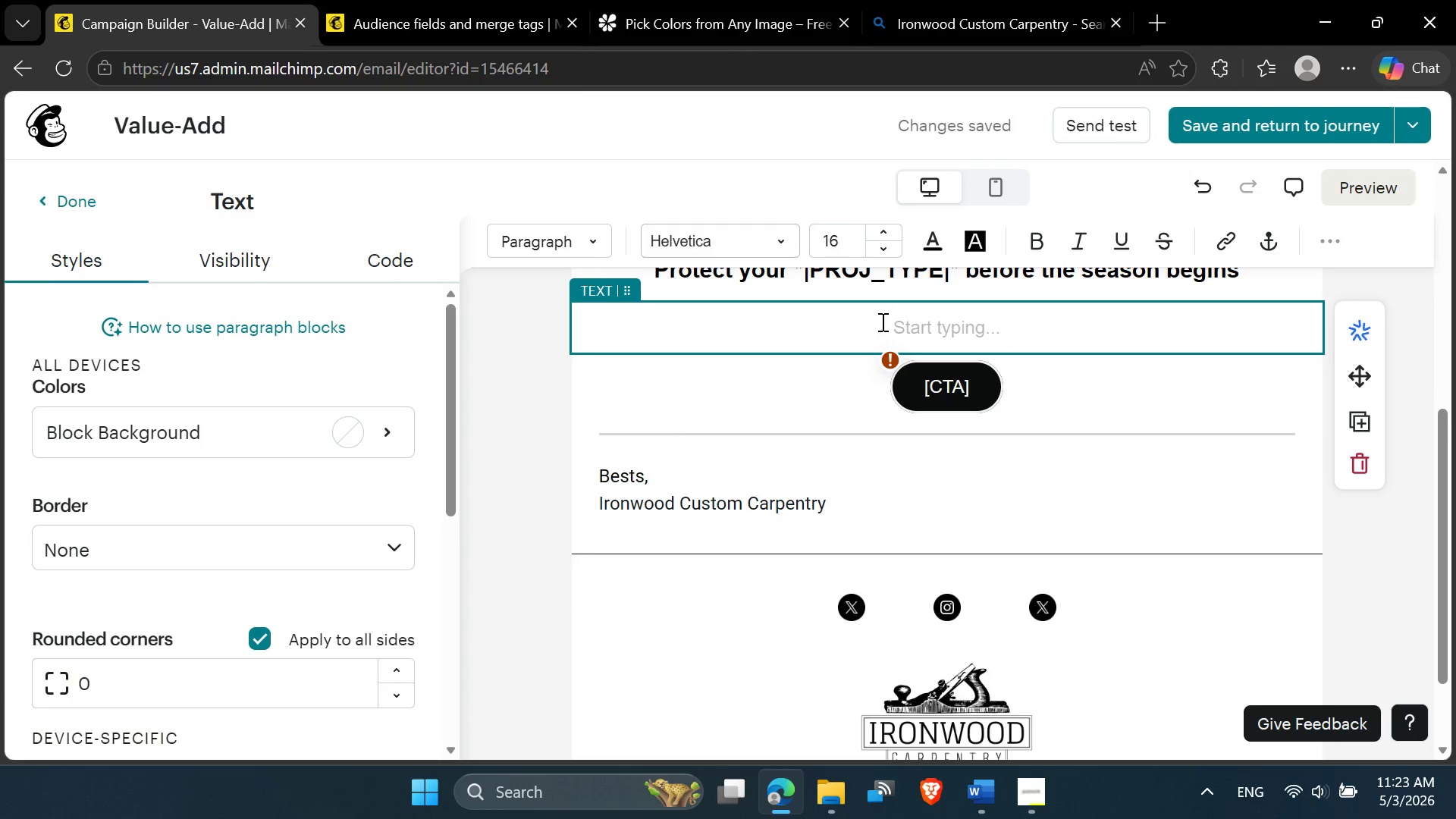 
wait(9.33)
 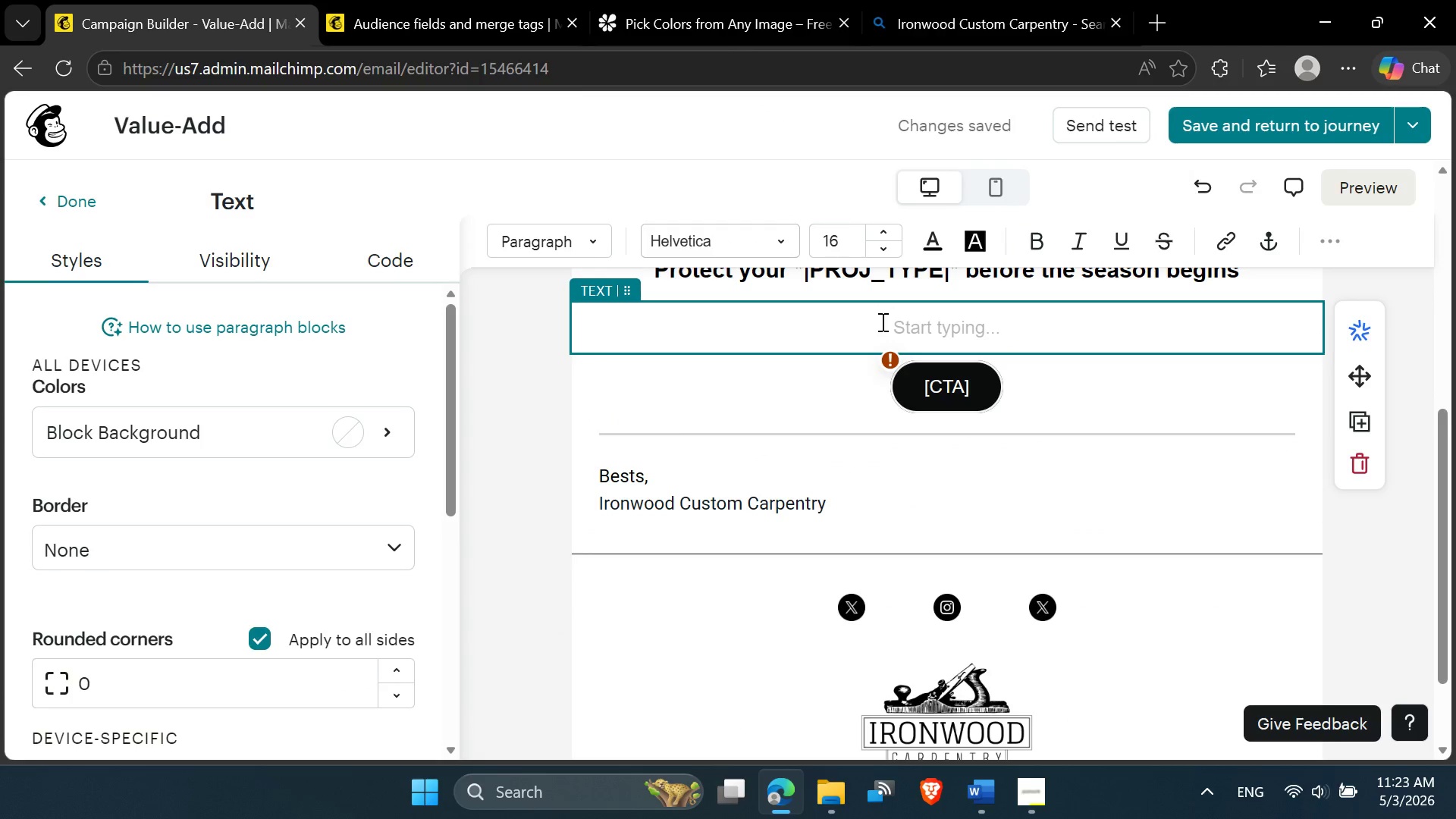 
scroll: coordinate [855, 340], scroll_direction: up, amount: 2.0
 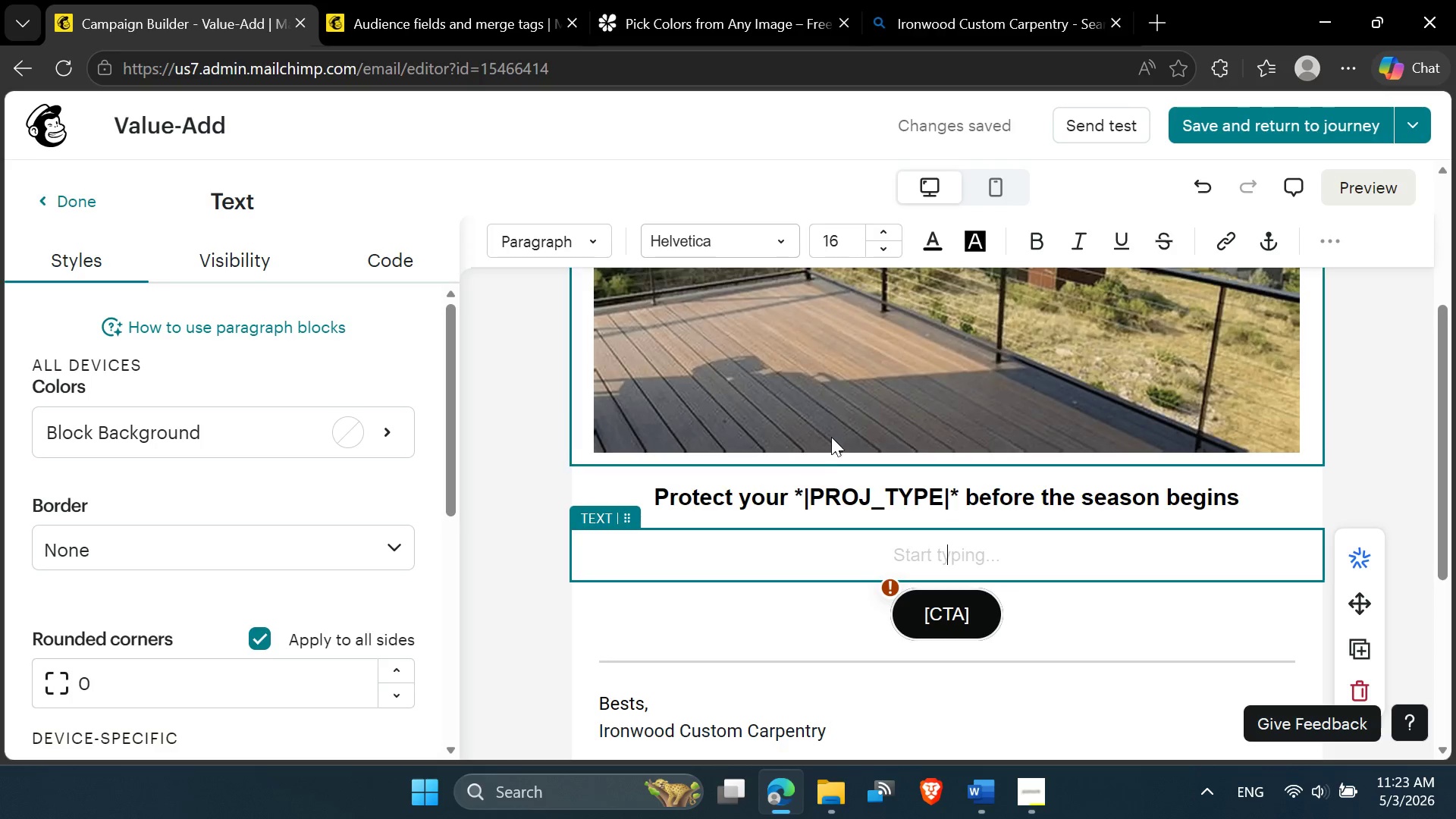 
scroll: coordinate [828, 455], scroll_direction: down, amount: 2.0
 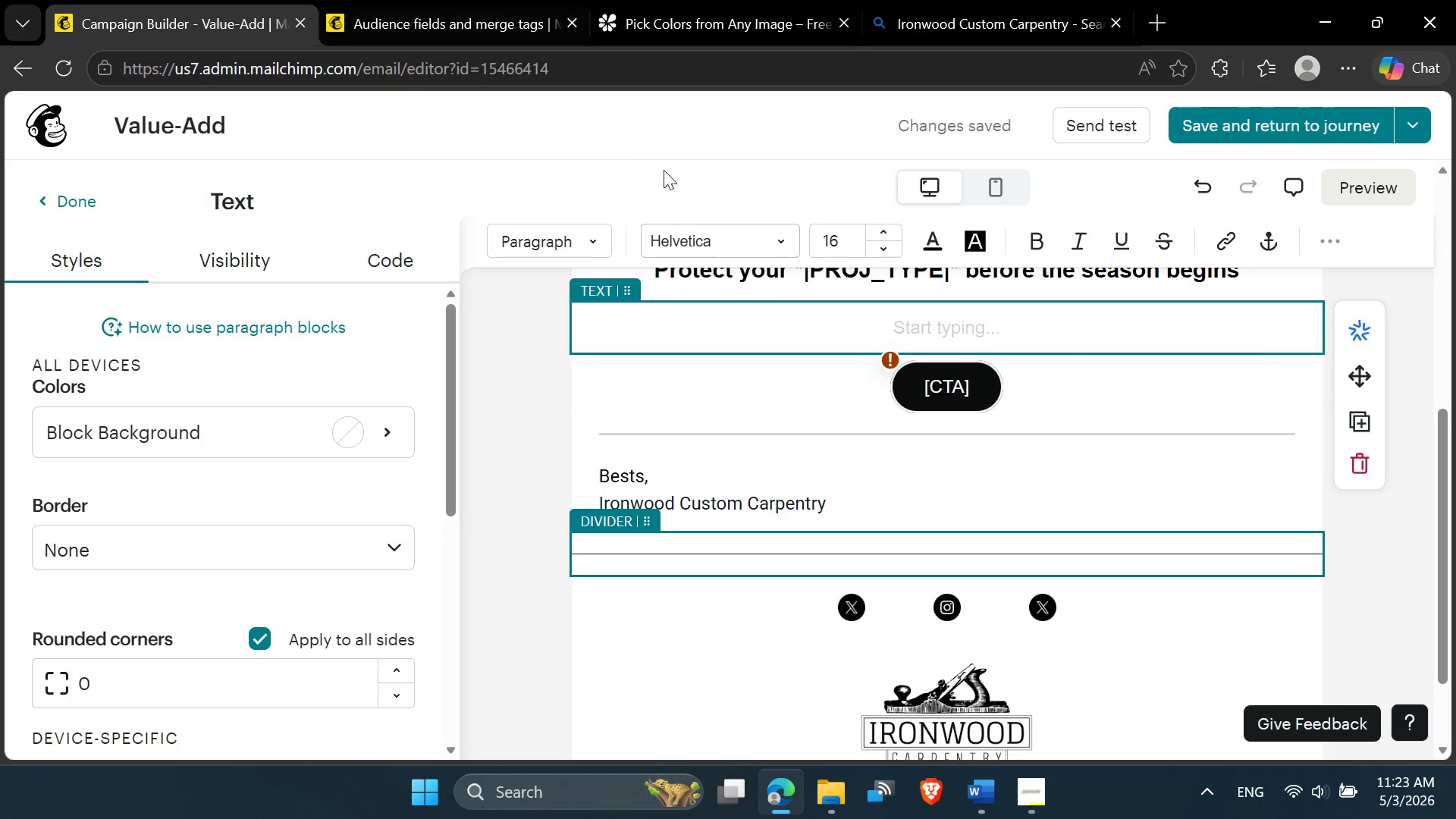 
scroll: coordinate [881, 346], scroll_direction: up, amount: 1.0
 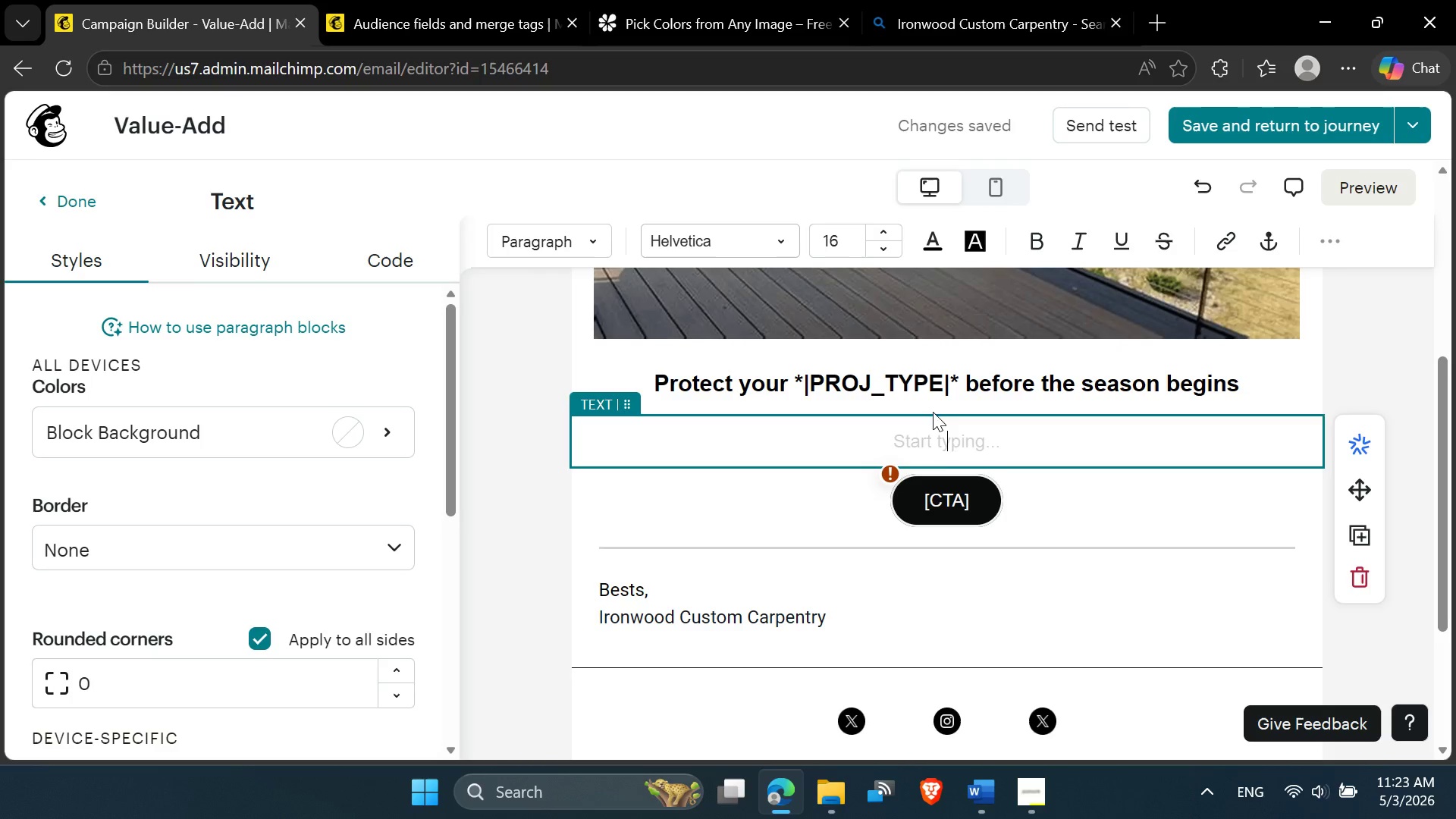 
wait(5.96)
 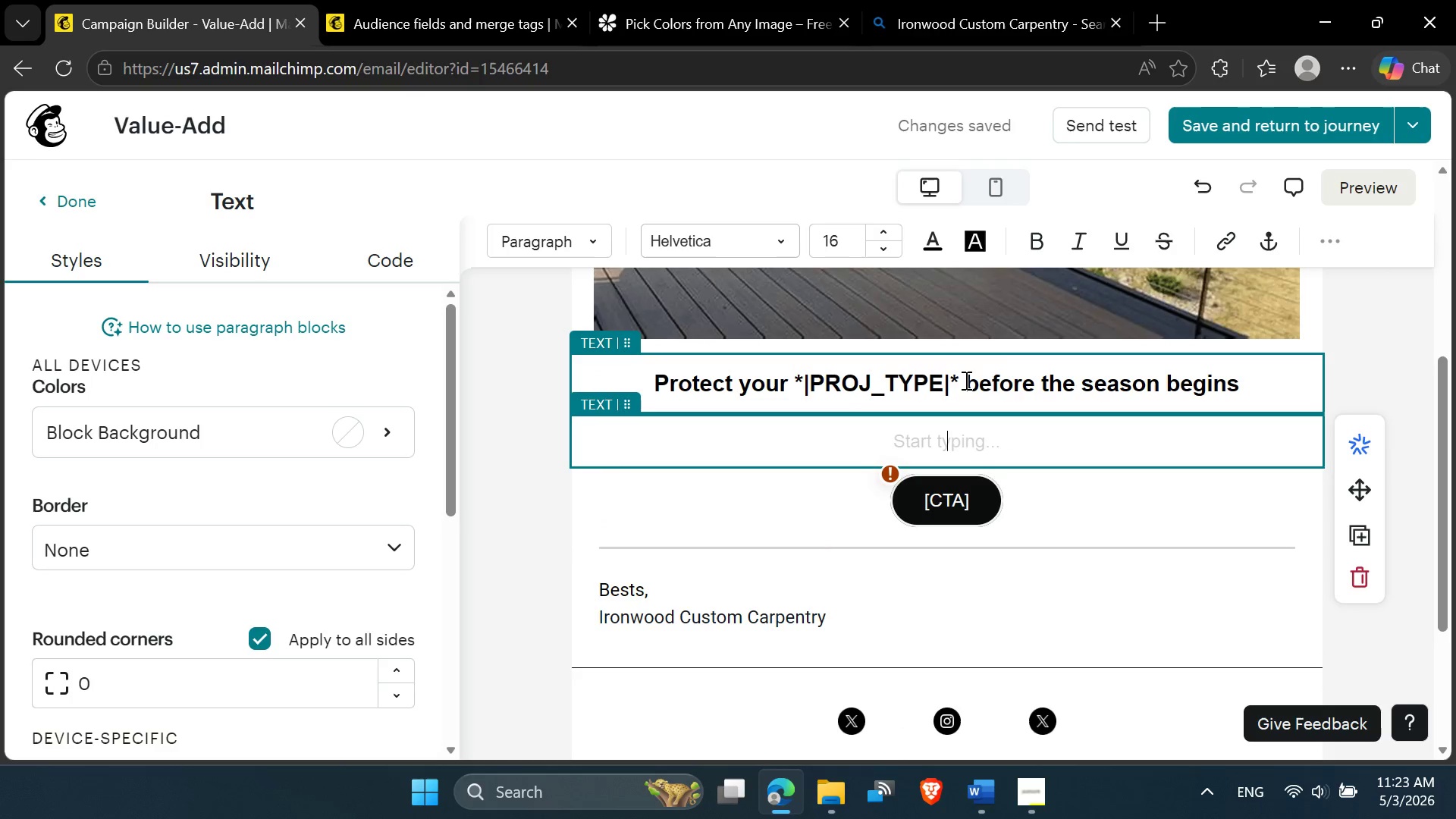 
left_click([993, 805])
 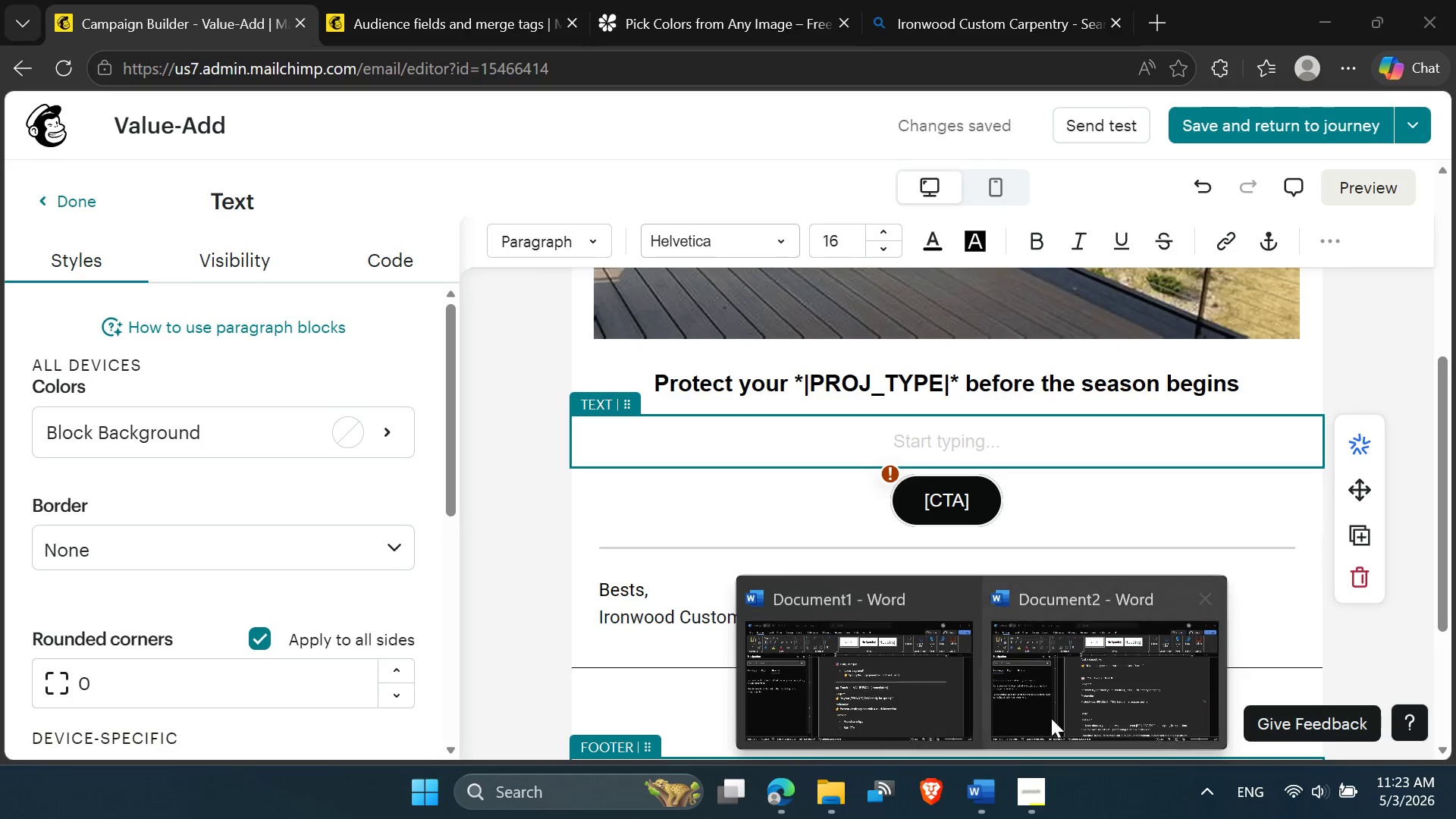 
left_click([1061, 697])
 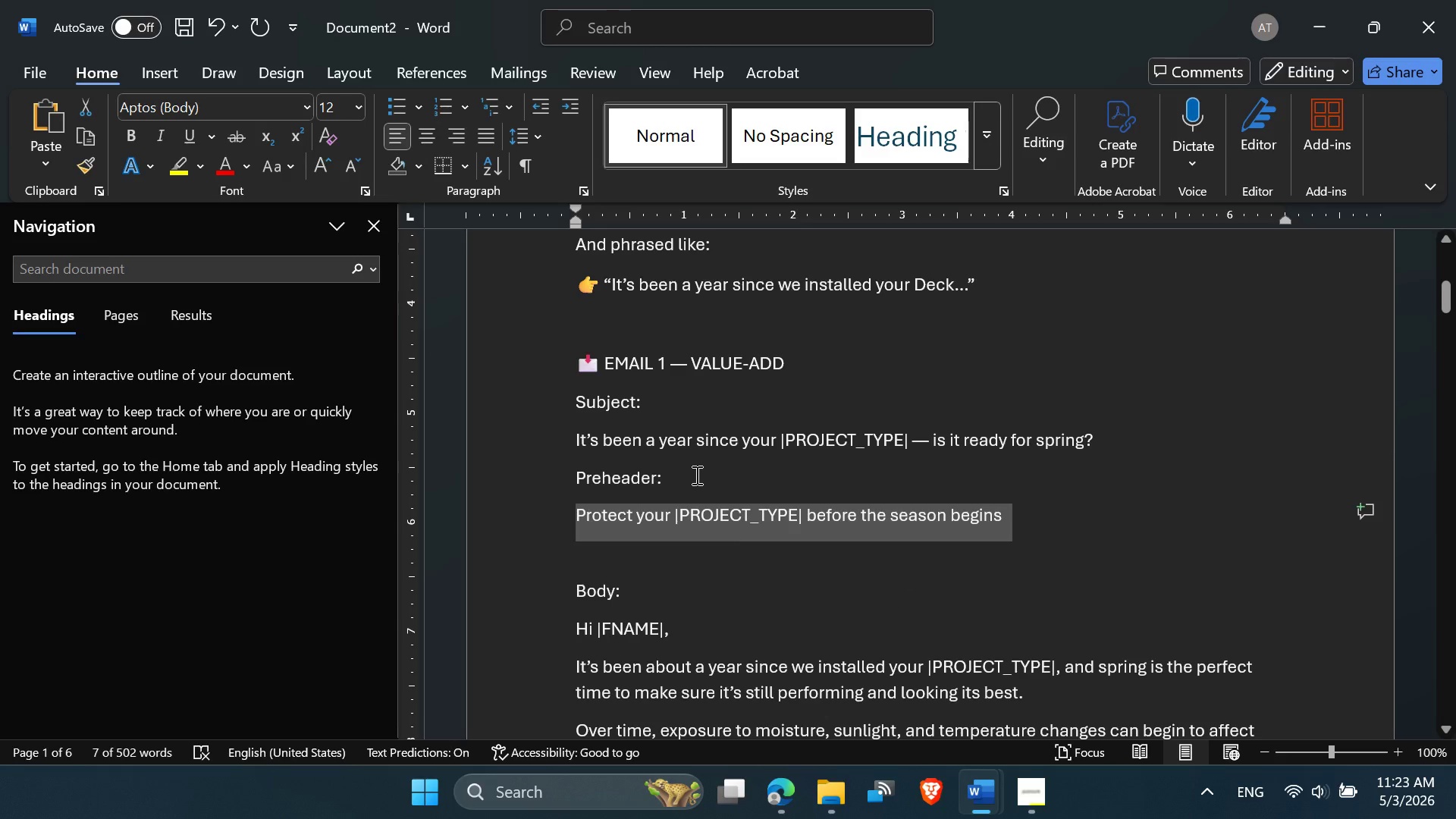 
scroll: coordinate [695, 475], scroll_direction: down, amount: 4.0
 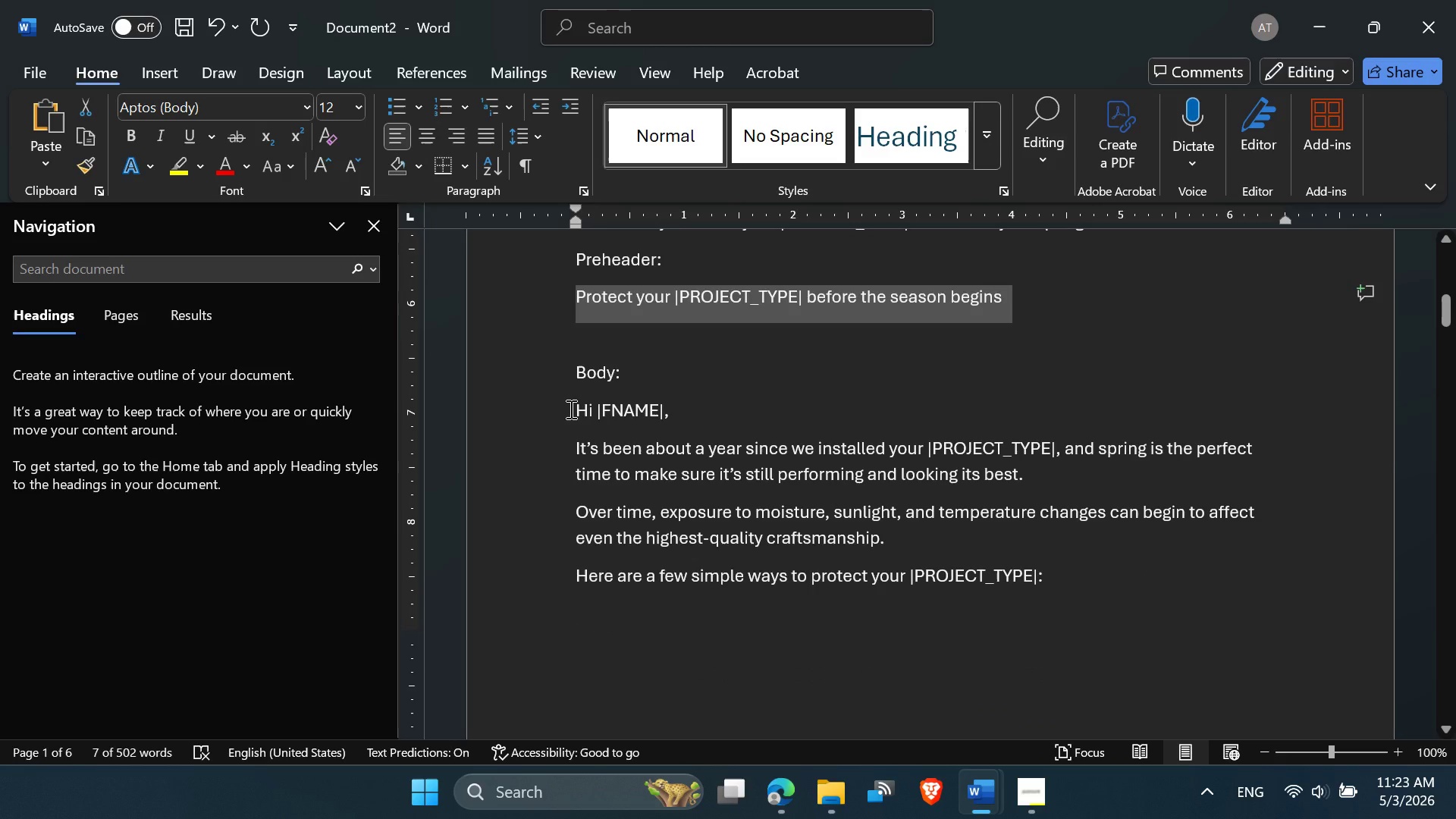 
left_click_drag(start_coordinate=[571, 409], to_coordinate=[1048, 567])
 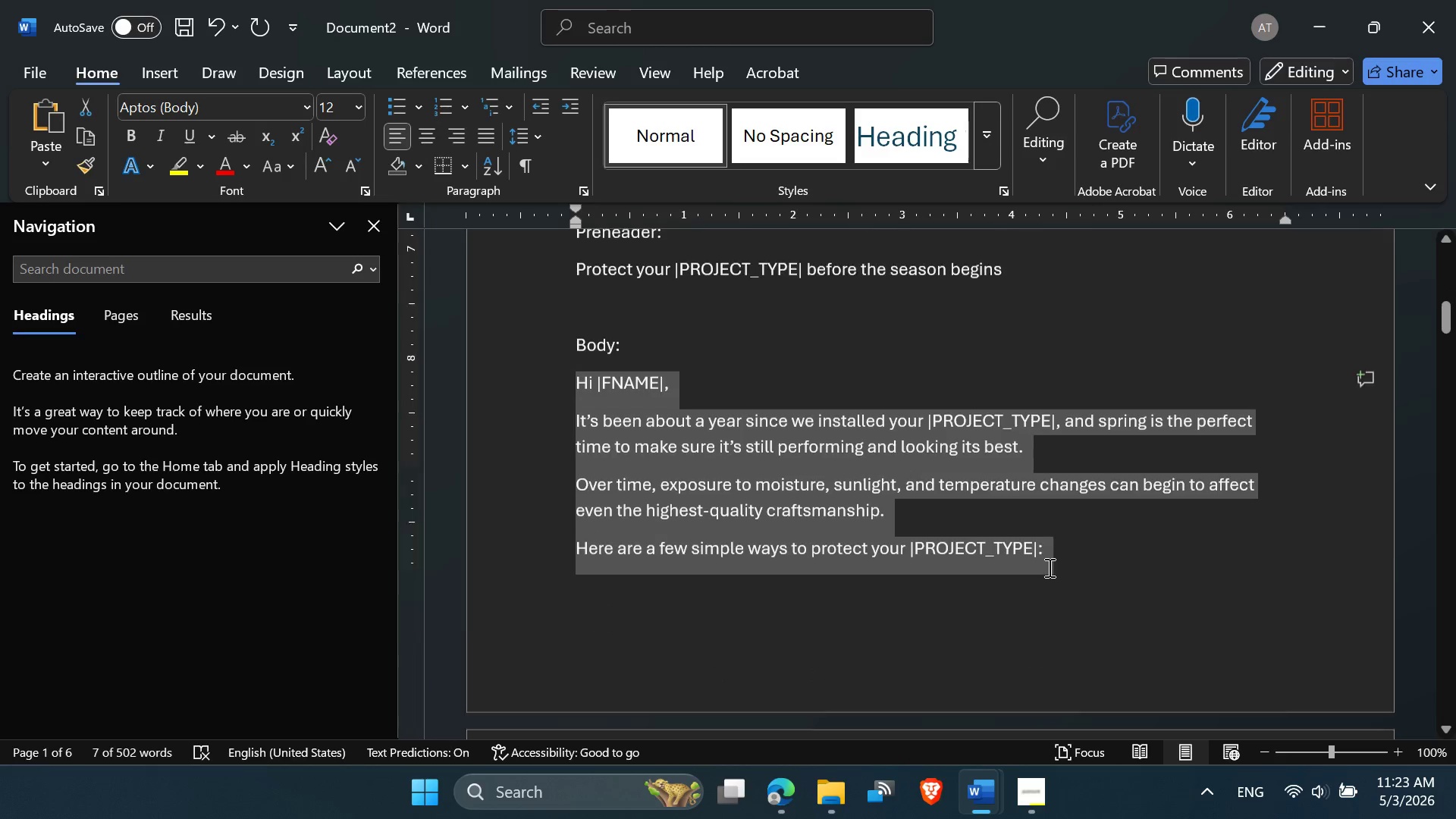 
scroll: coordinate [1046, 567], scroll_direction: down, amount: 7.0
 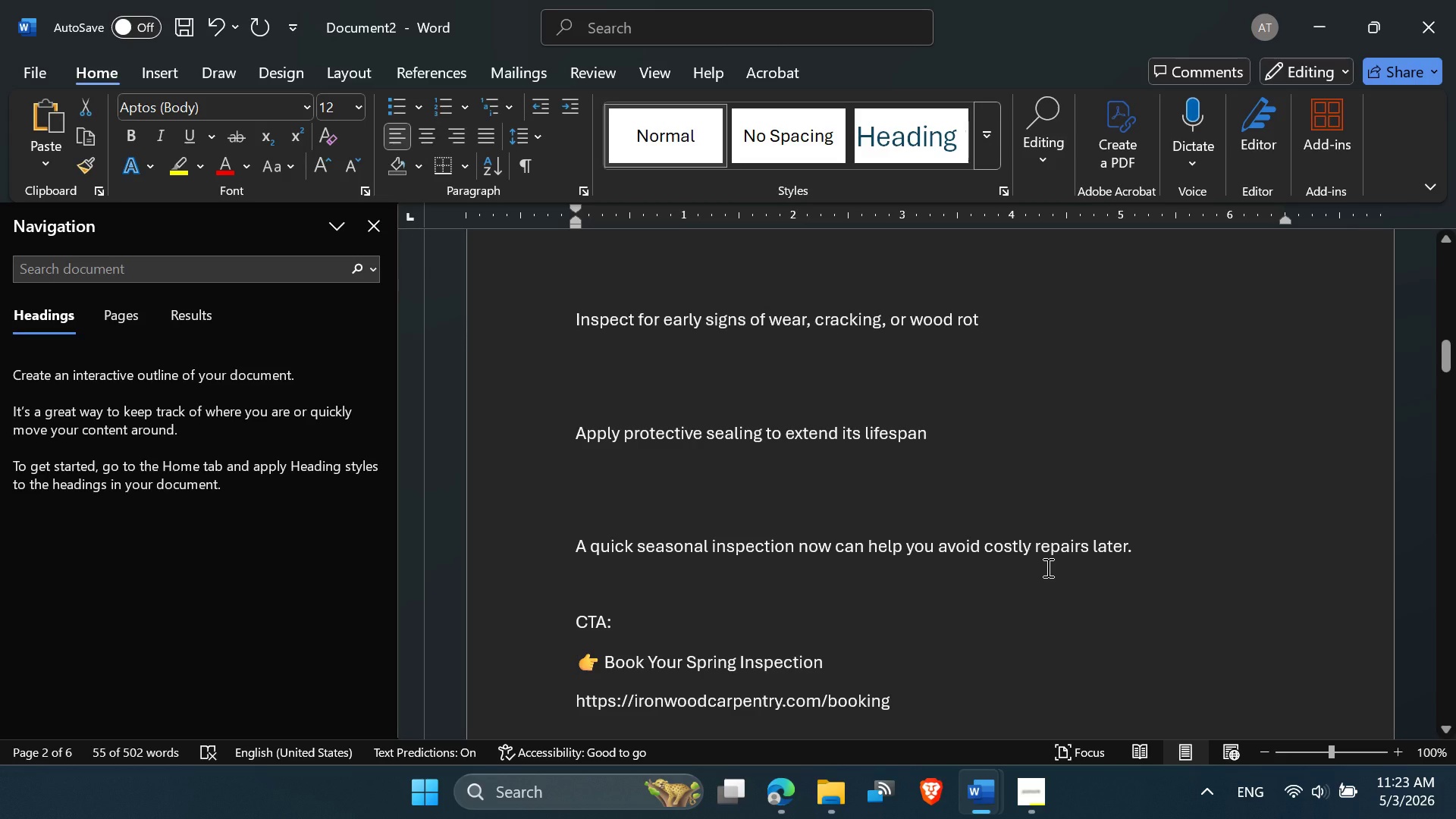 
scroll: coordinate [1046, 567], scroll_direction: up, amount: 1.0
 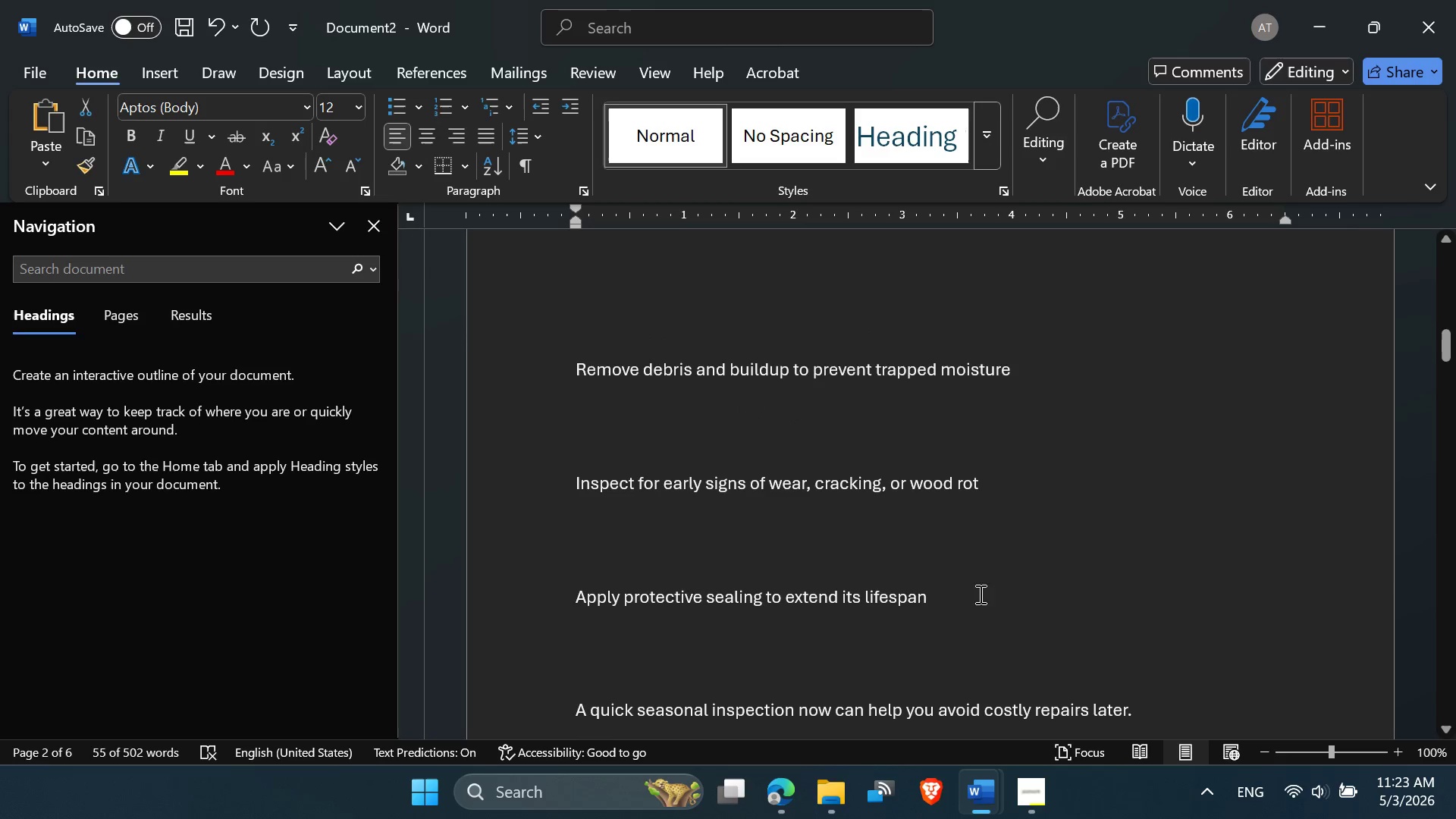 
left_click_drag(start_coordinate=[939, 601], to_coordinate=[579, 506])
 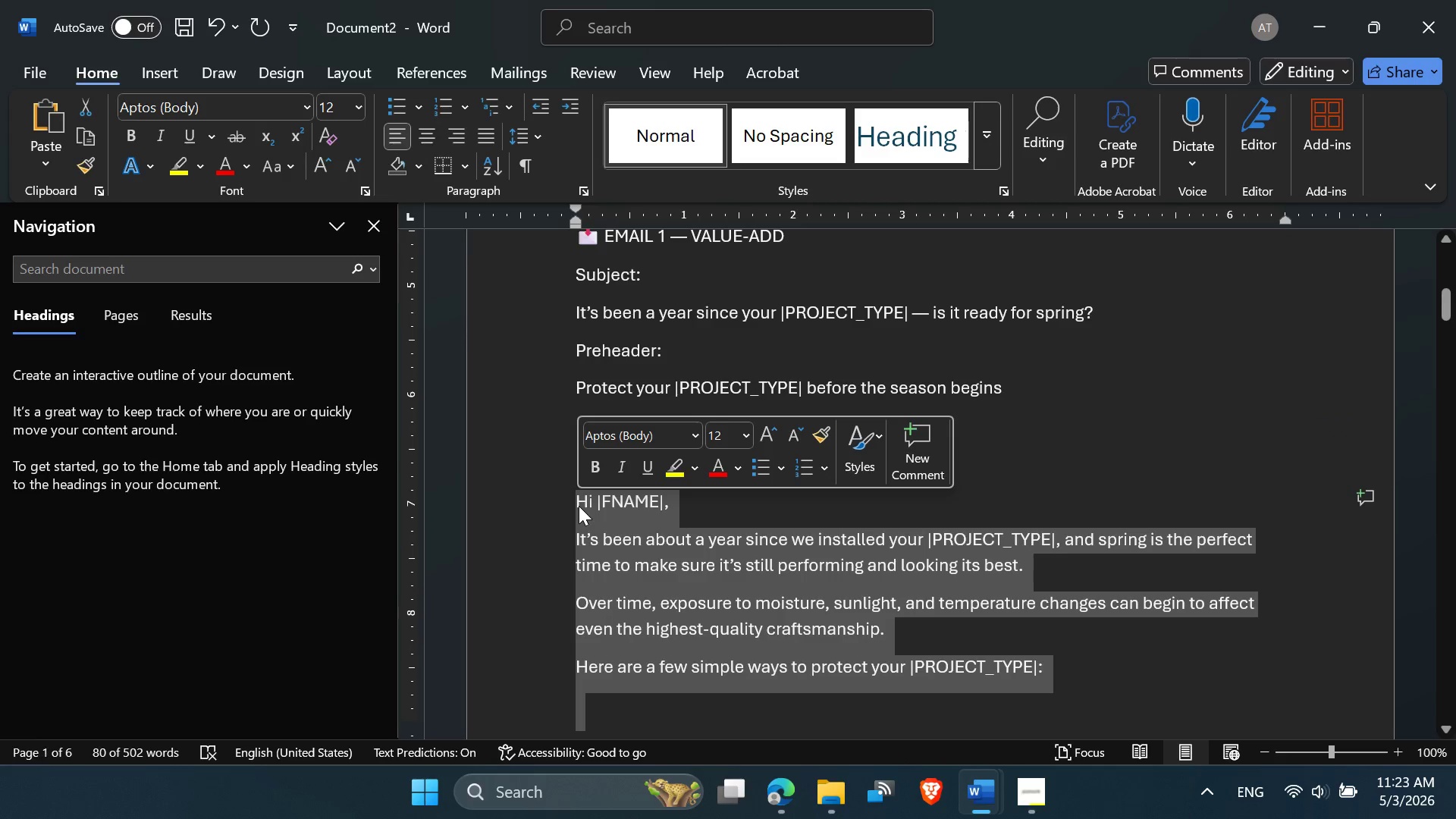 
key(Control+C)
 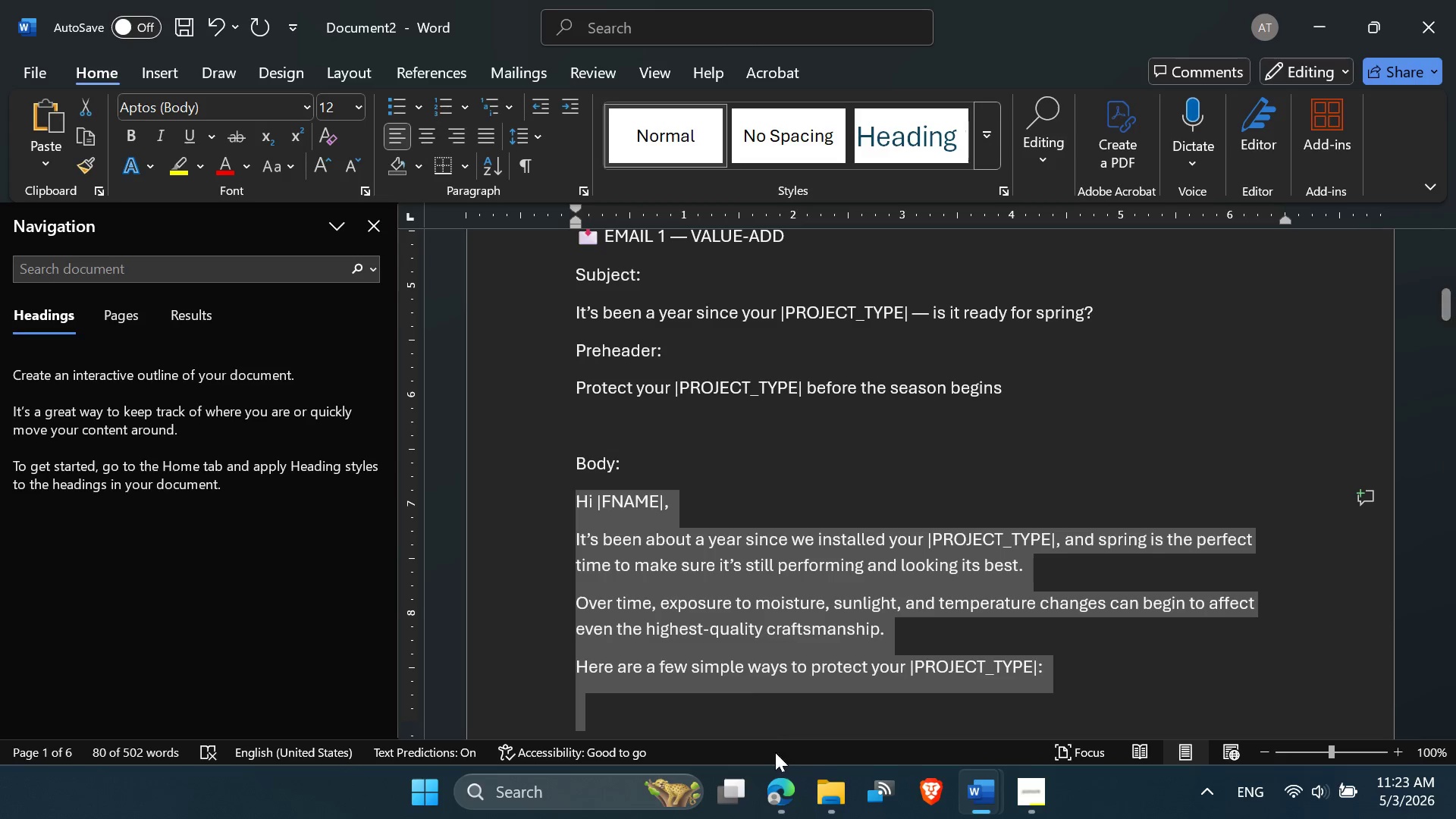 
left_click([781, 775])
 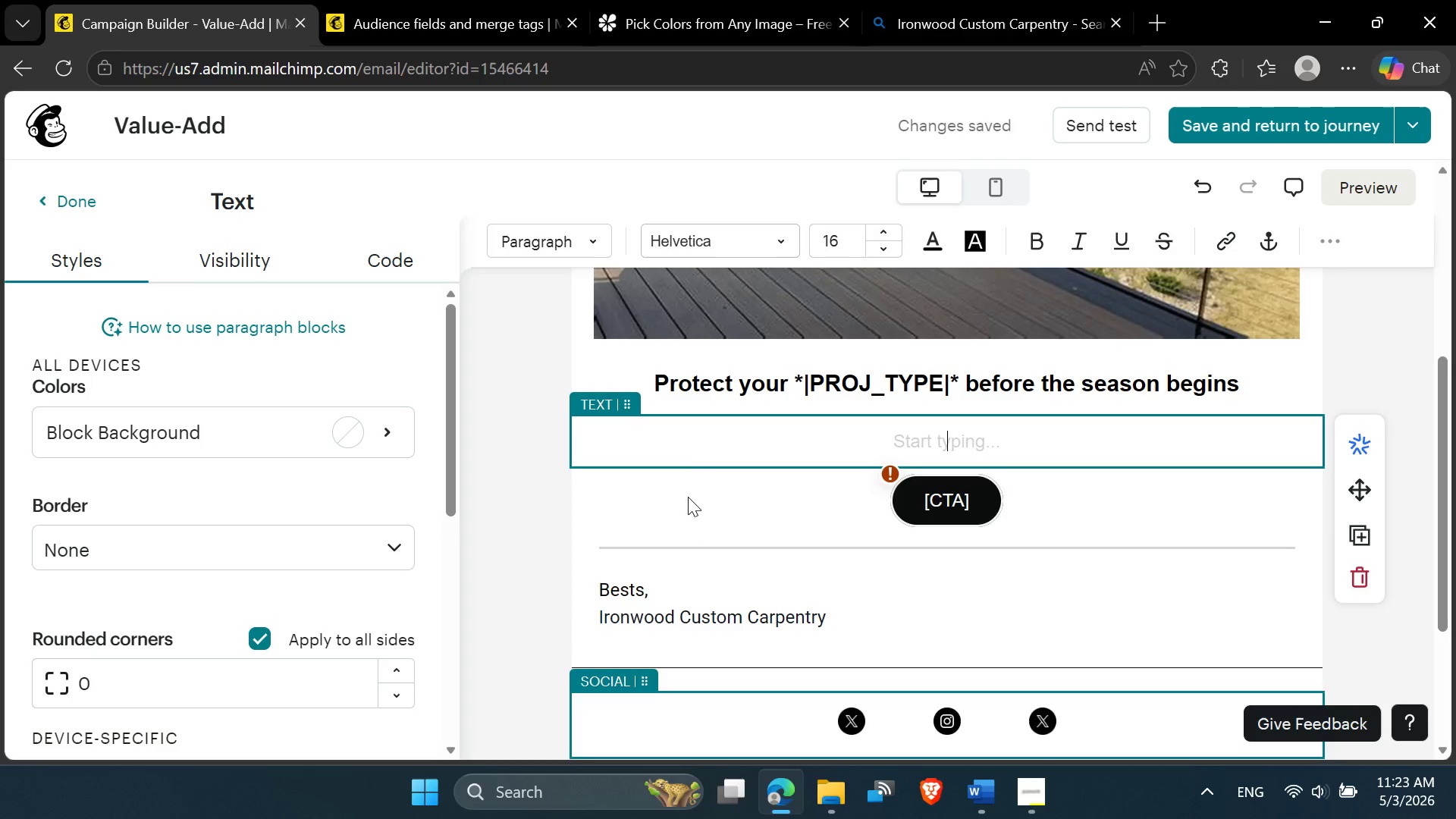 
key(Control+V)
 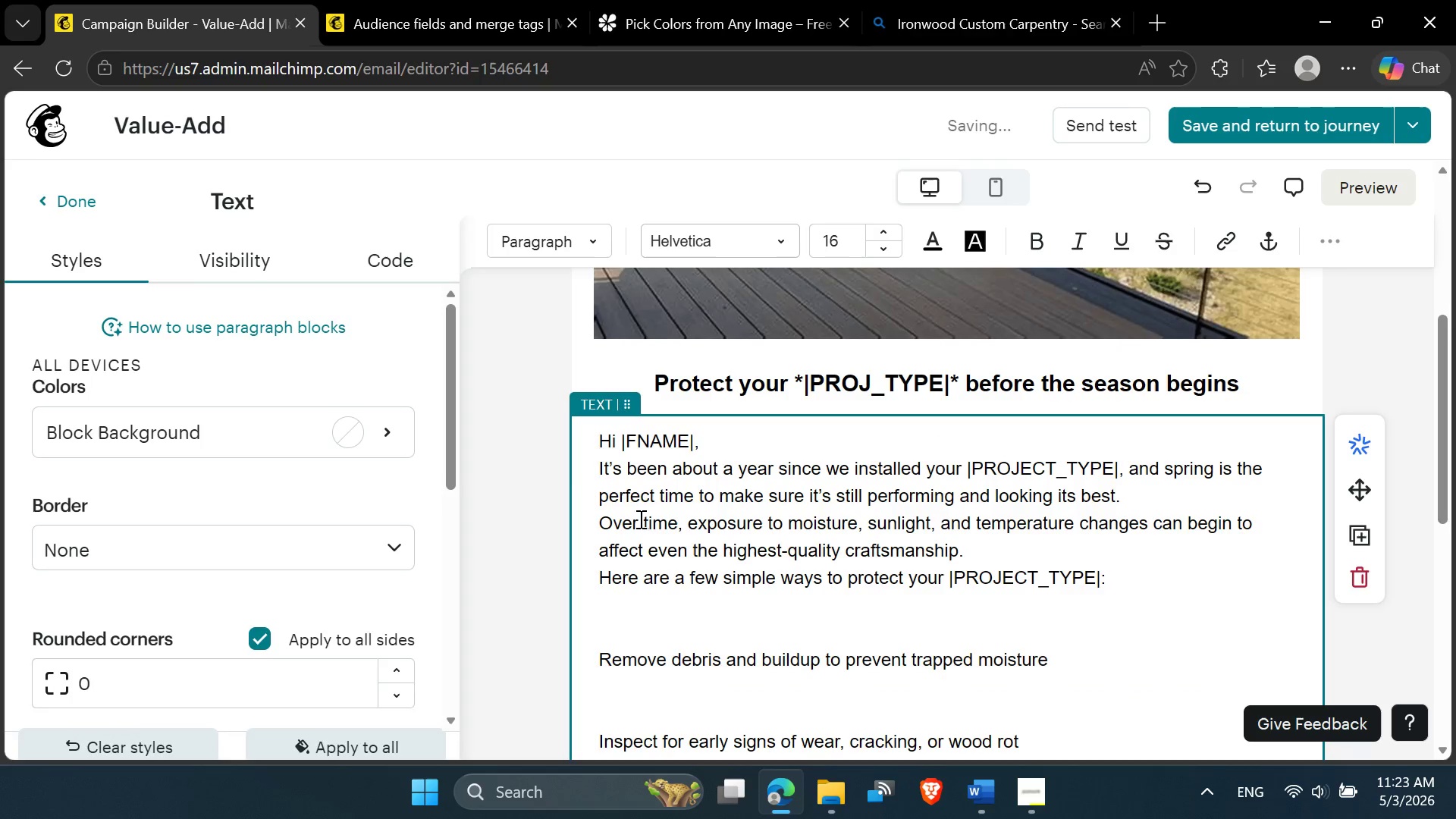 
left_click([645, 515])
 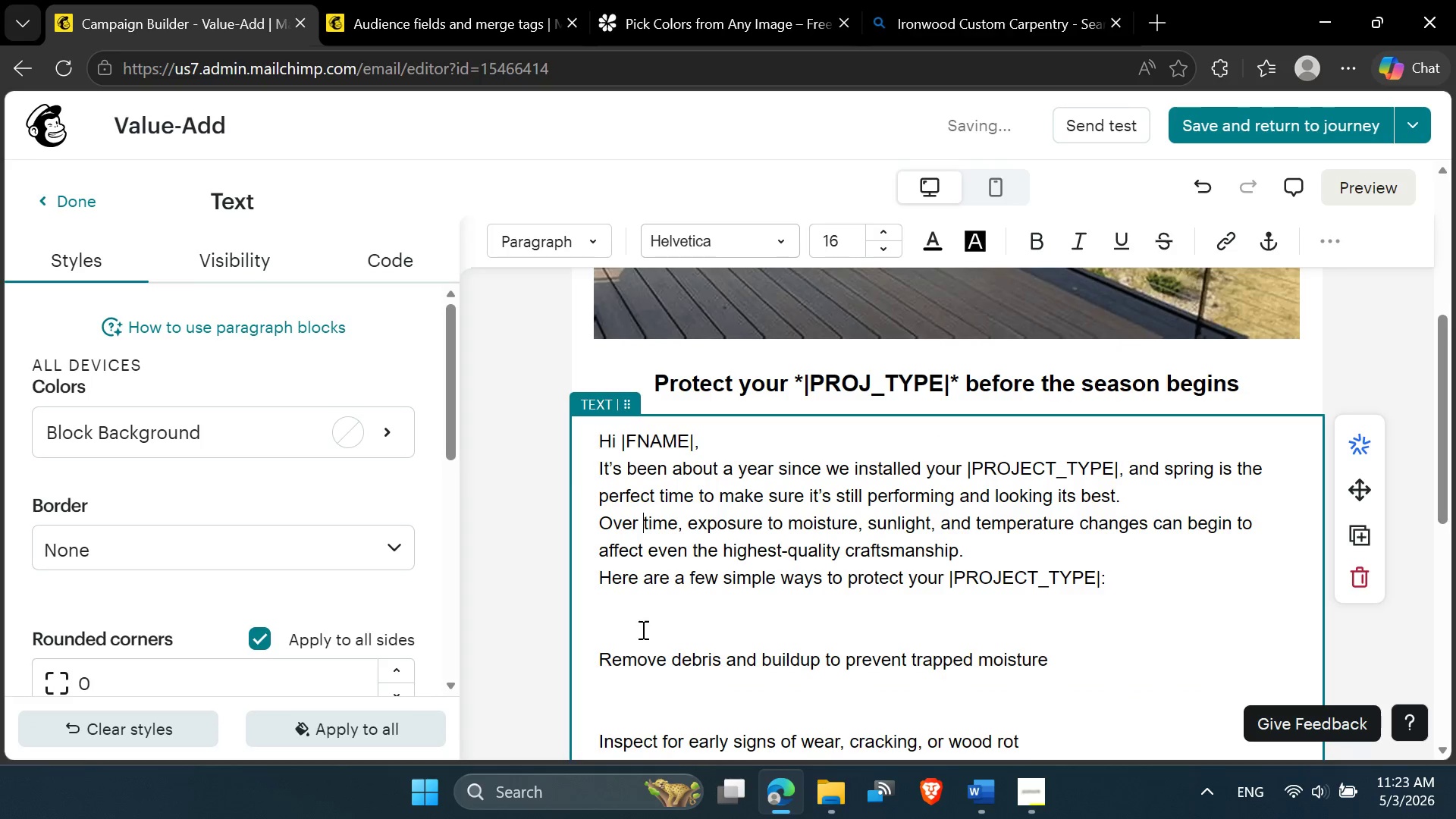 
left_click([642, 628])
 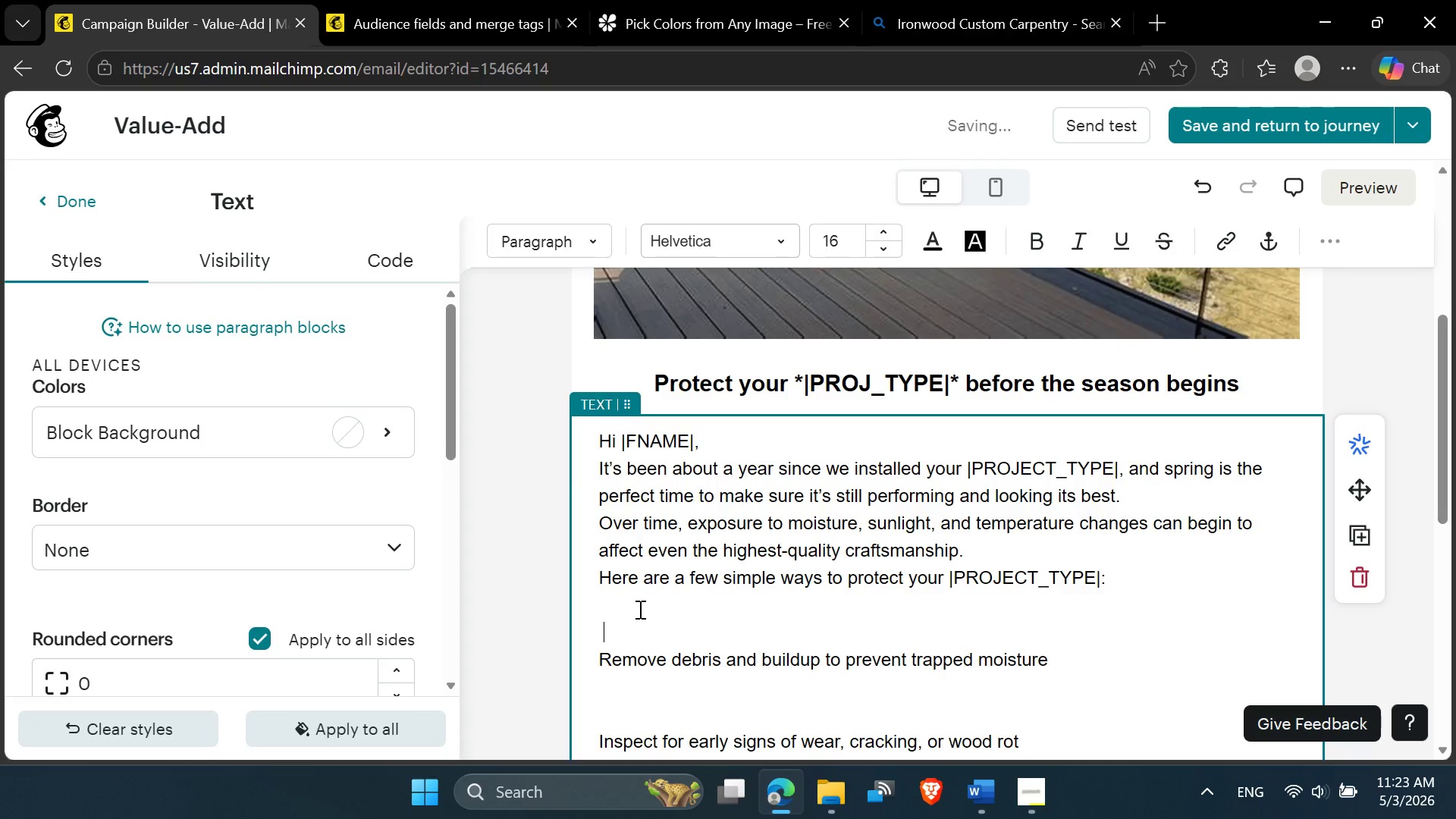 
left_click([635, 595])
 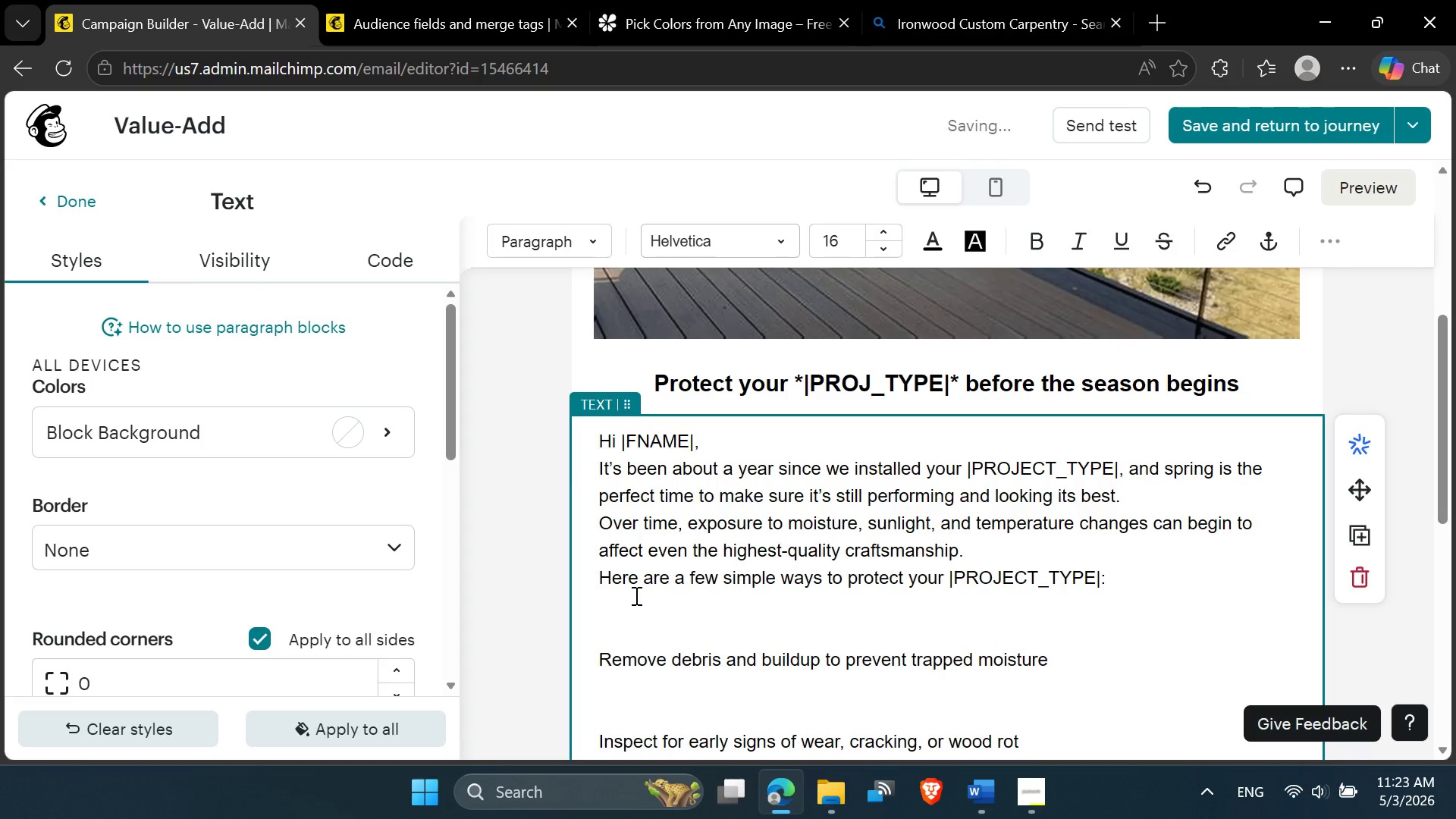 
key(Delete)
 